 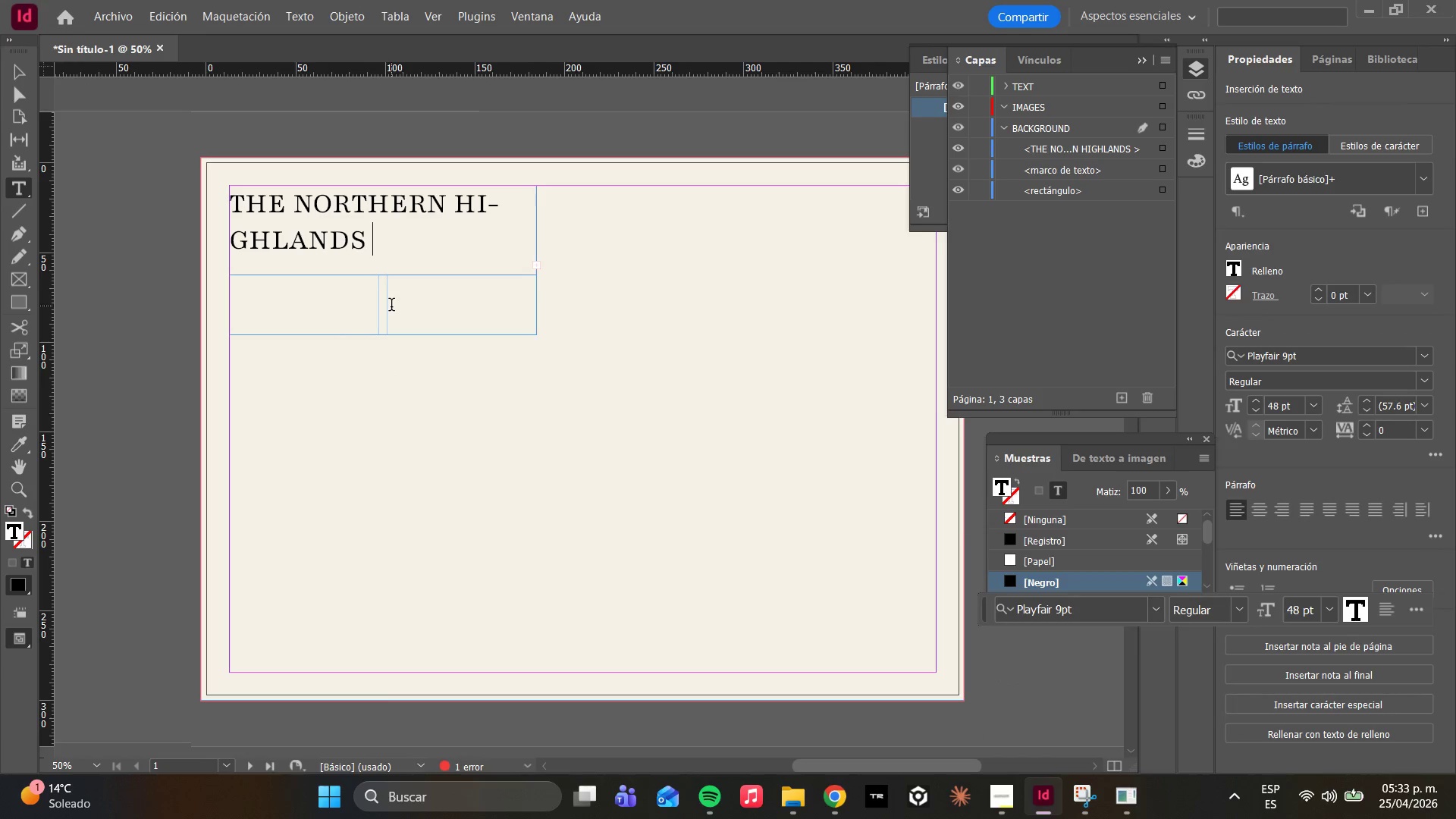 
left_click([26, 87])
 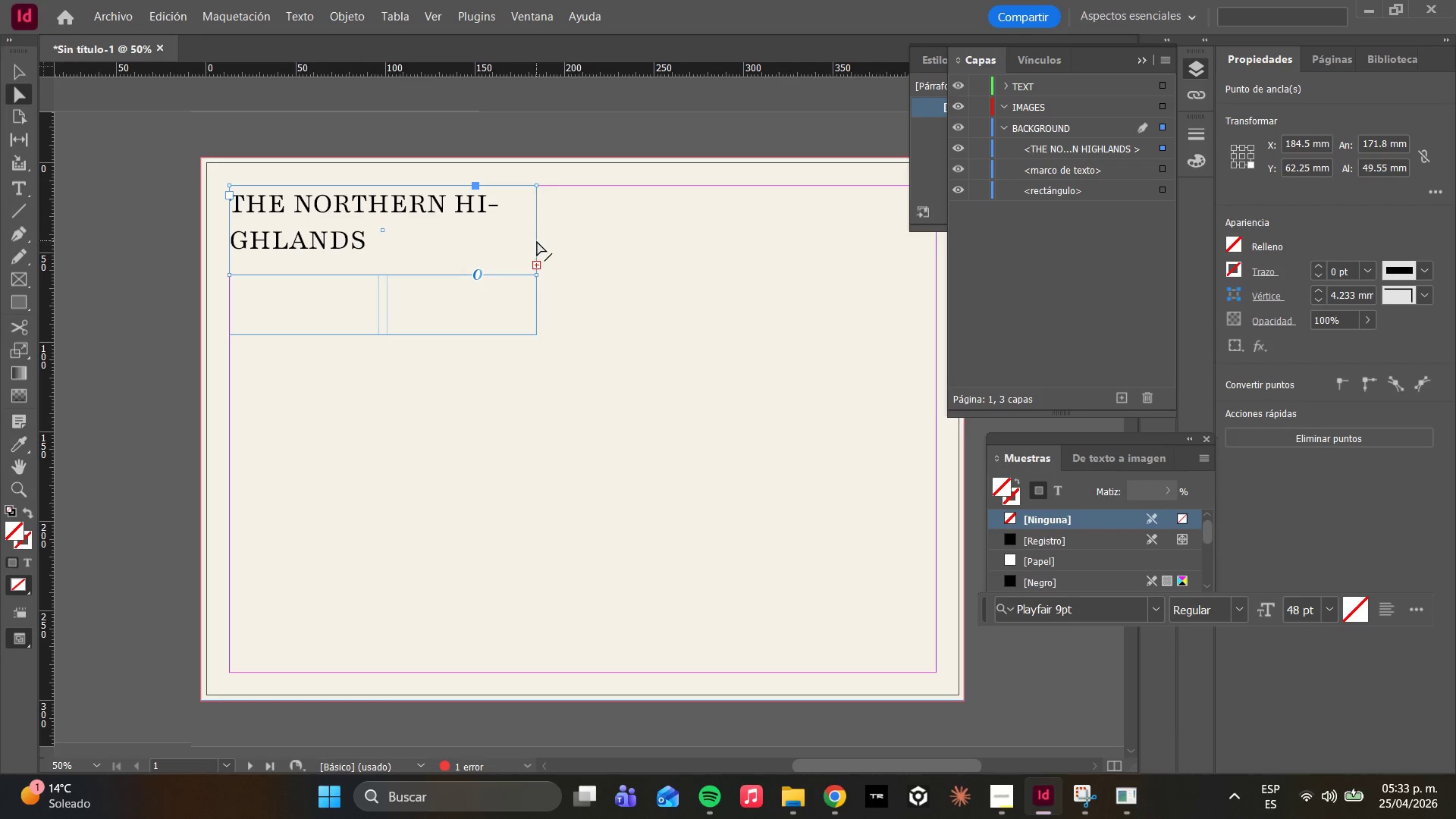 
left_click_drag(start_coordinate=[537, 241], to_coordinate=[585, 242])
 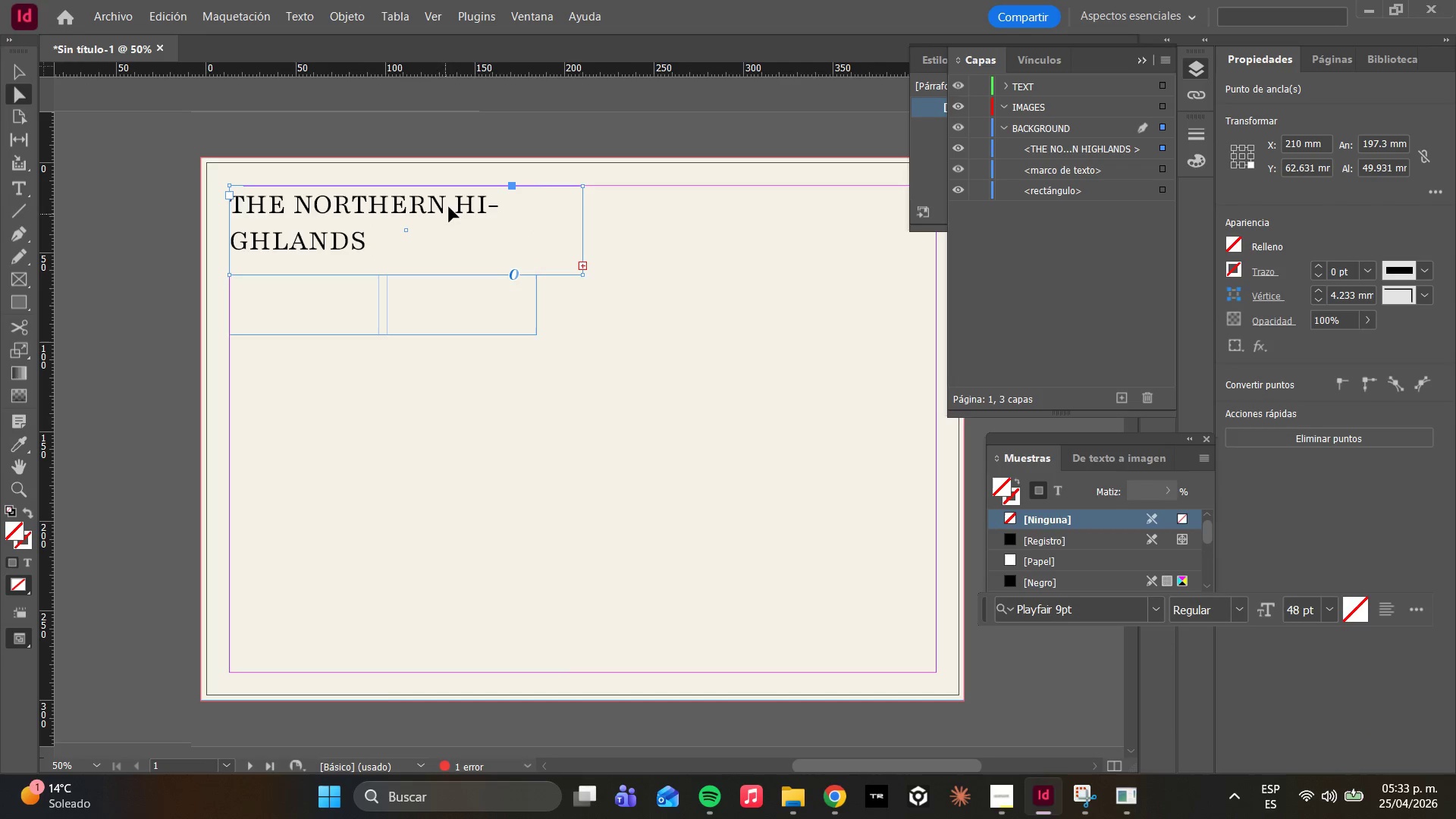 
double_click([463, 209])
 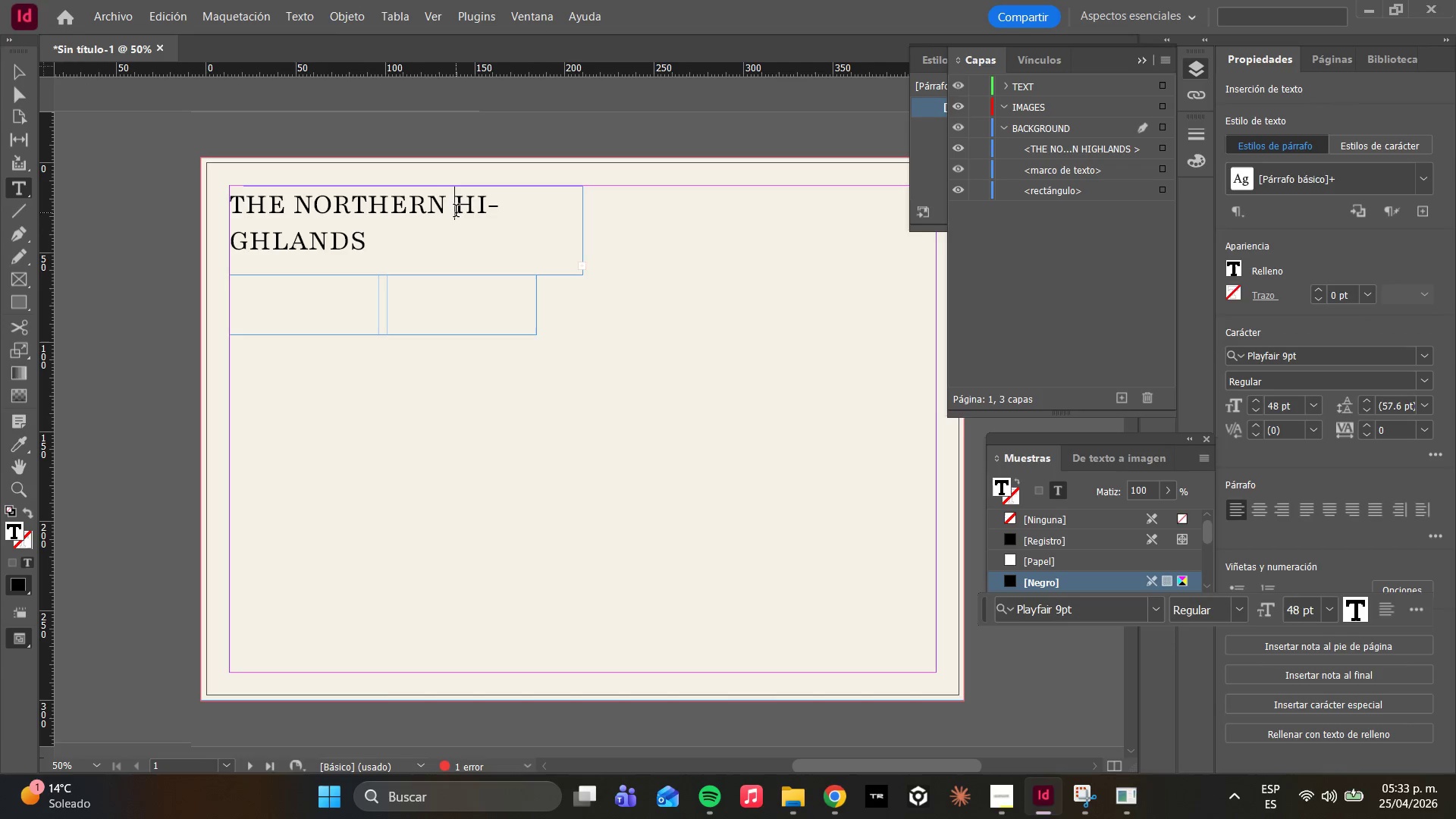 
key(Enter)
 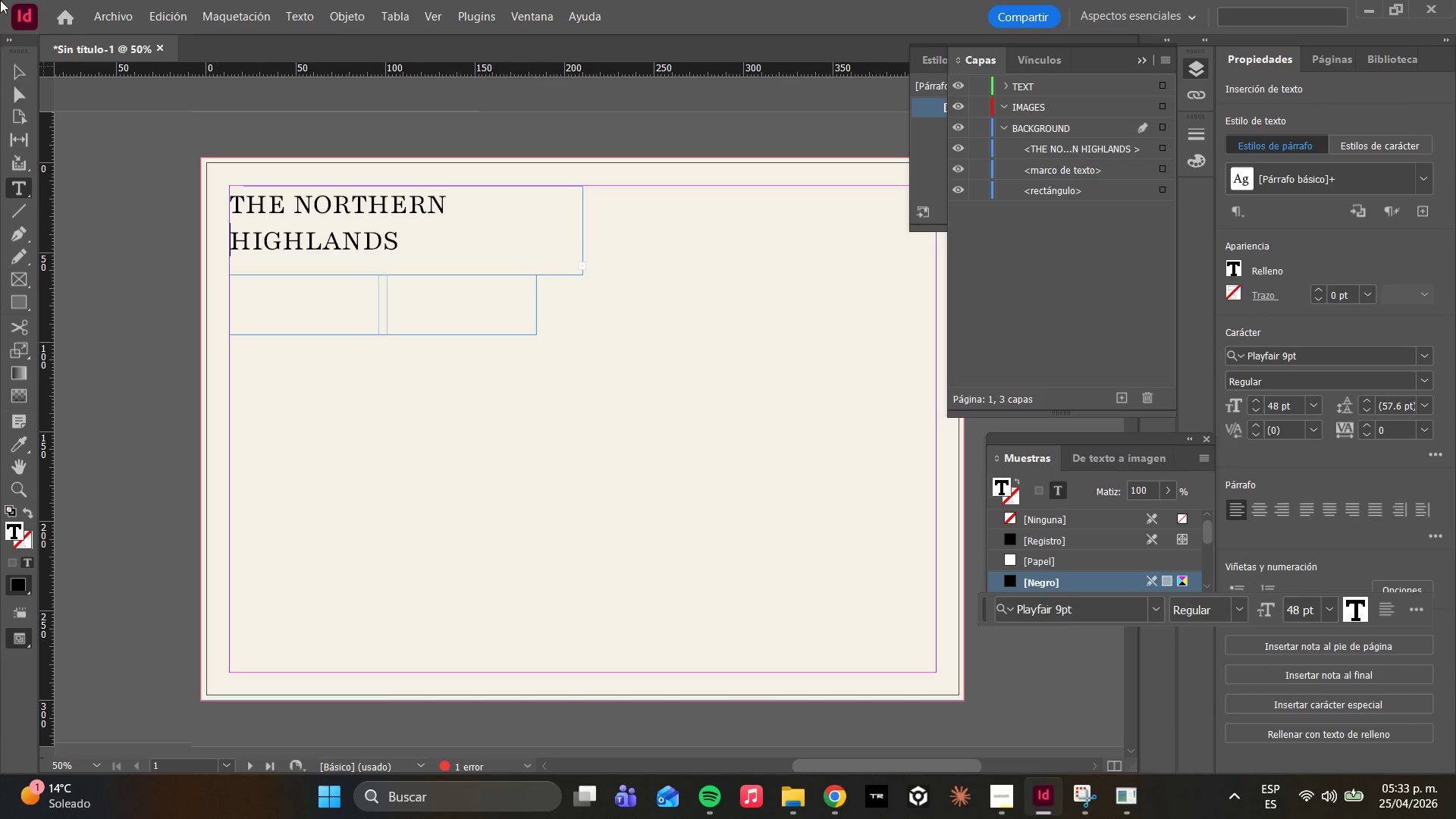 
left_click([23, 91])
 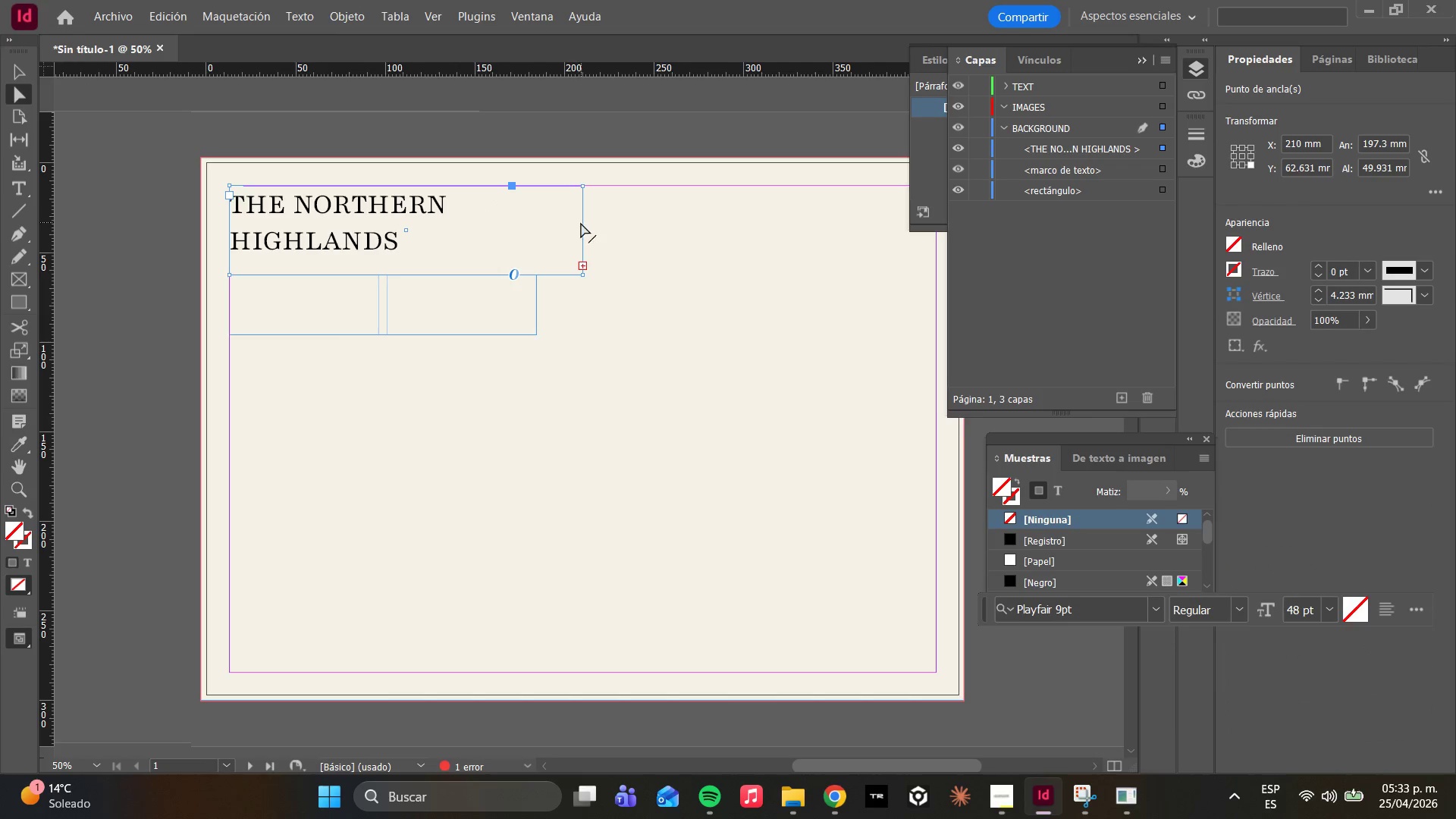 
left_click_drag(start_coordinate=[583, 224], to_coordinate=[535, 224])
 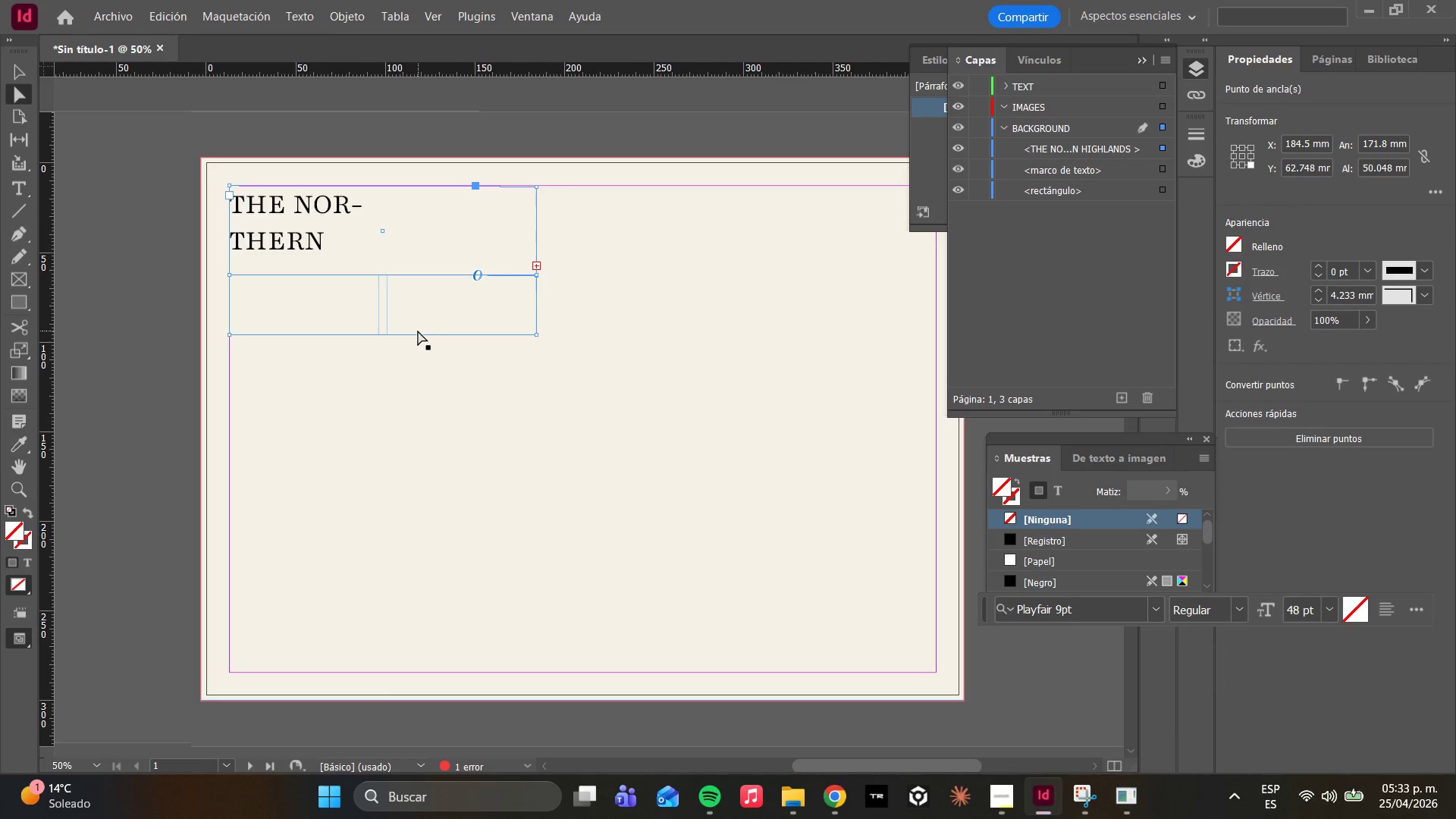 
key(Control+Z)
 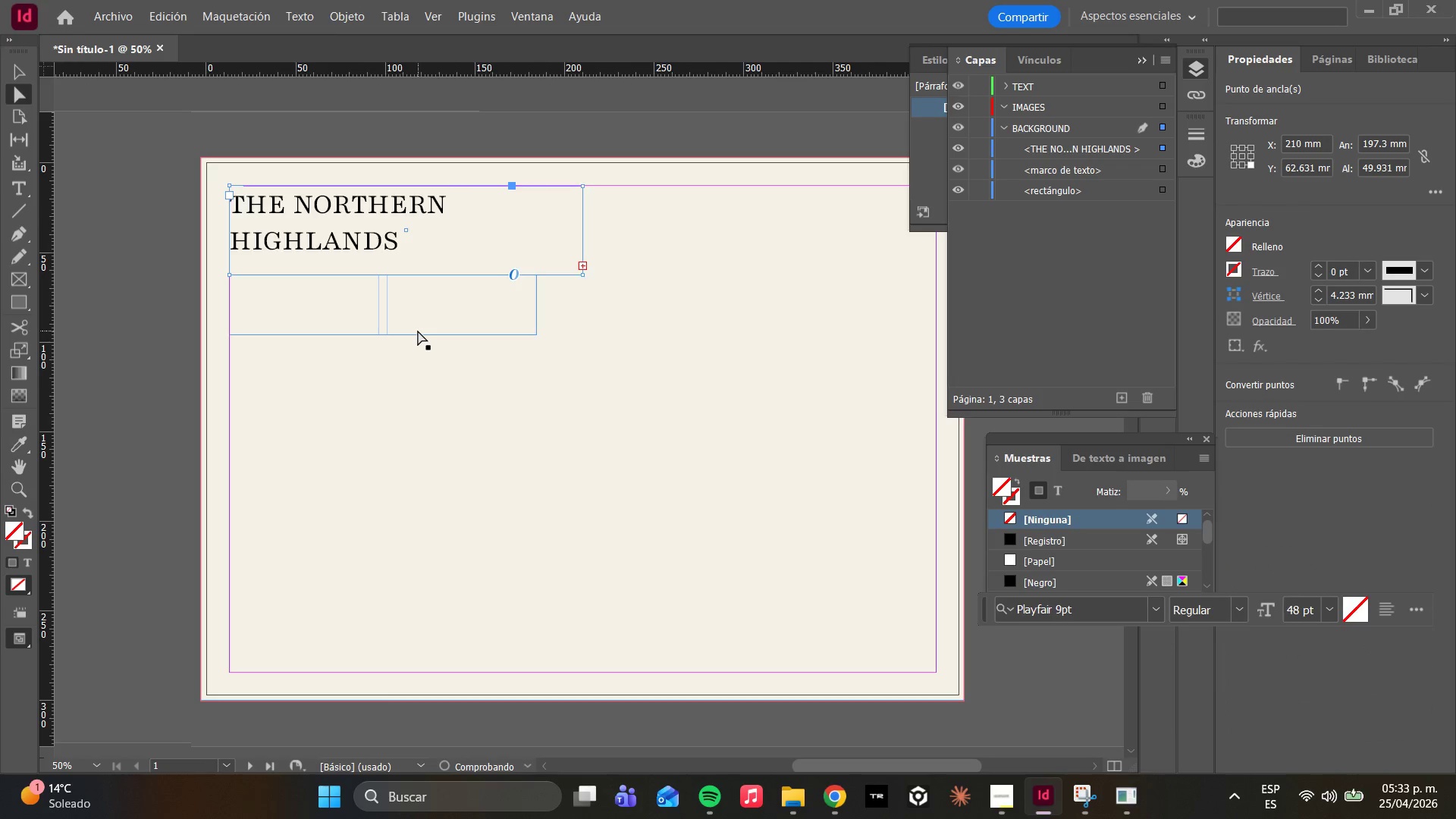 
key(Control+Z)
 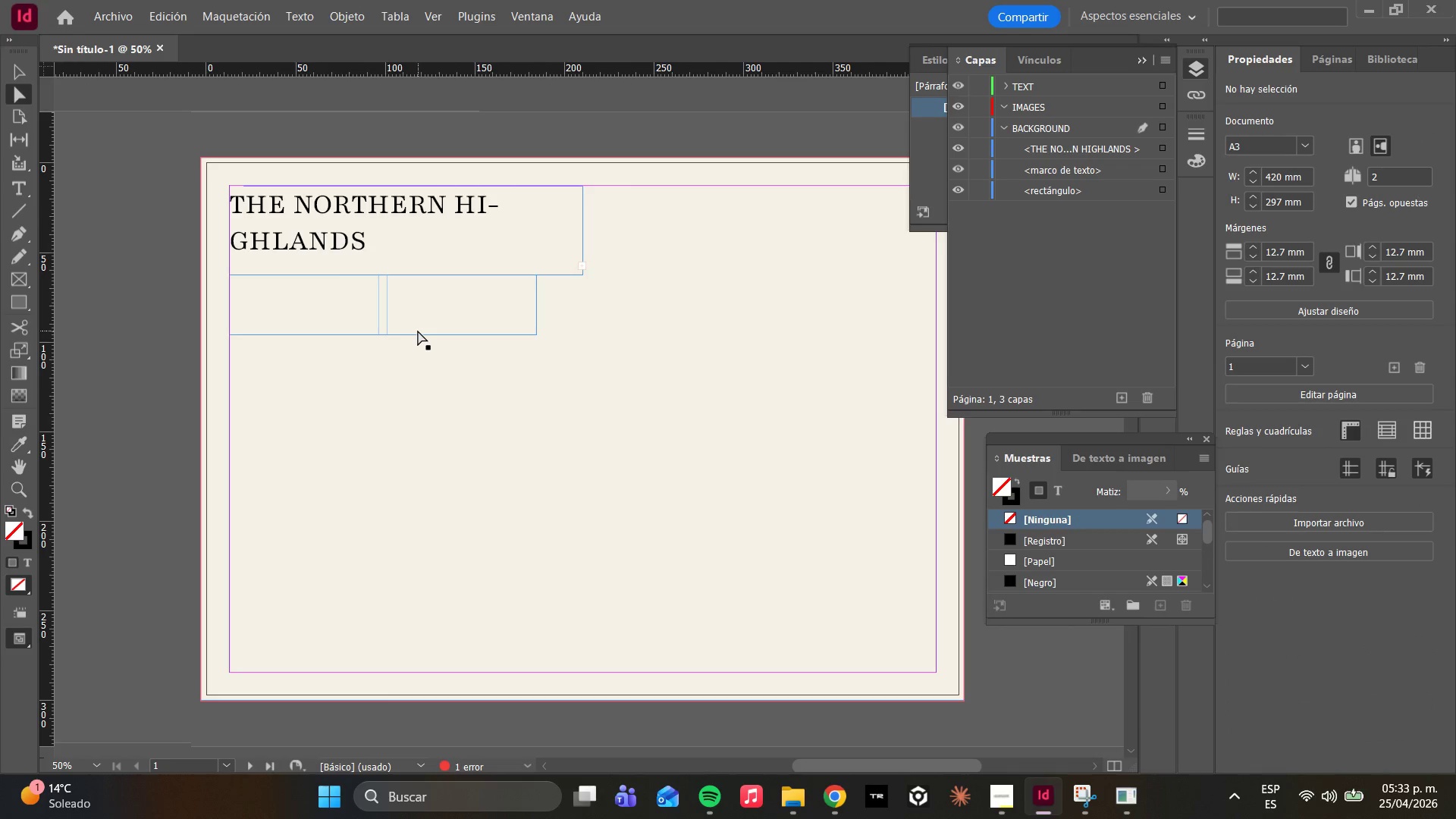 
key(Control+Z)
 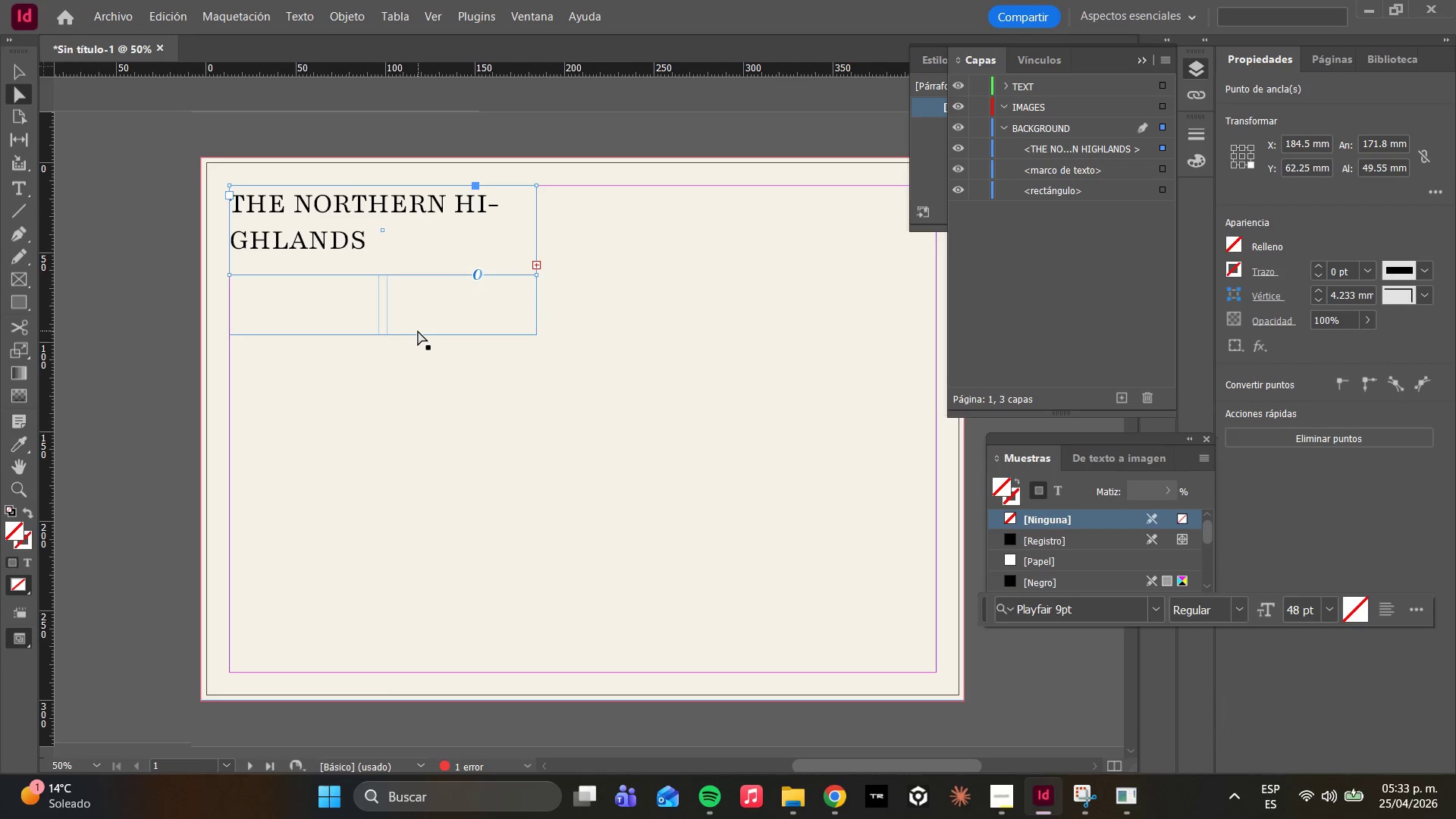 
key(Control+Z)
 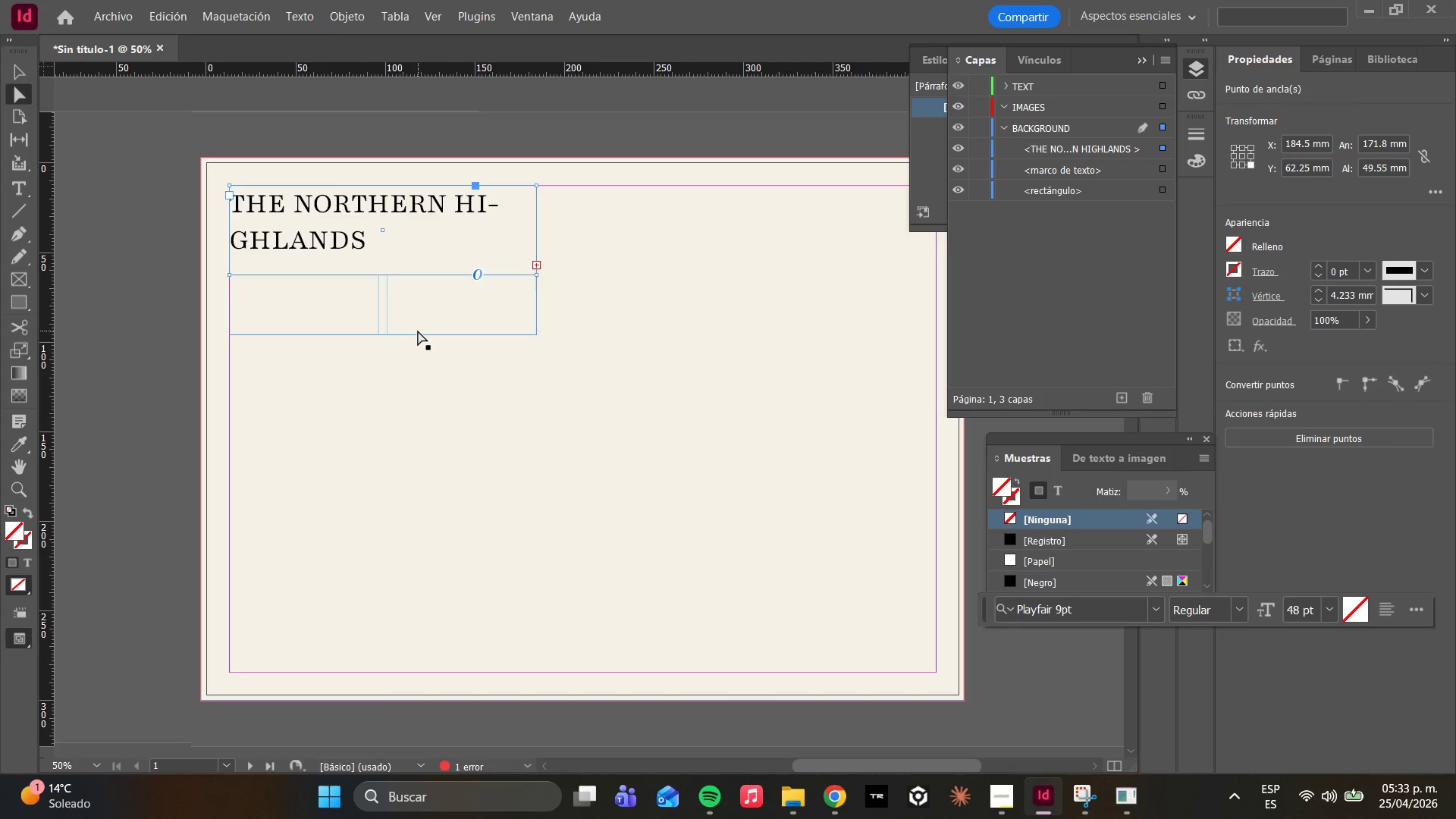 
key(Control+Z)
 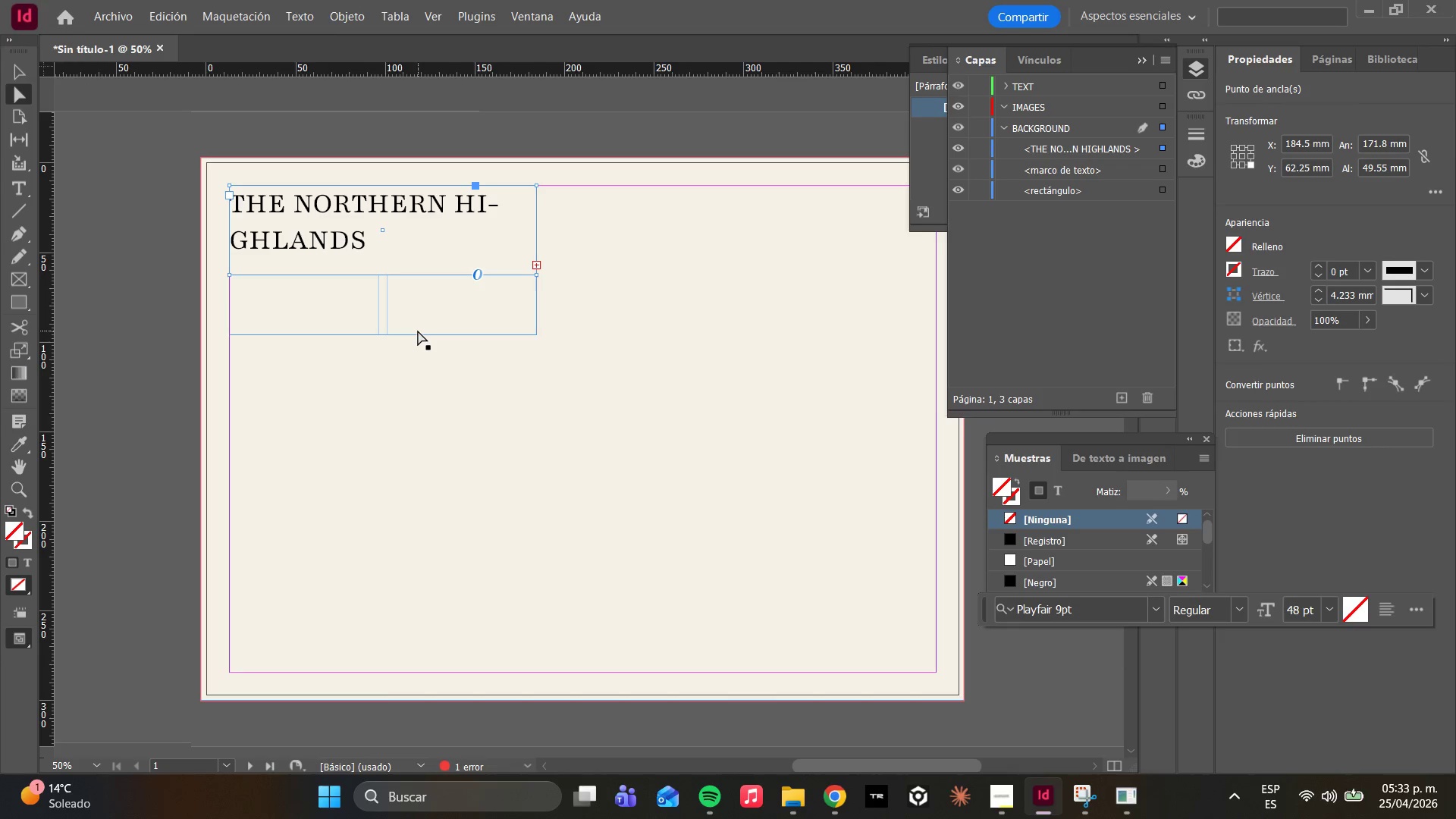 
key(Control+Z)
 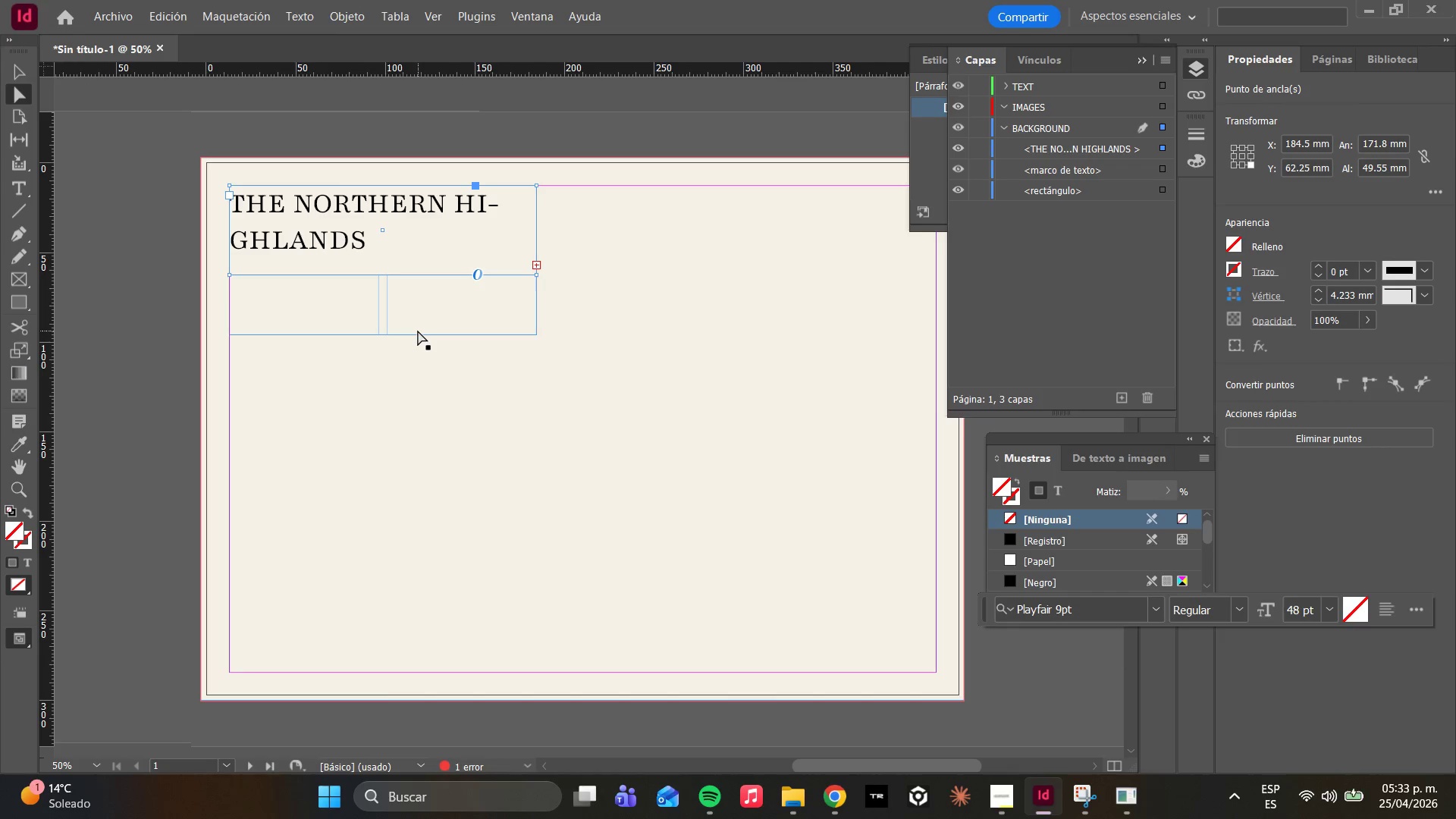 
key(Control+Z)
 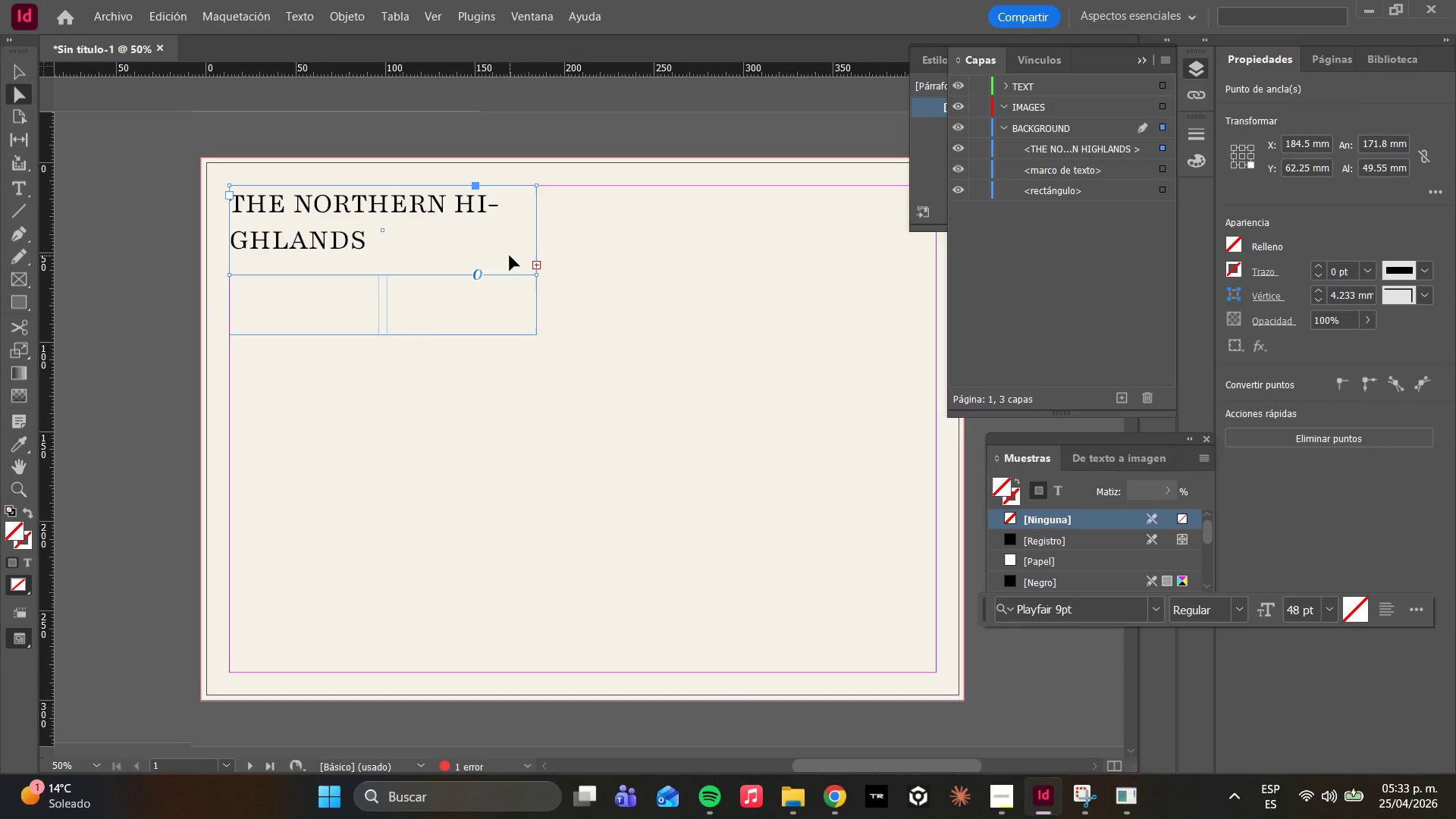 
left_click_drag(start_coordinate=[430, 246], to_coordinate=[434, 246])
 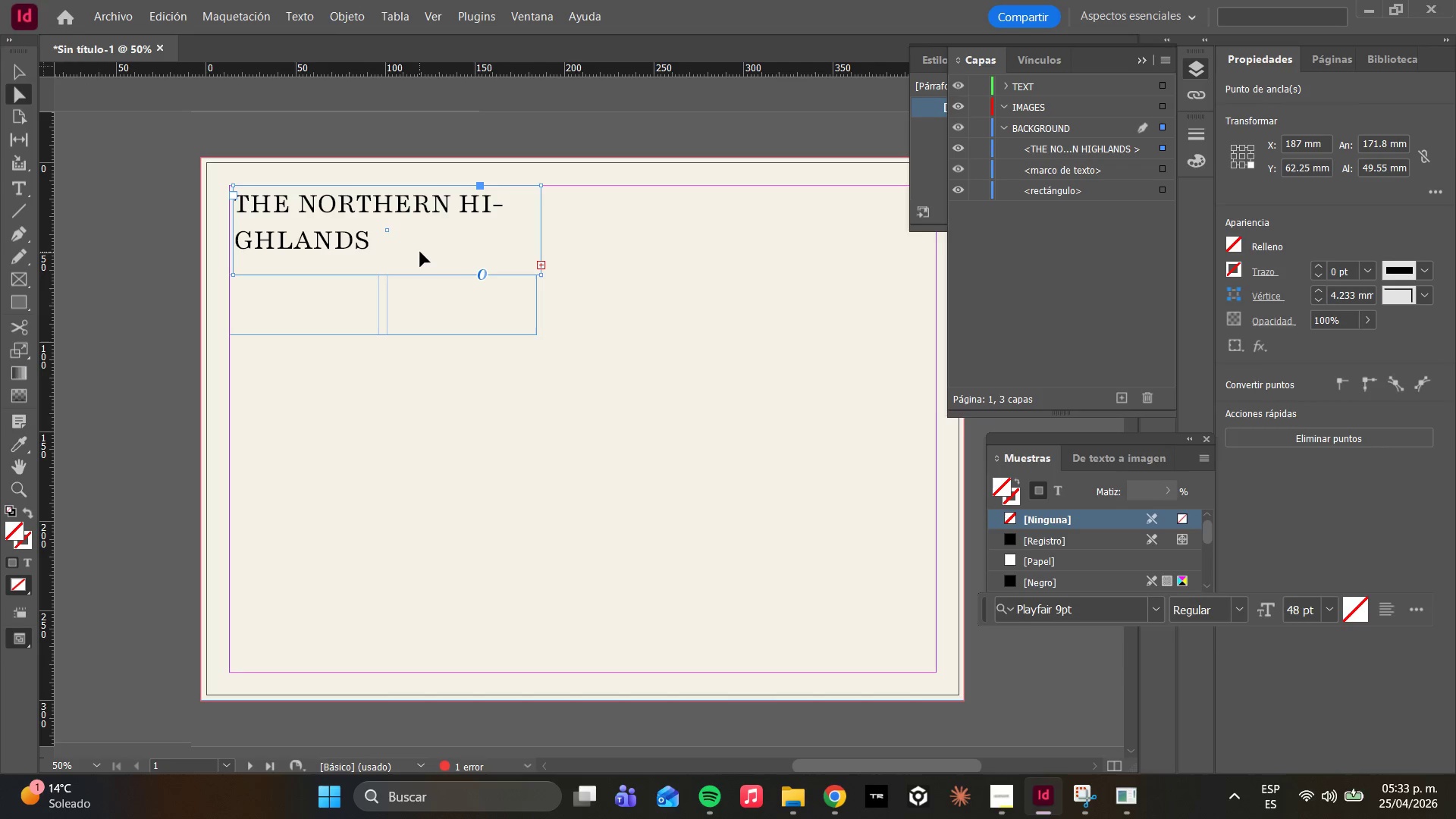 
left_click_drag(start_coordinate=[420, 250], to_coordinate=[411, 249])
 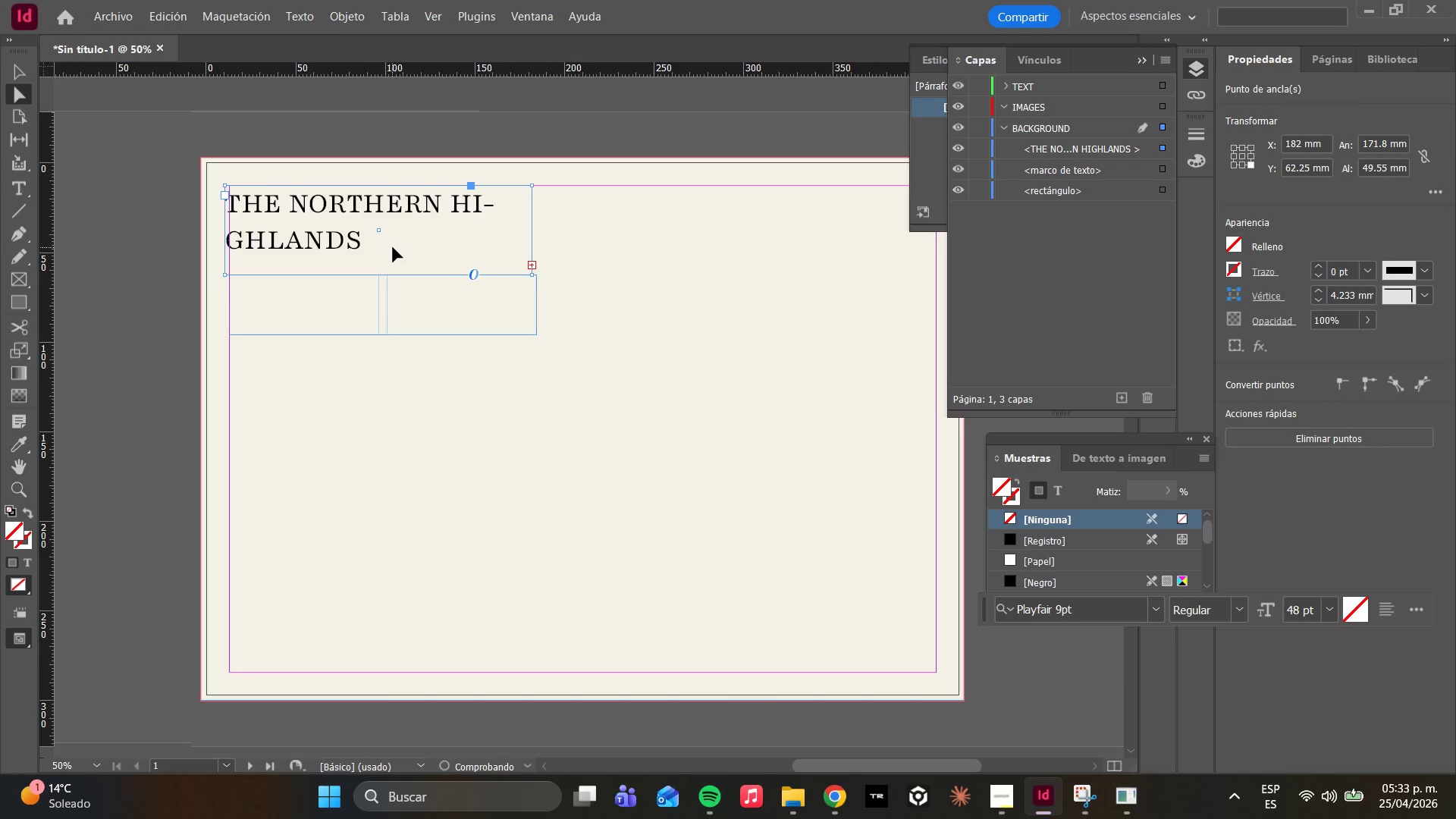 
left_click_drag(start_coordinate=[393, 247], to_coordinate=[400, 247])
 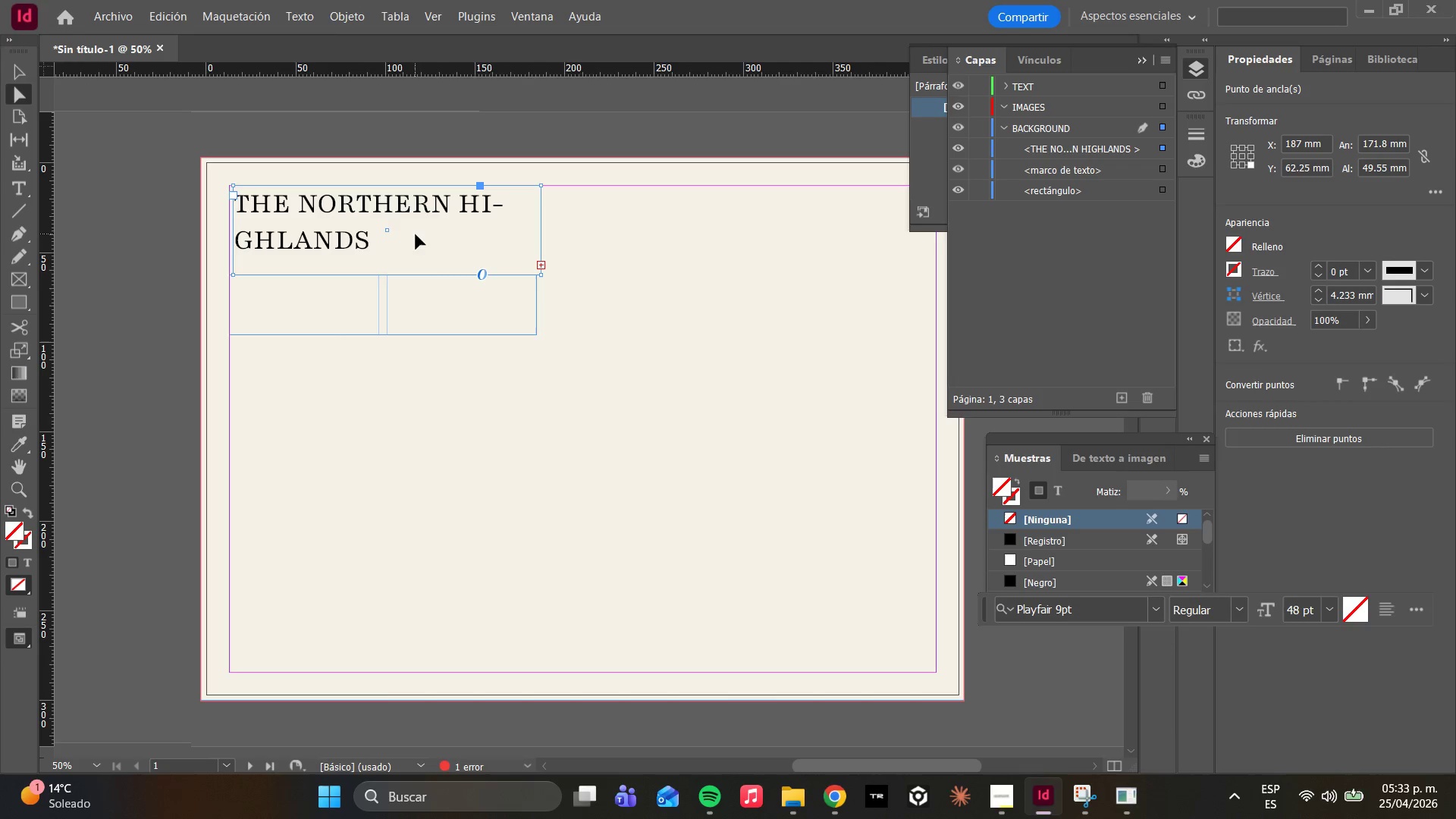 
left_click_drag(start_coordinate=[397, 220], to_coordinate=[395, 224])
 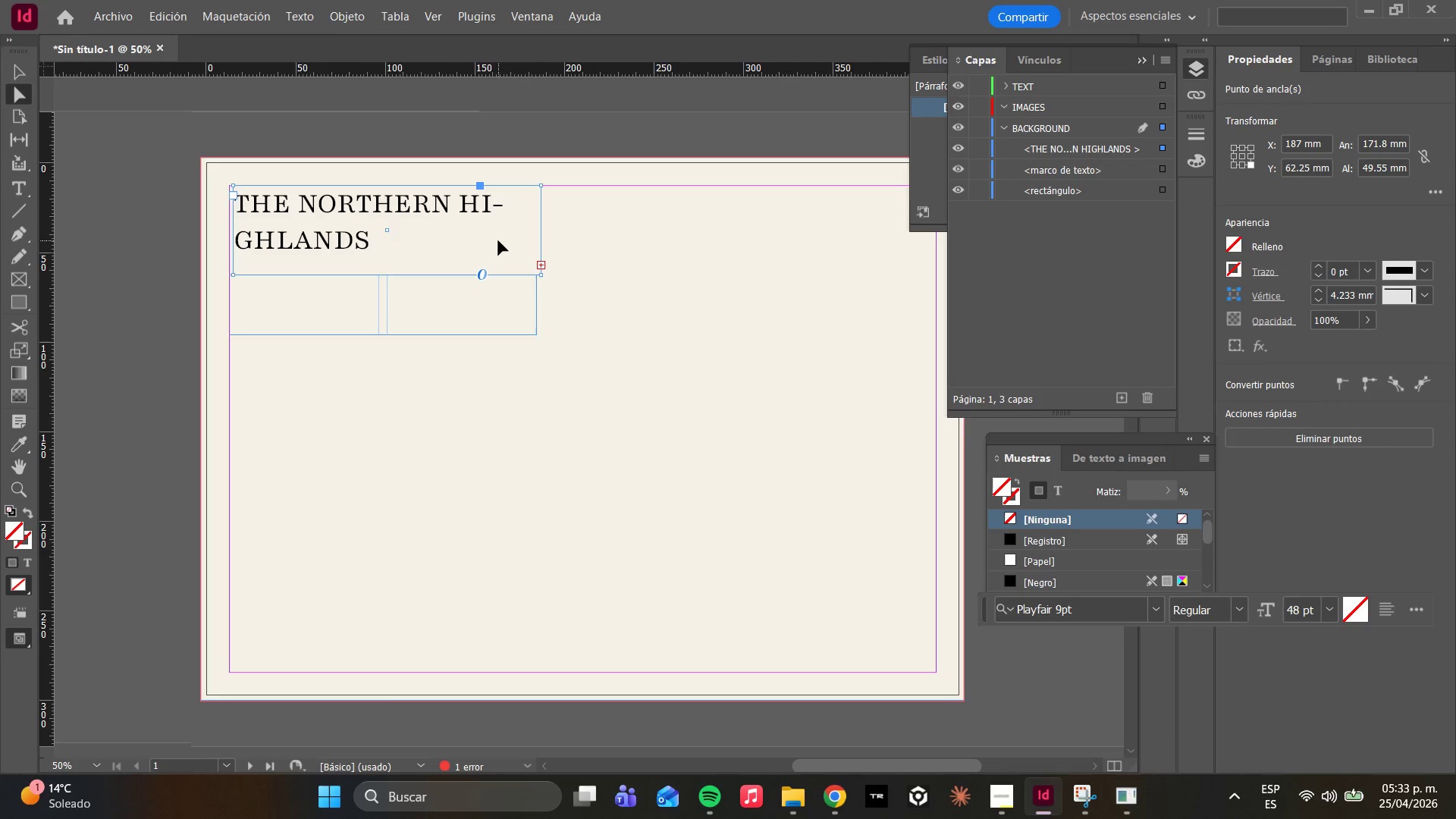 
left_click_drag(start_coordinate=[490, 240], to_coordinate=[480, 241])
 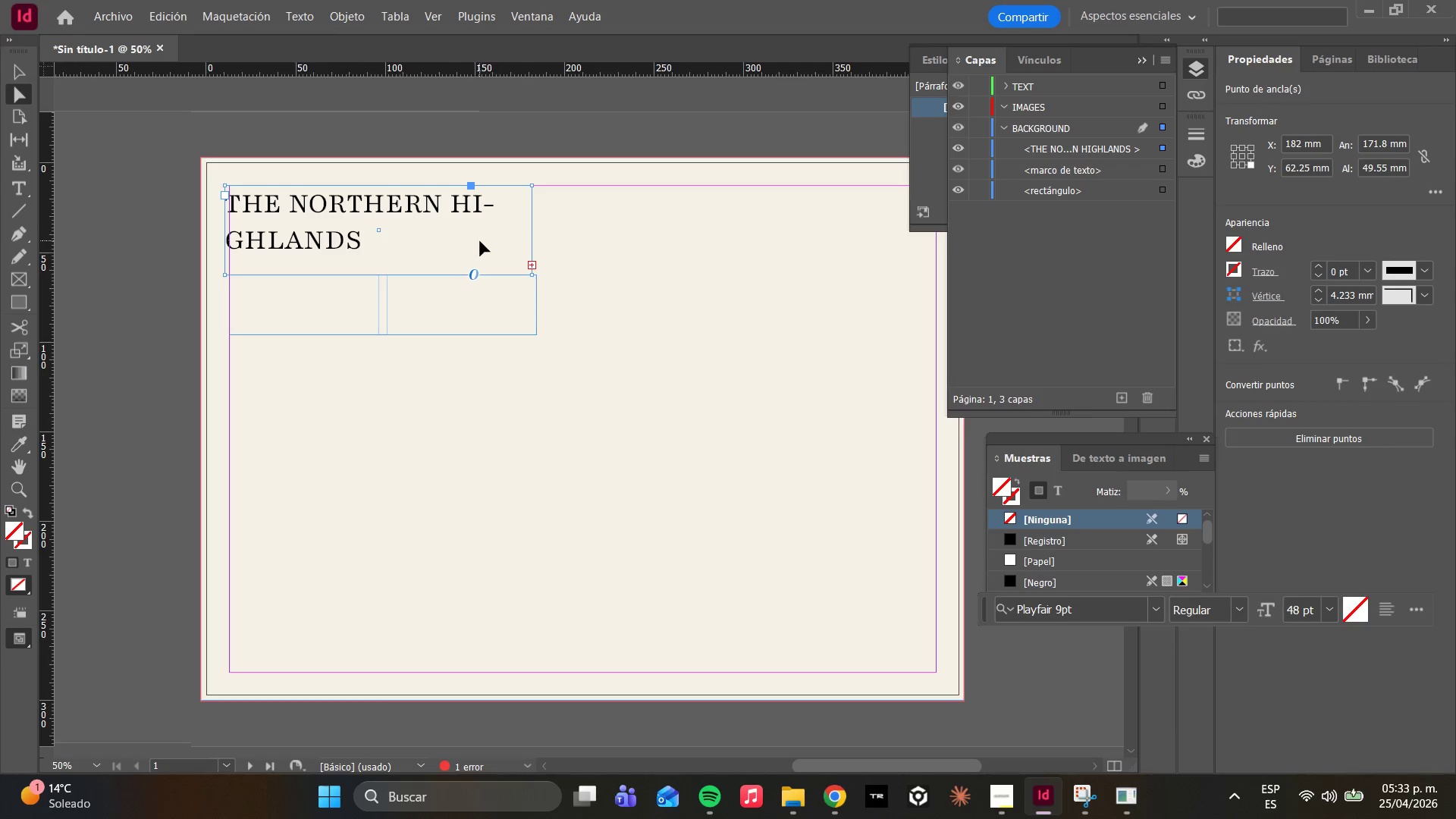 
key(Delete)
 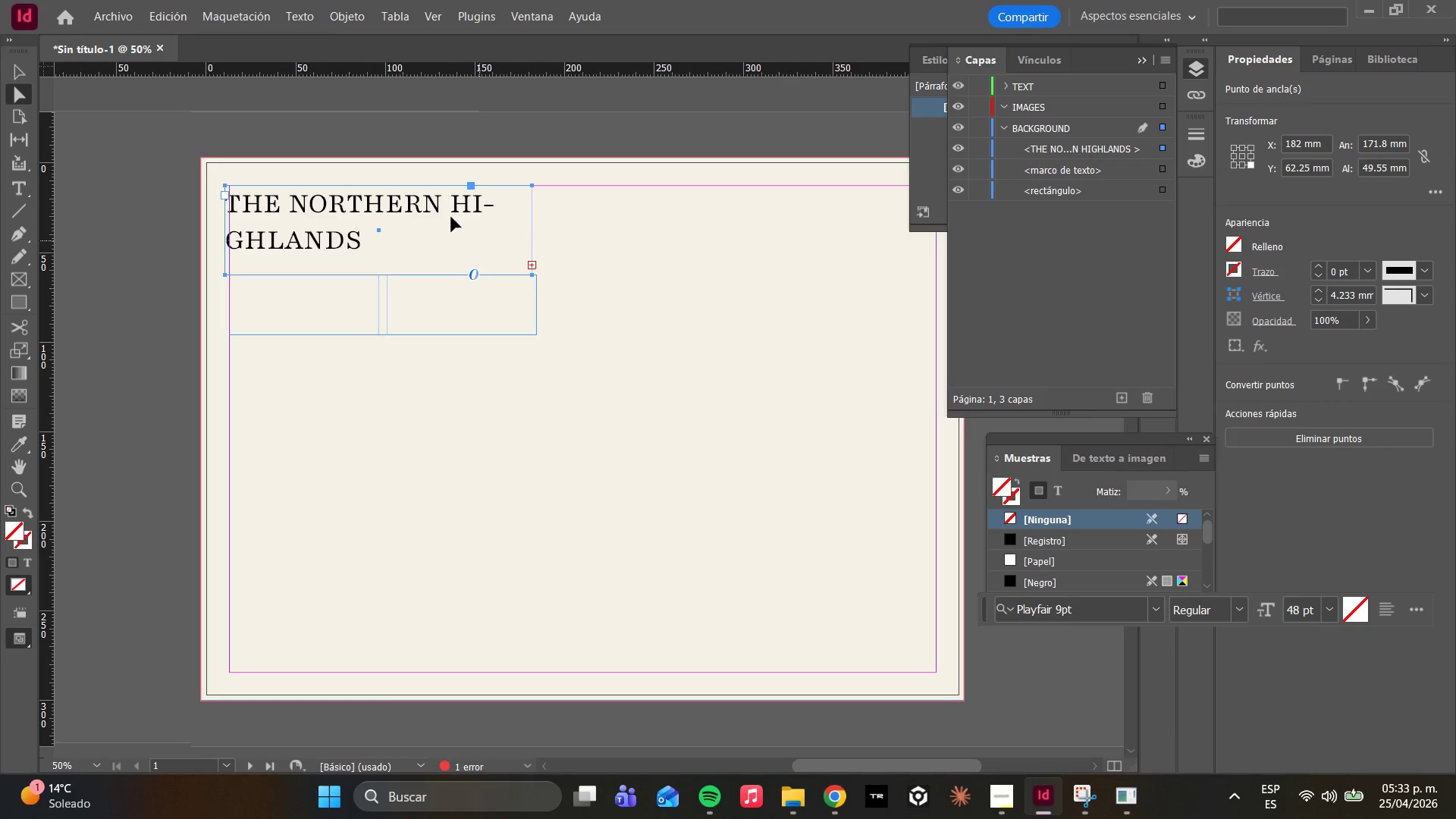 
left_click([403, 224])
 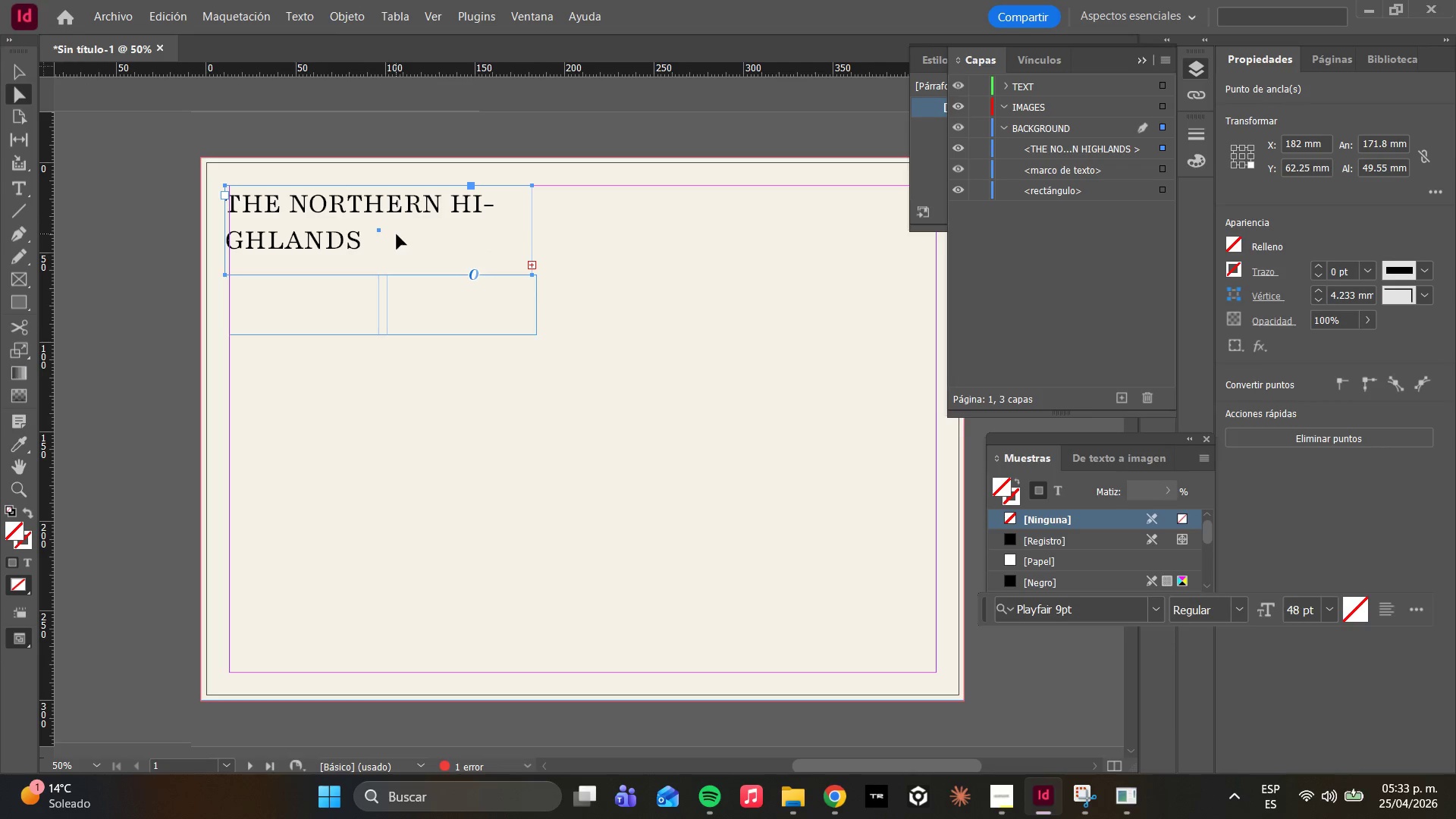 
key(Delete)
 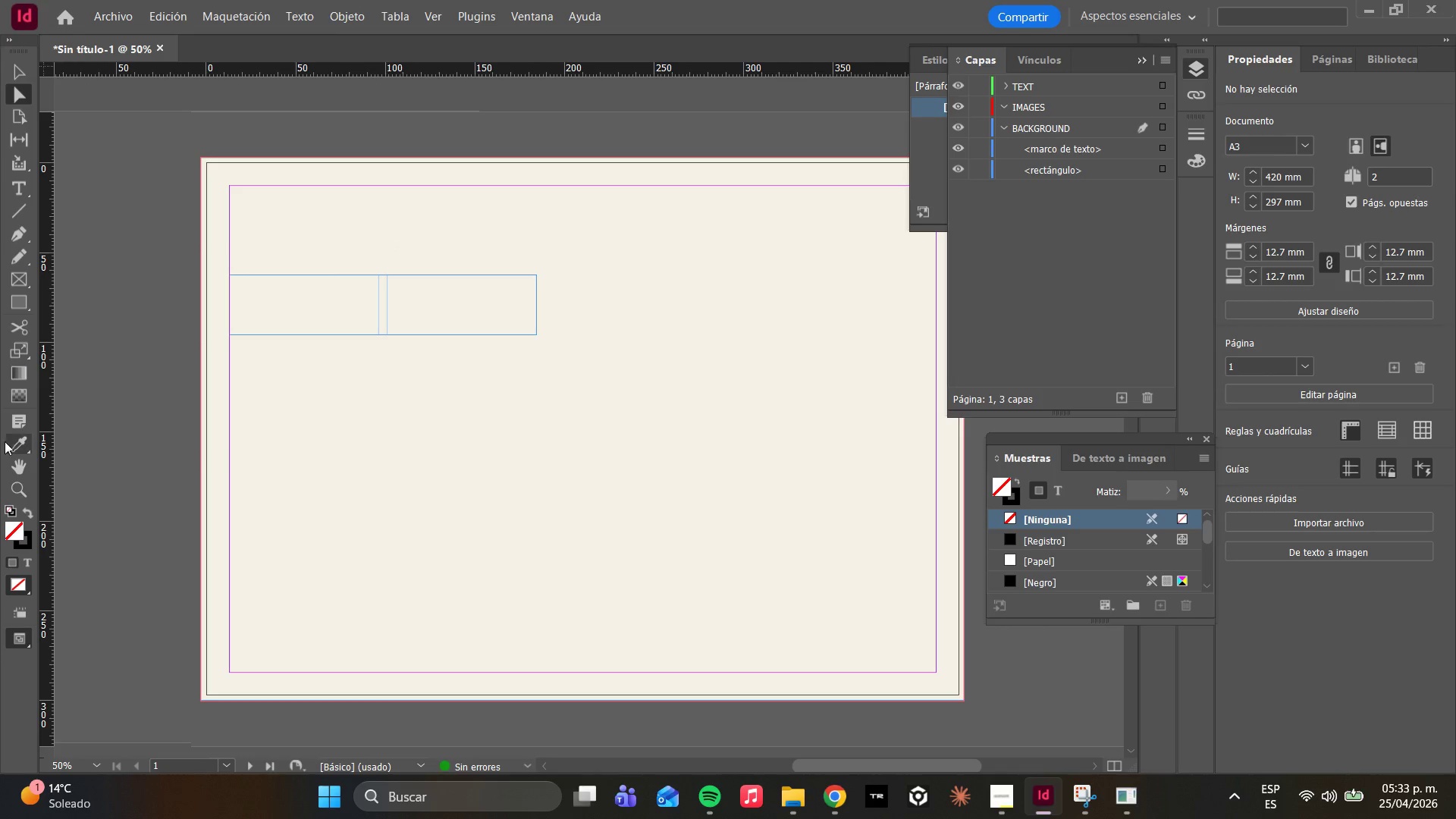 
left_click([21, 298])
 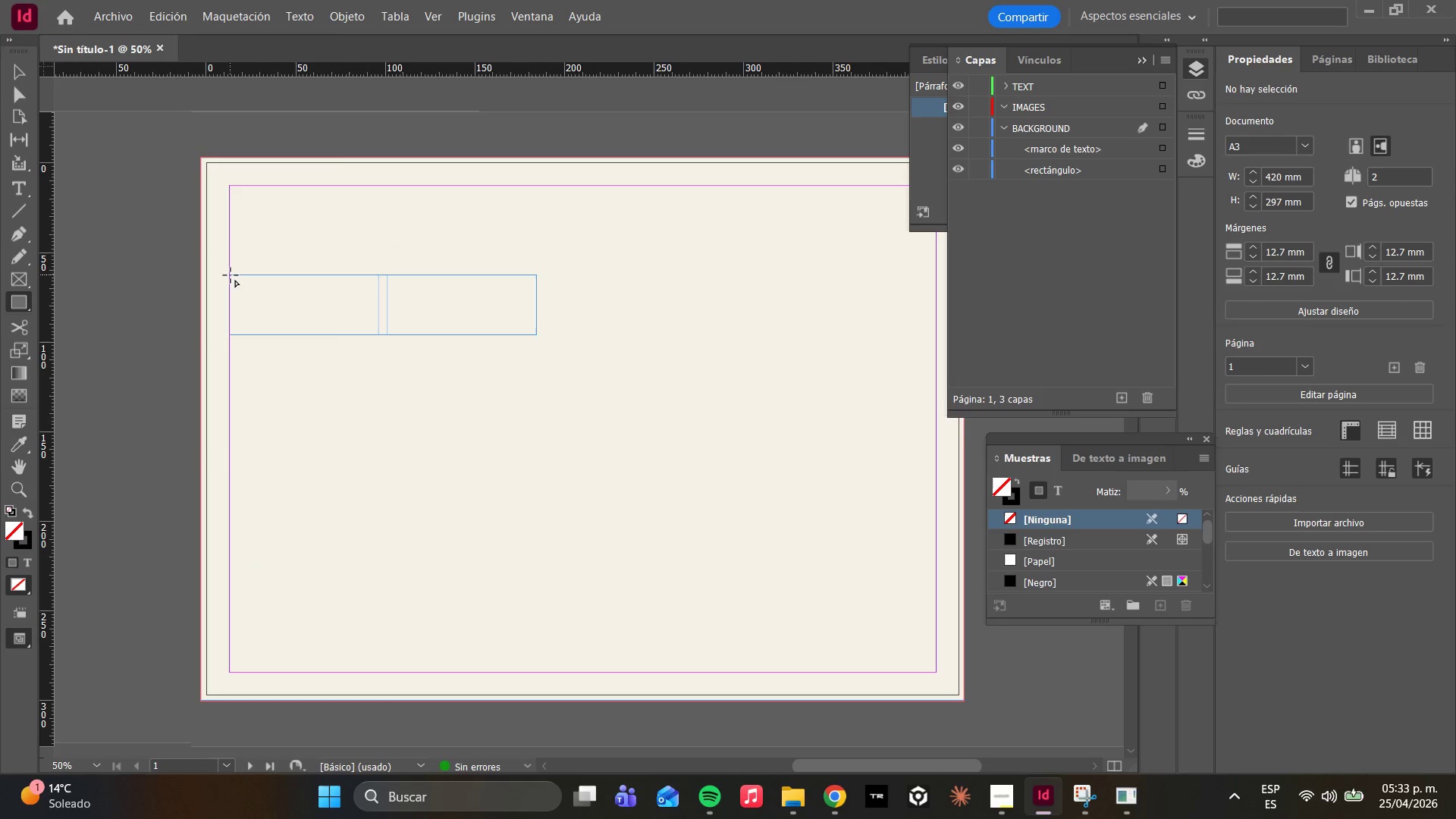 
left_click_drag(start_coordinate=[230, 275], to_coordinate=[538, 189])
 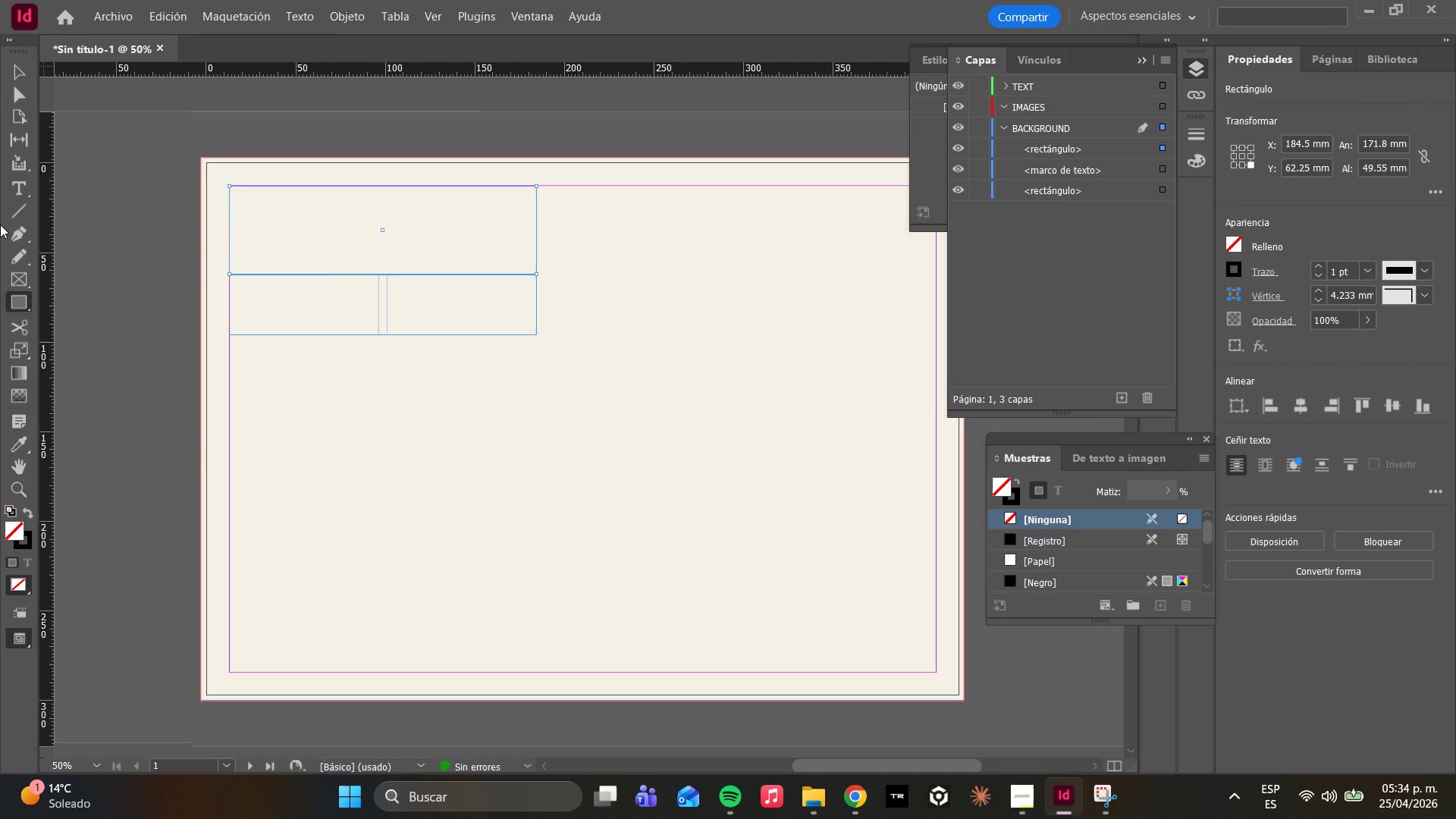 
left_click([11, 181])
 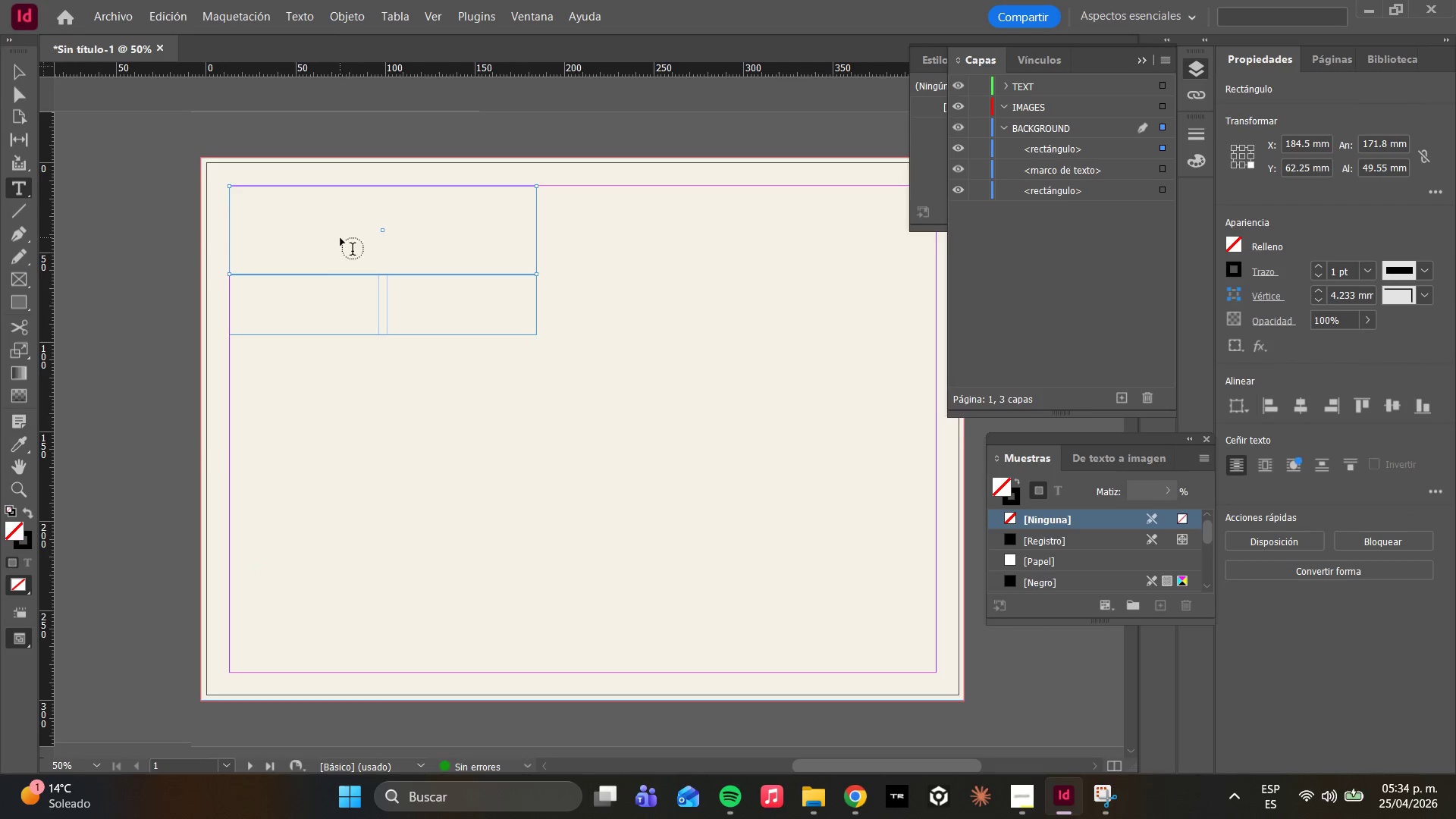 
left_click([329, 237])
 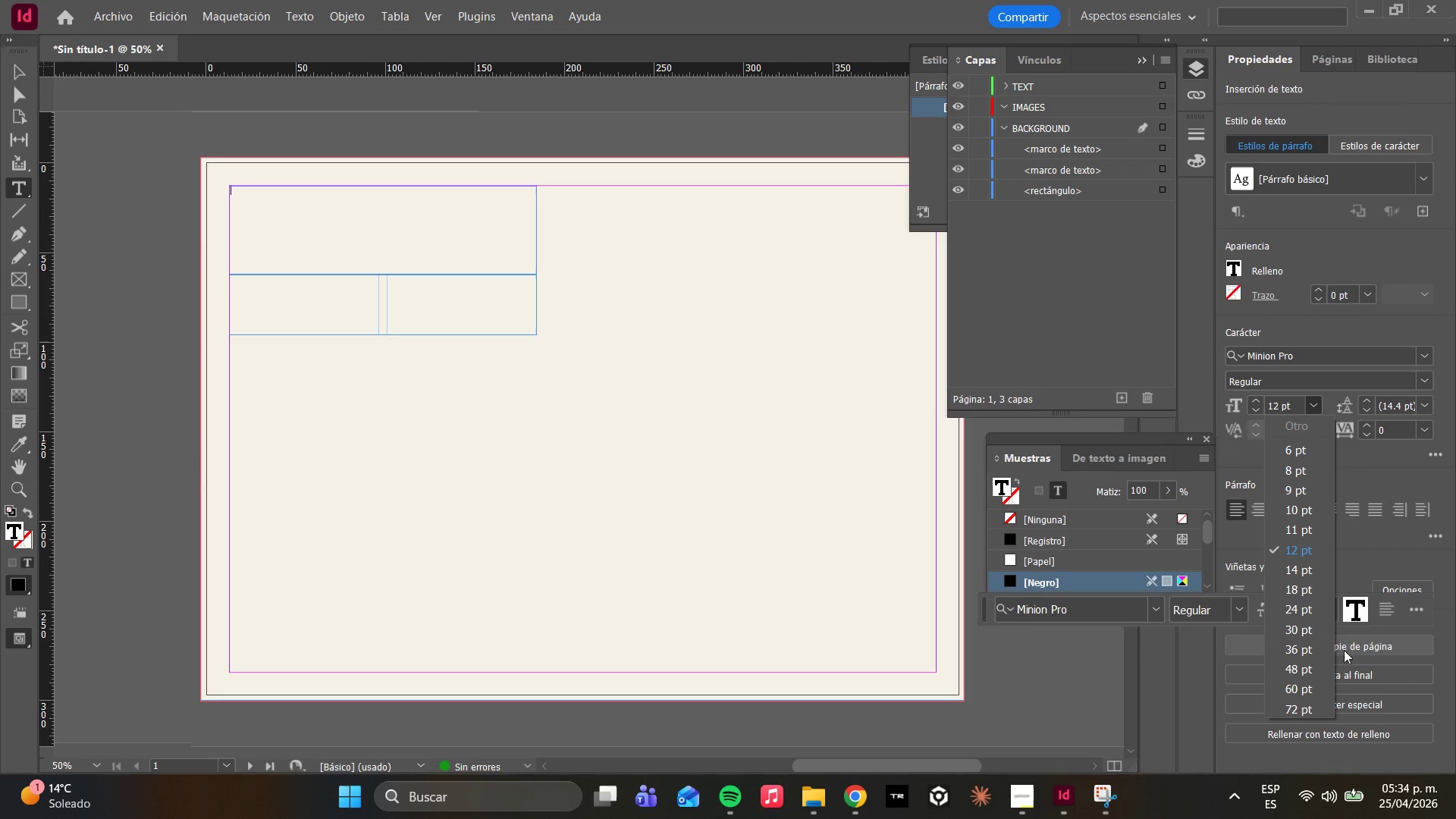 
left_click([1289, 671])
 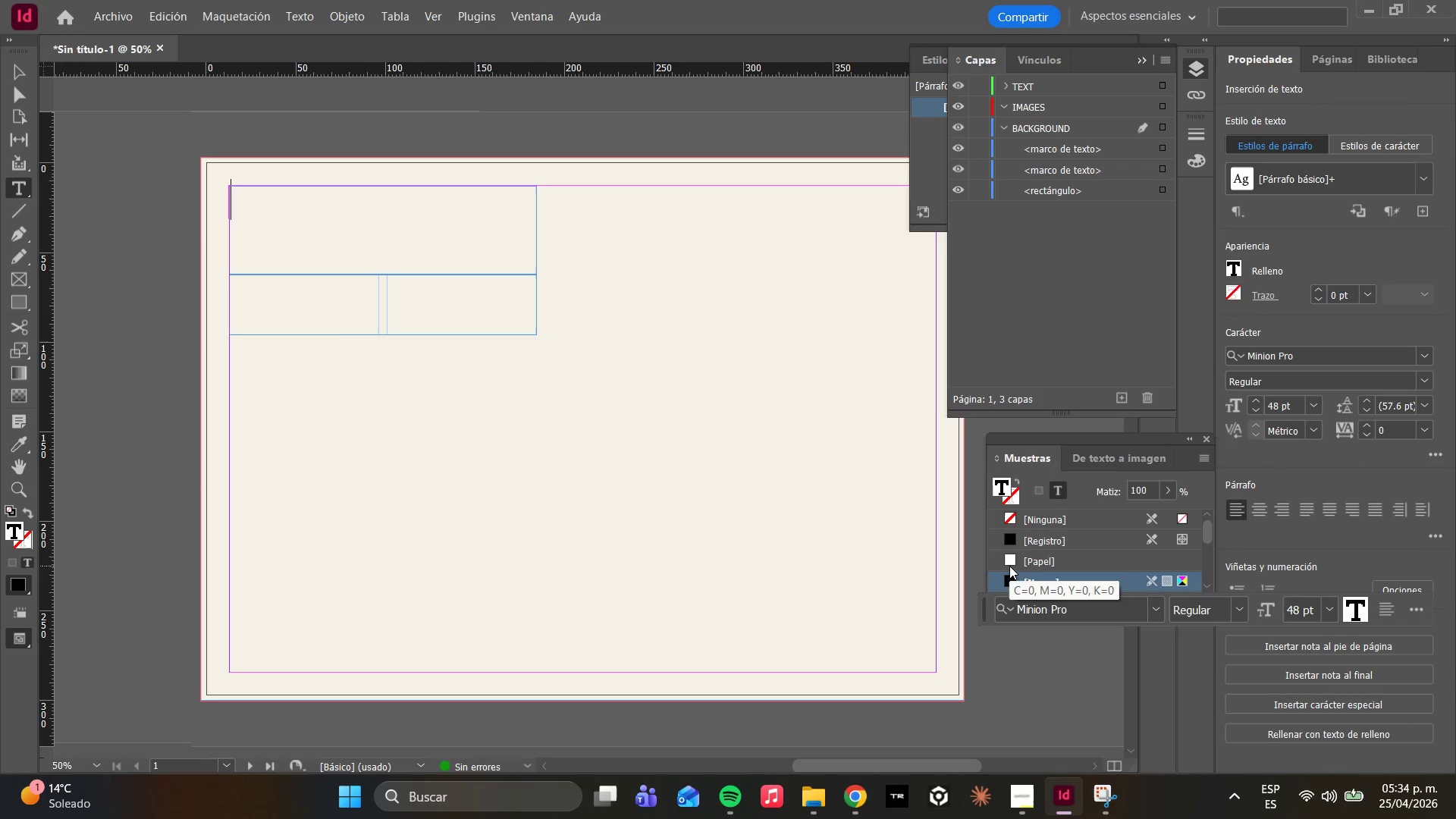 
type(THE NORTHERN )
 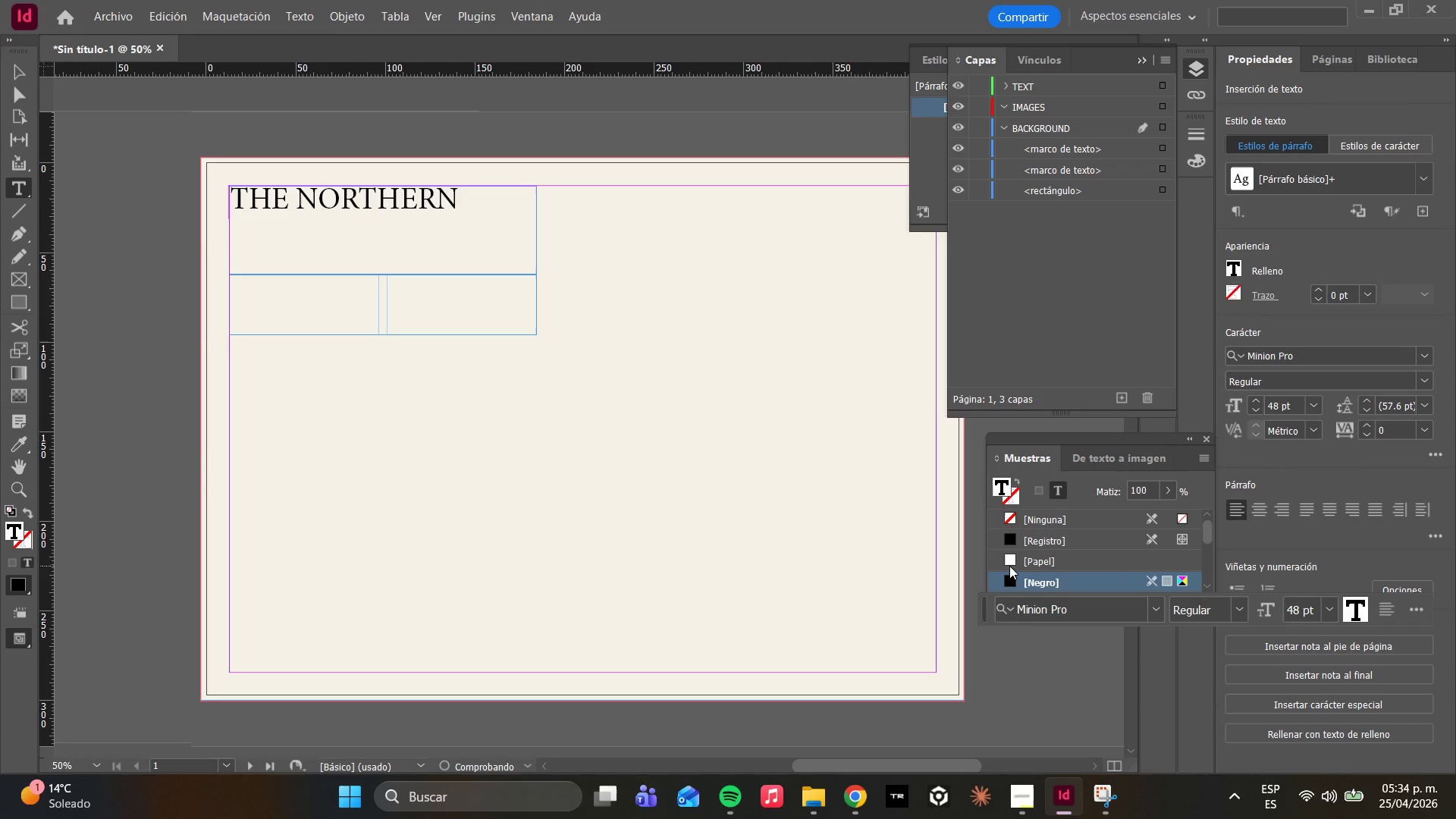 
key(Enter)
 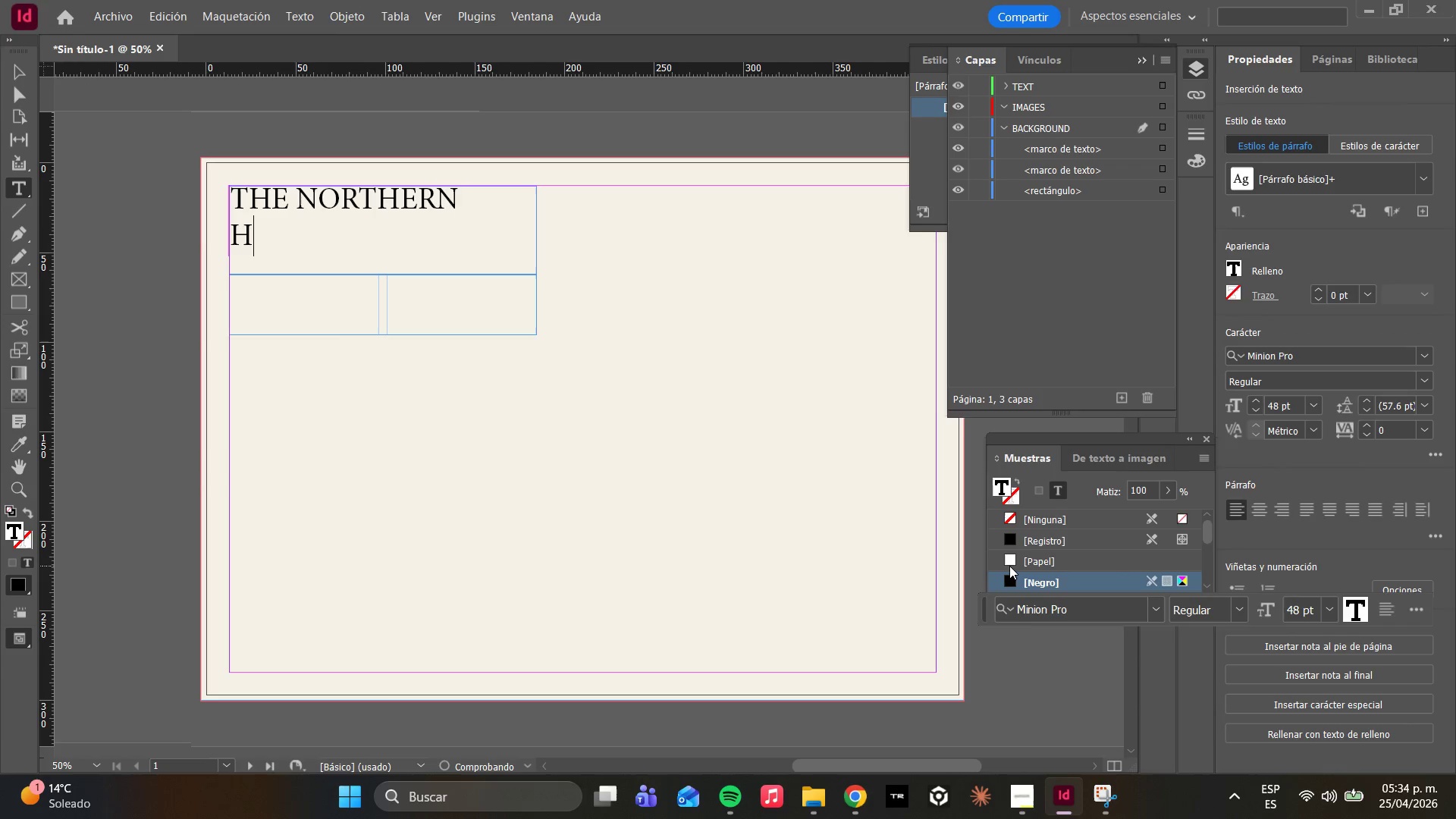 
type(HIGHLANDS)
 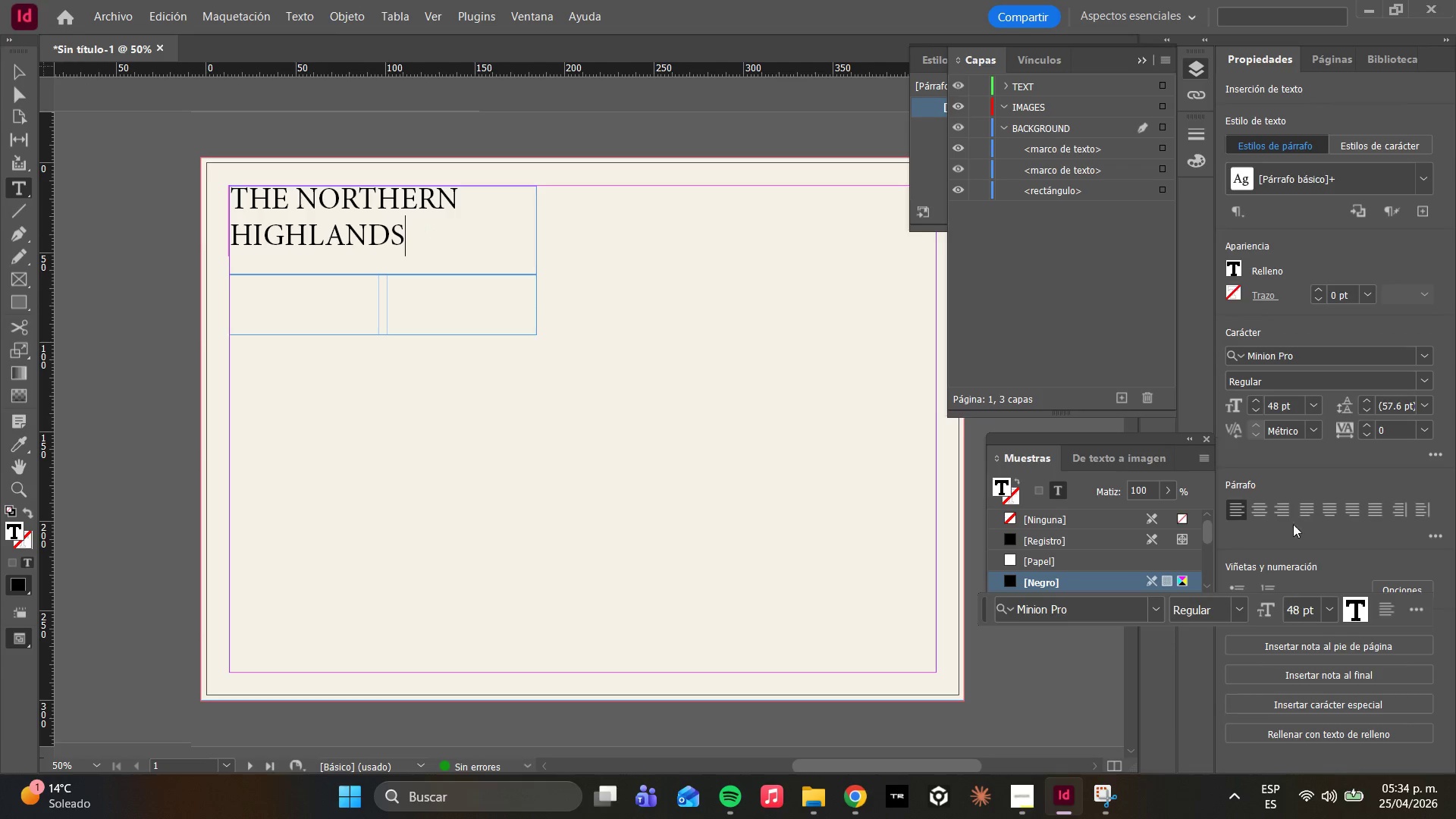 
wait(7.49)
 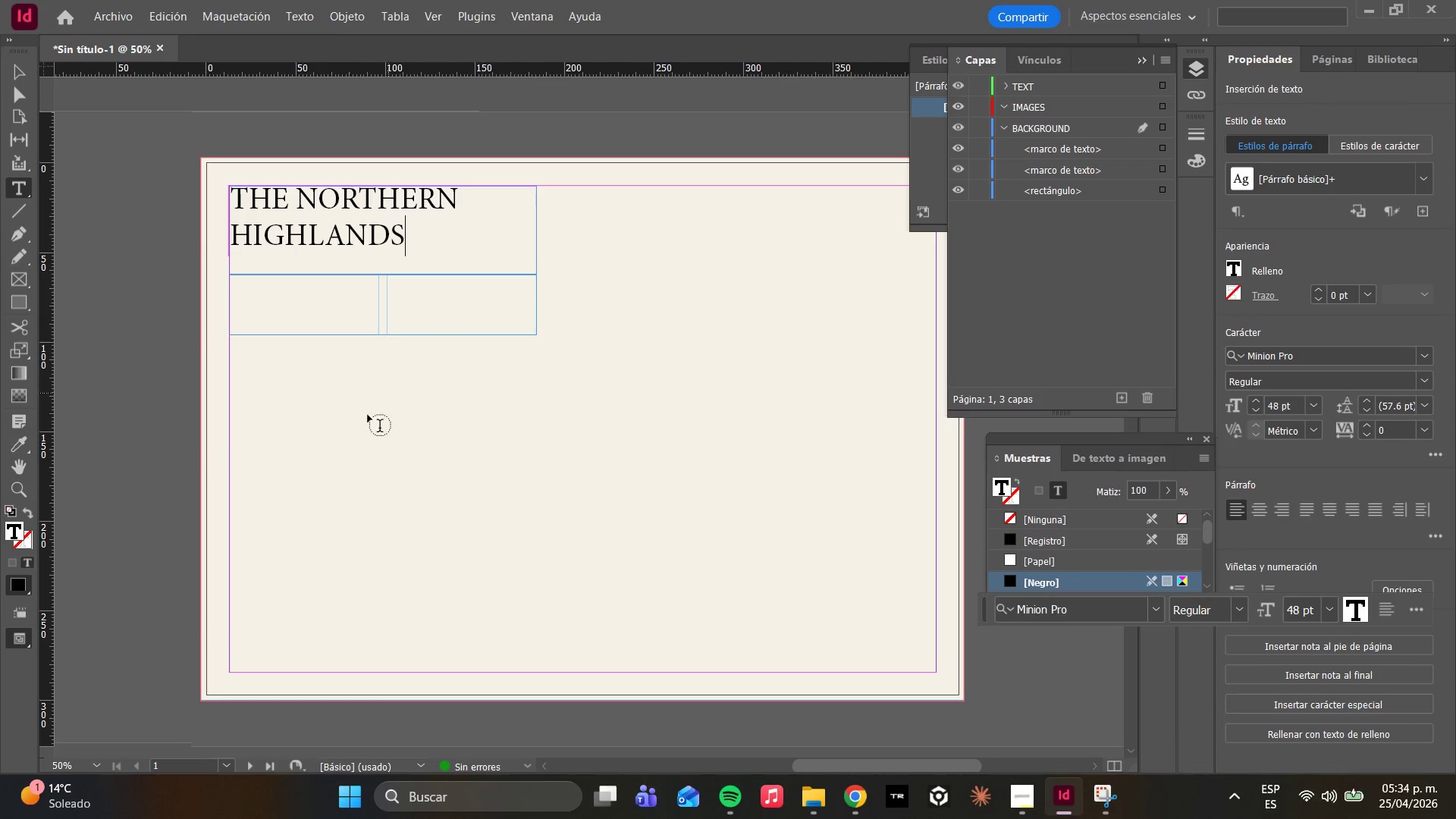 
key(Control+A)
 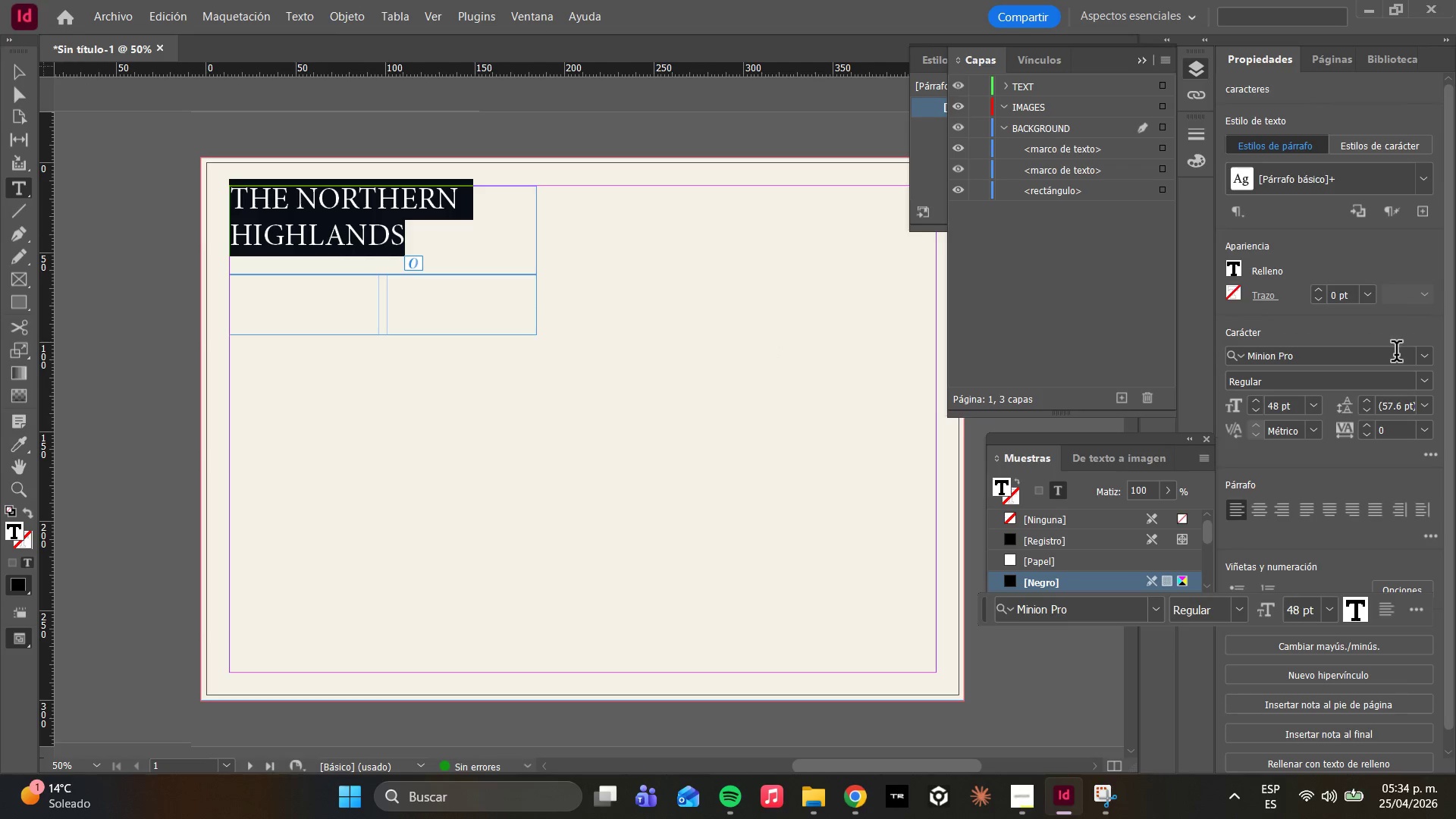 
left_click([1427, 357])
 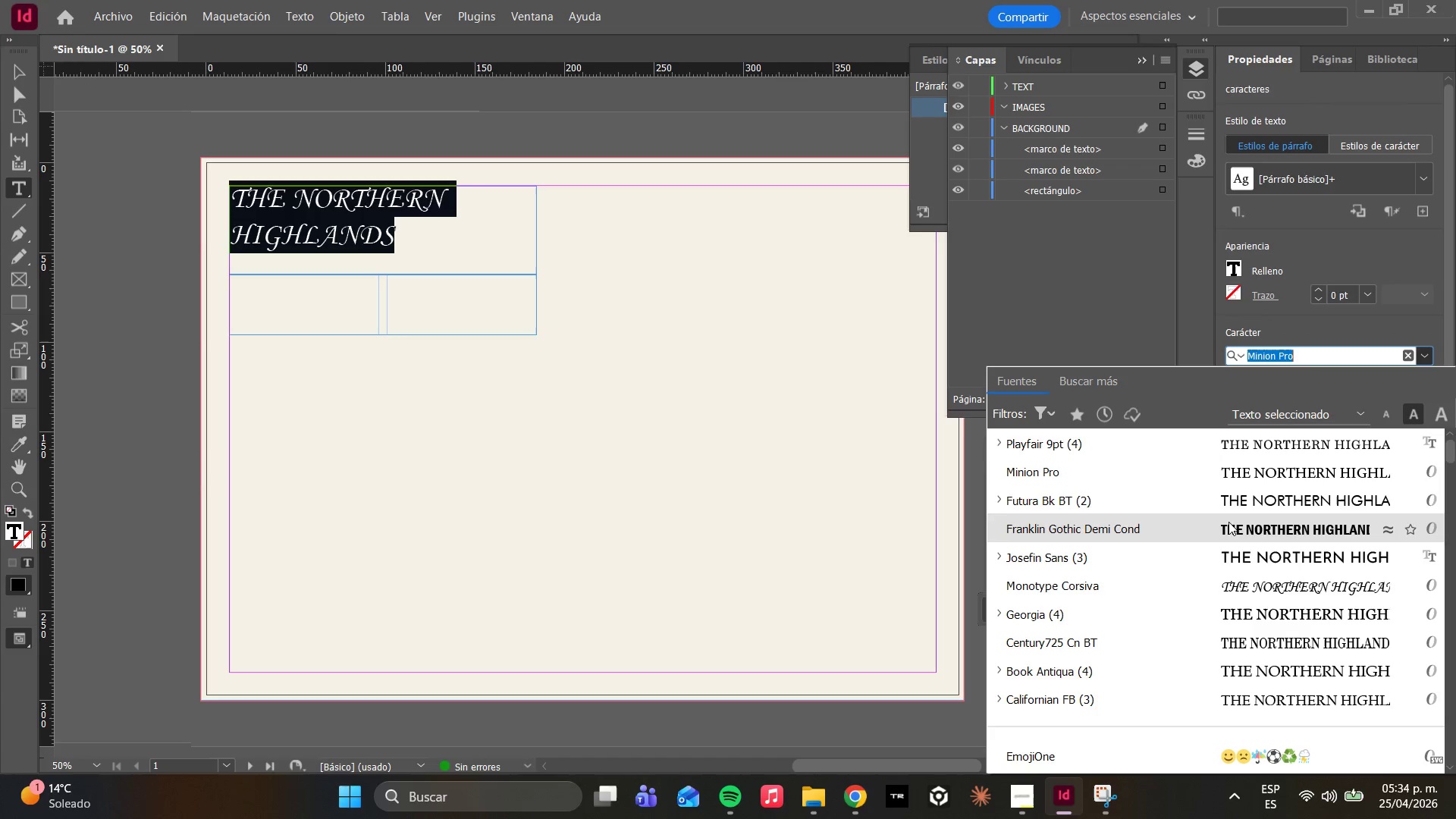 
wait(5.06)
 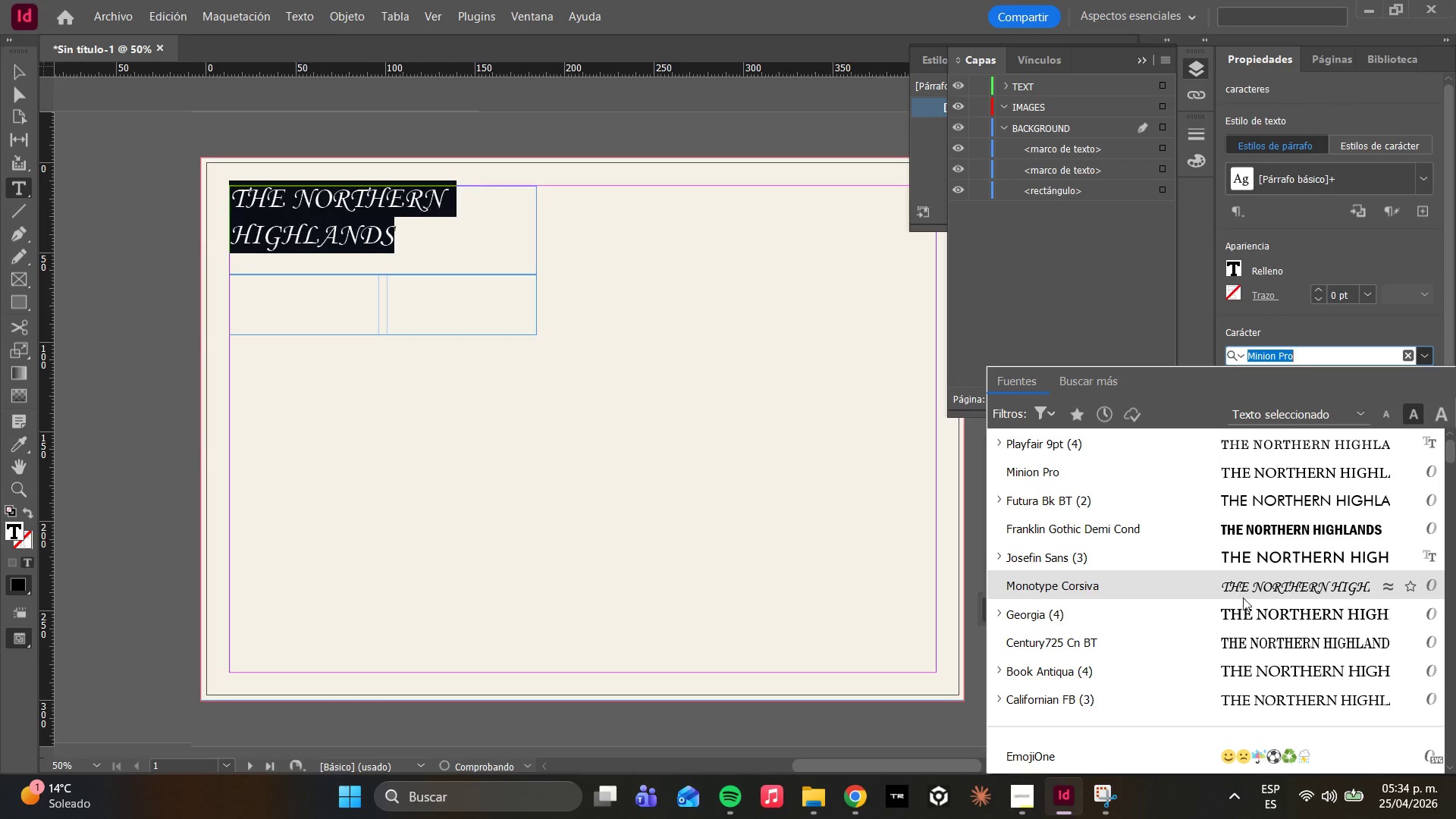 
left_click([1181, 441])
 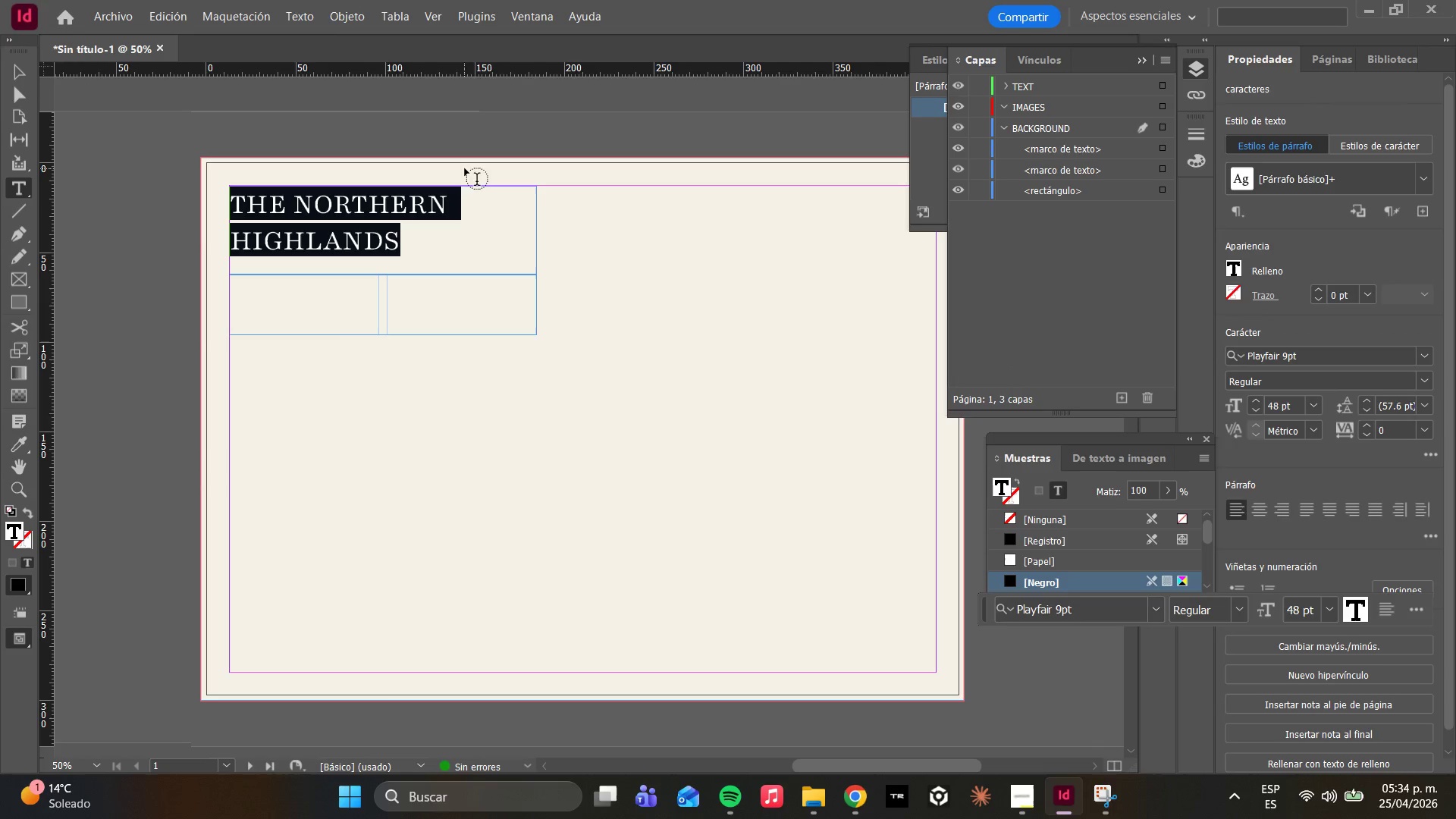 
left_click([414, 231])
 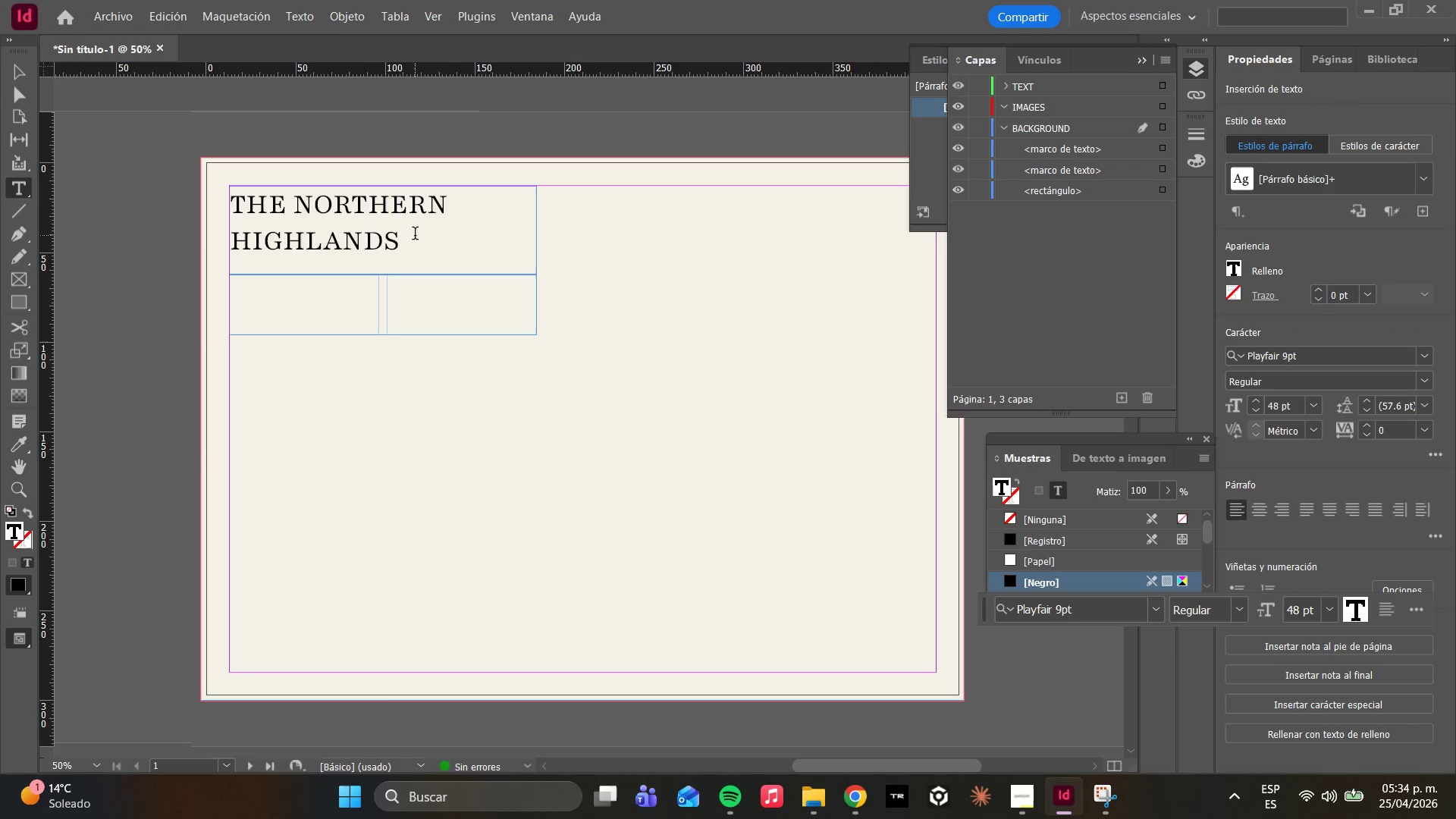 
wait(7.5)
 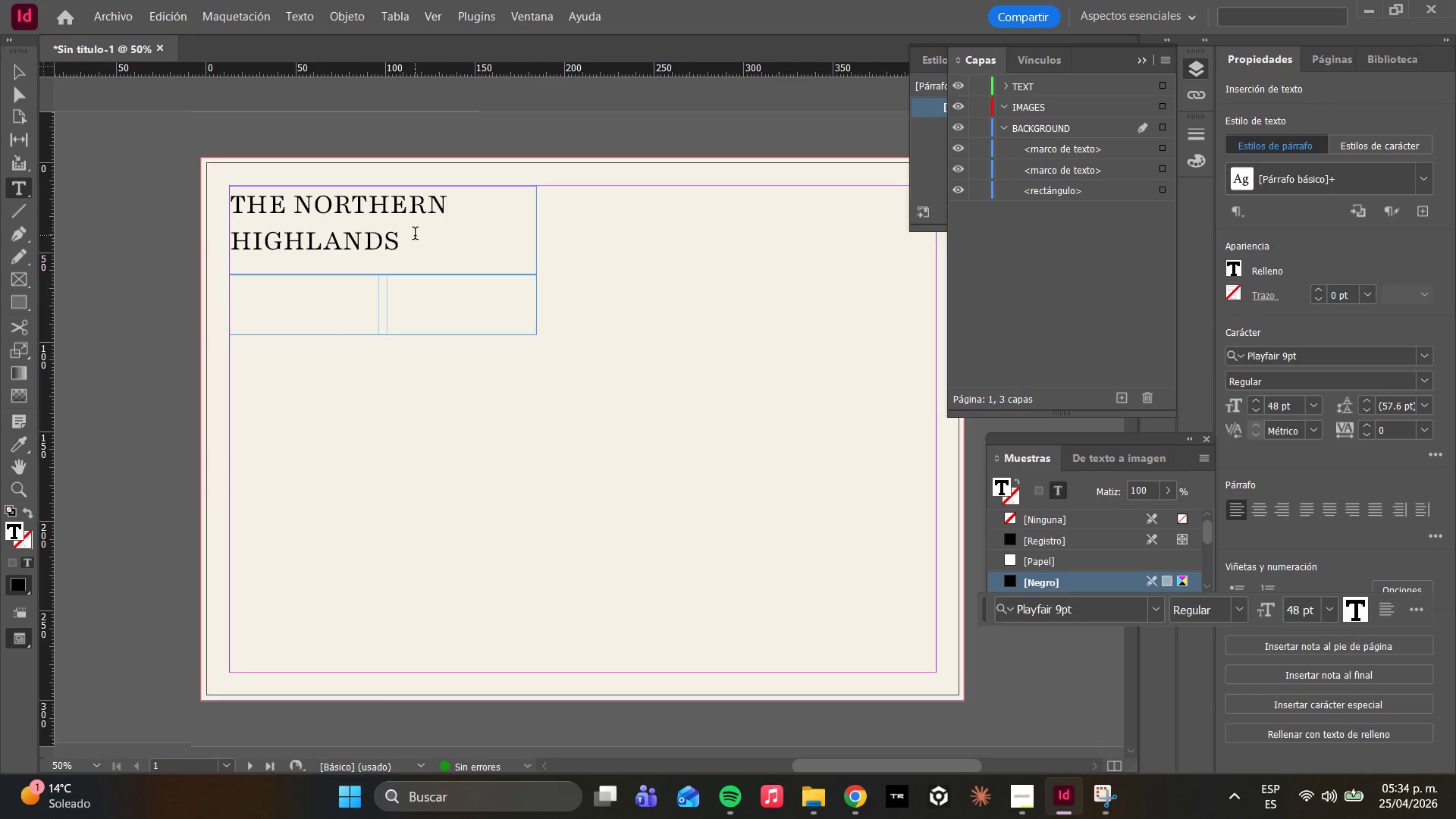 
left_click_drag(start_coordinate=[442, 240], to_coordinate=[232, 207])
 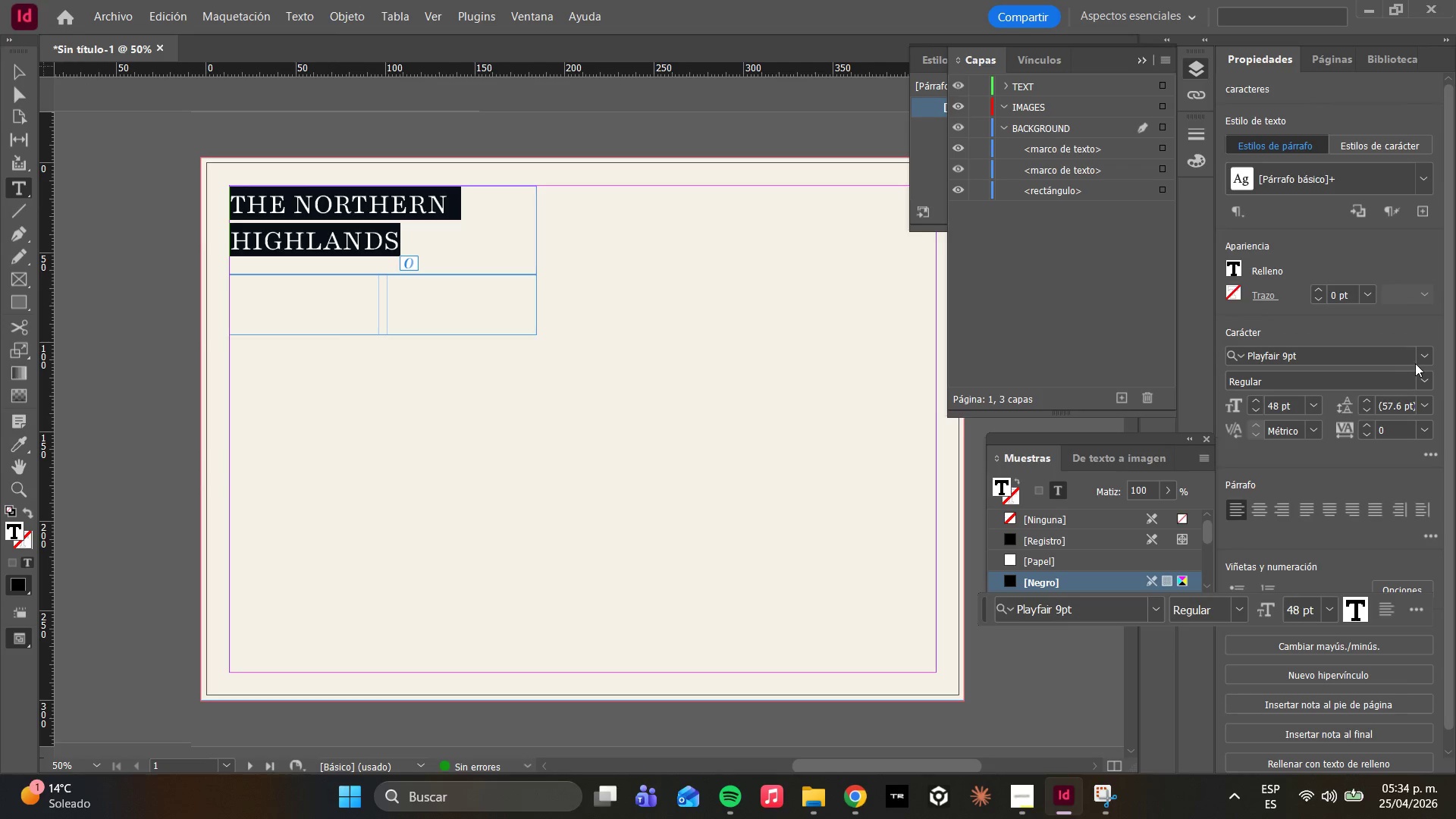 
left_click_drag(start_coordinate=[1432, 354], to_coordinate=[1436, 354])
 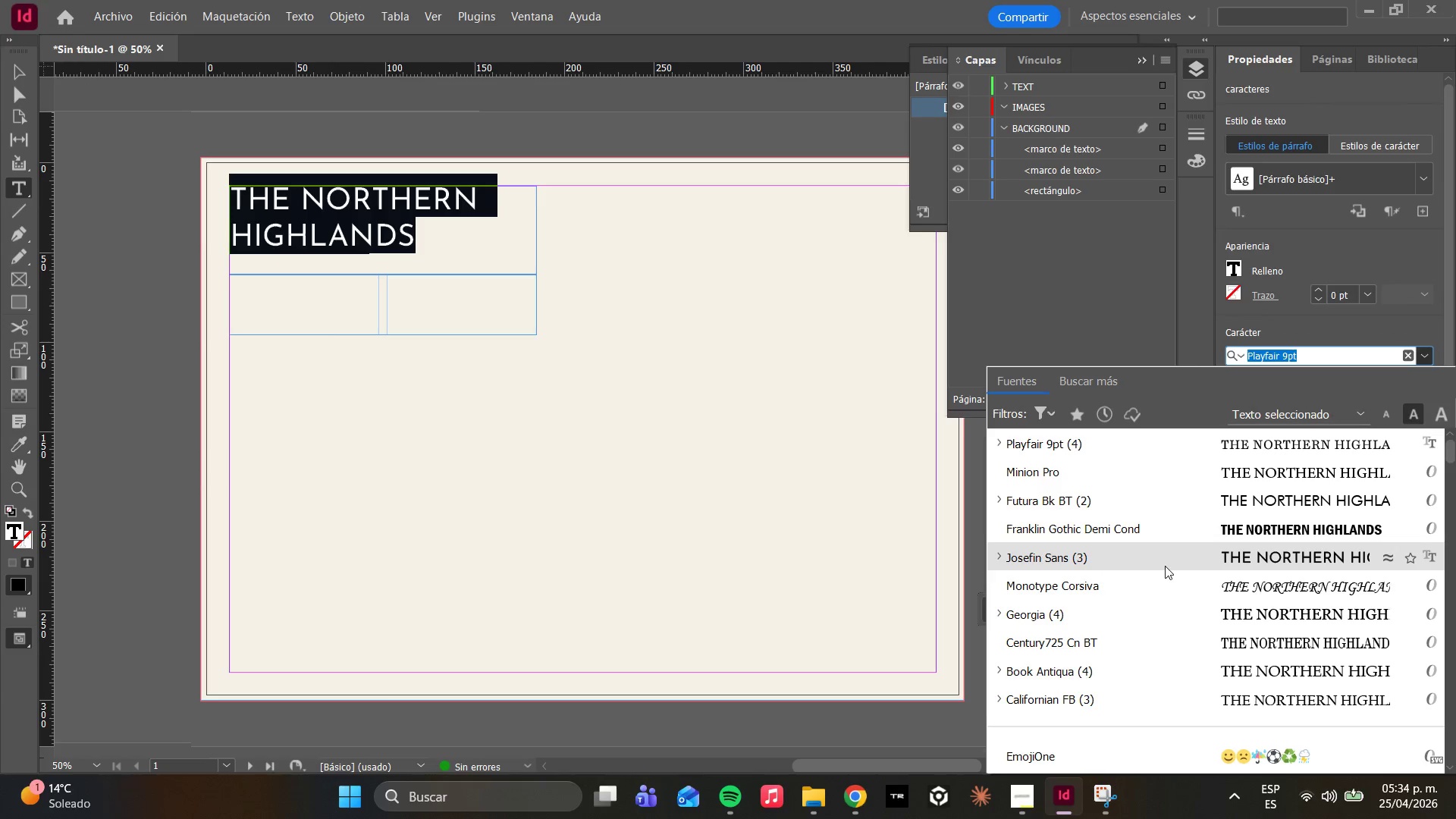 
wait(9.22)
 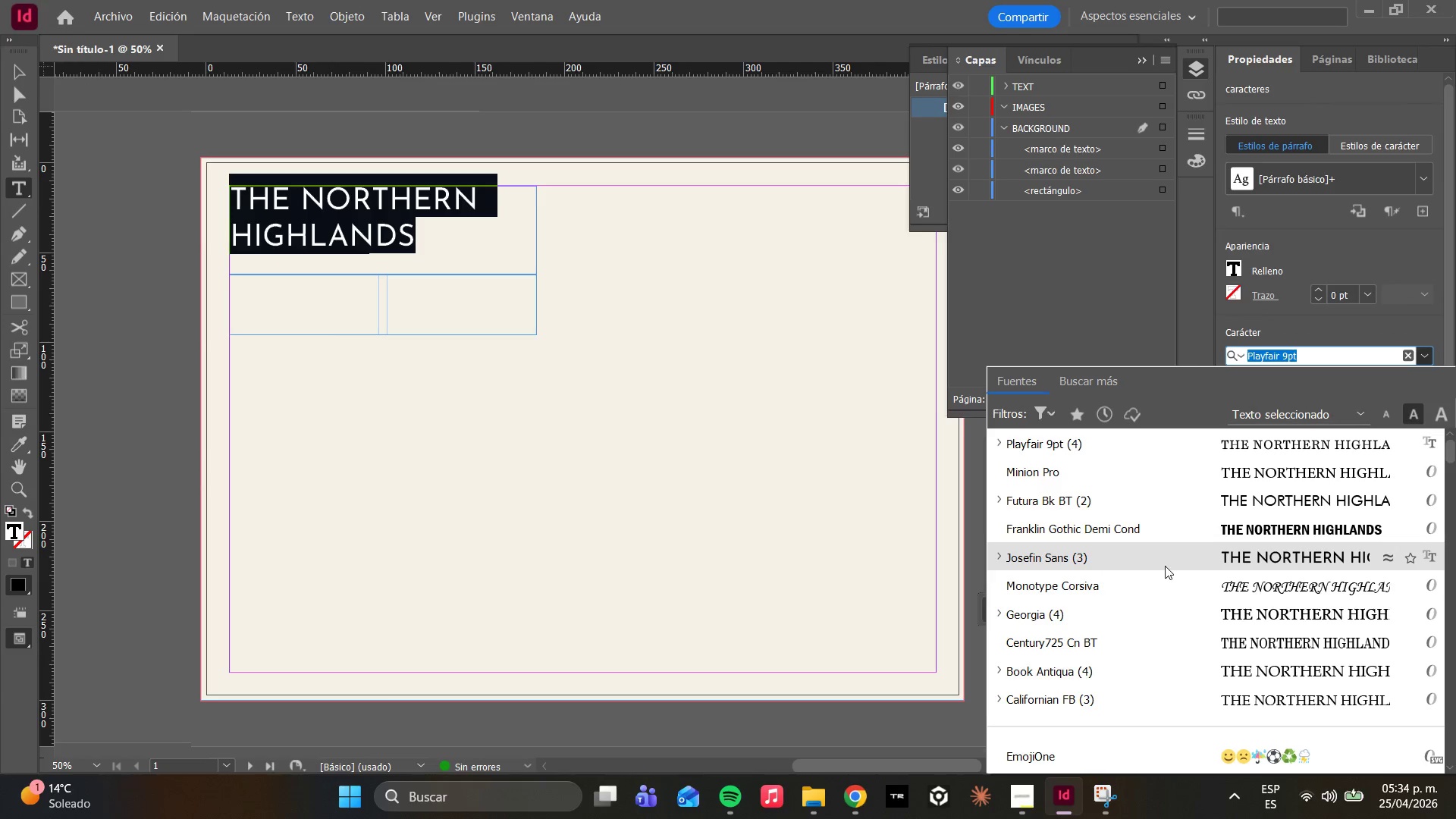 
left_click([1165, 569])
 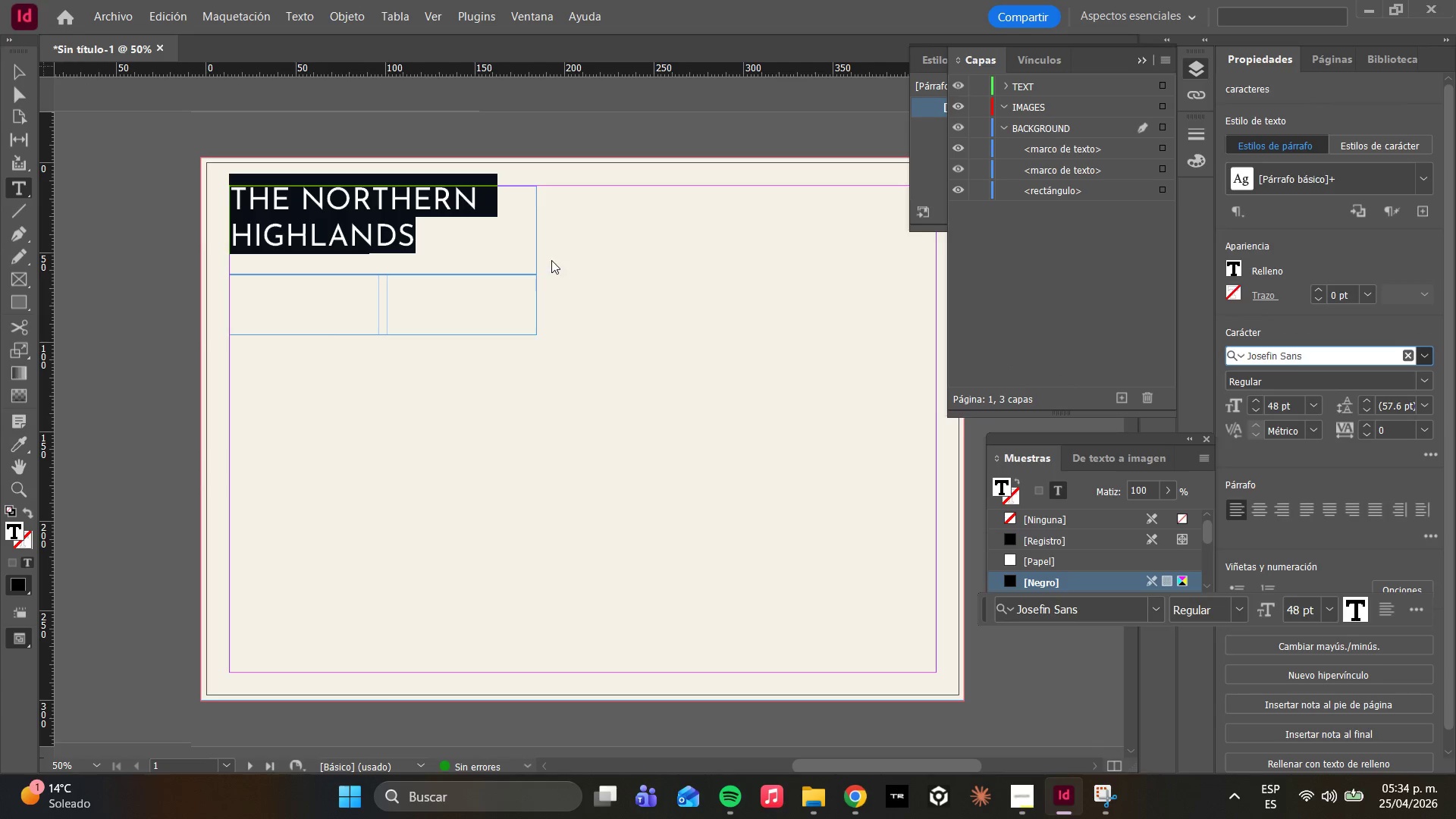 
left_click([457, 241])
 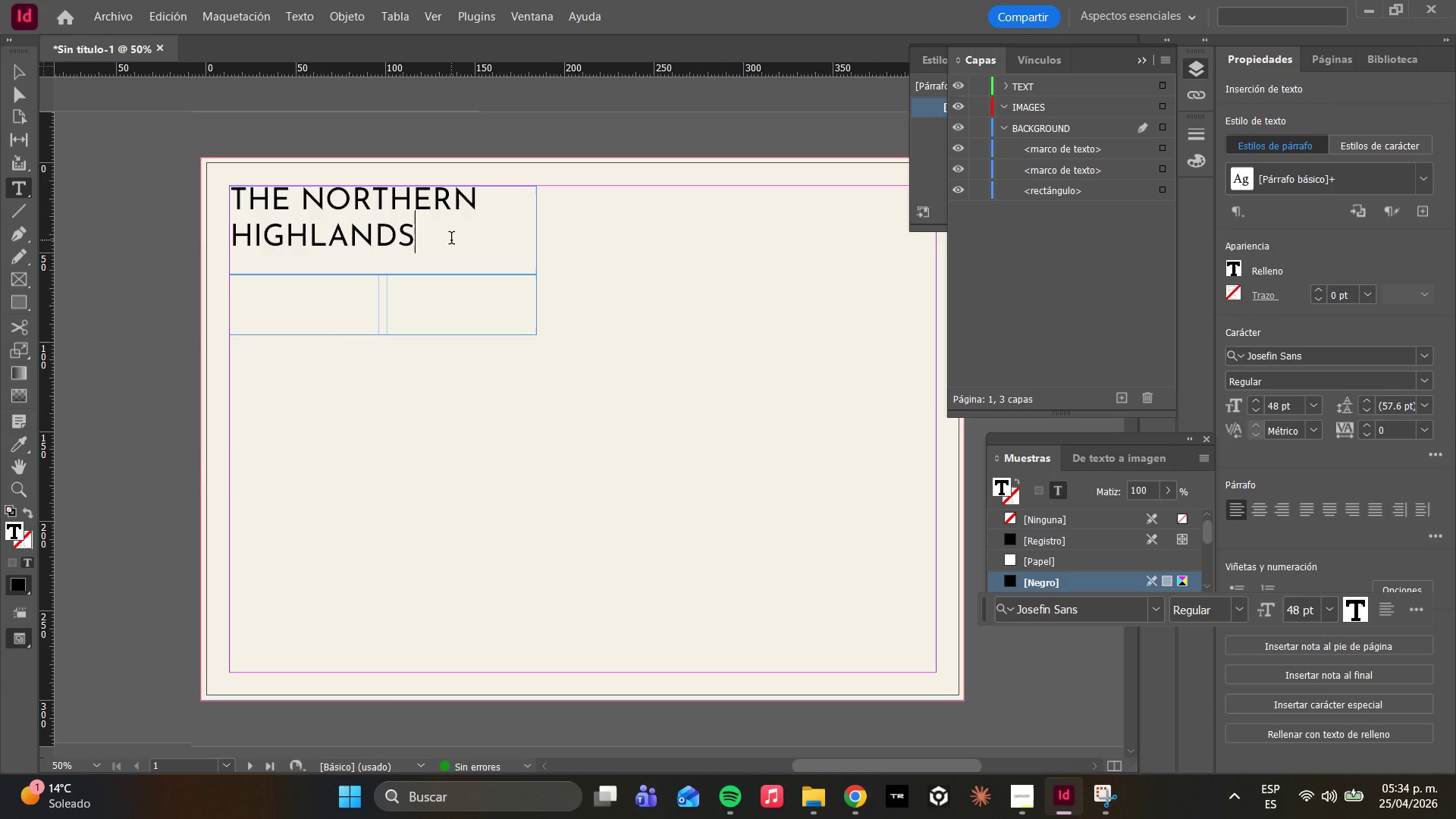 
left_click_drag(start_coordinate=[451, 240], to_coordinate=[220, 209])
 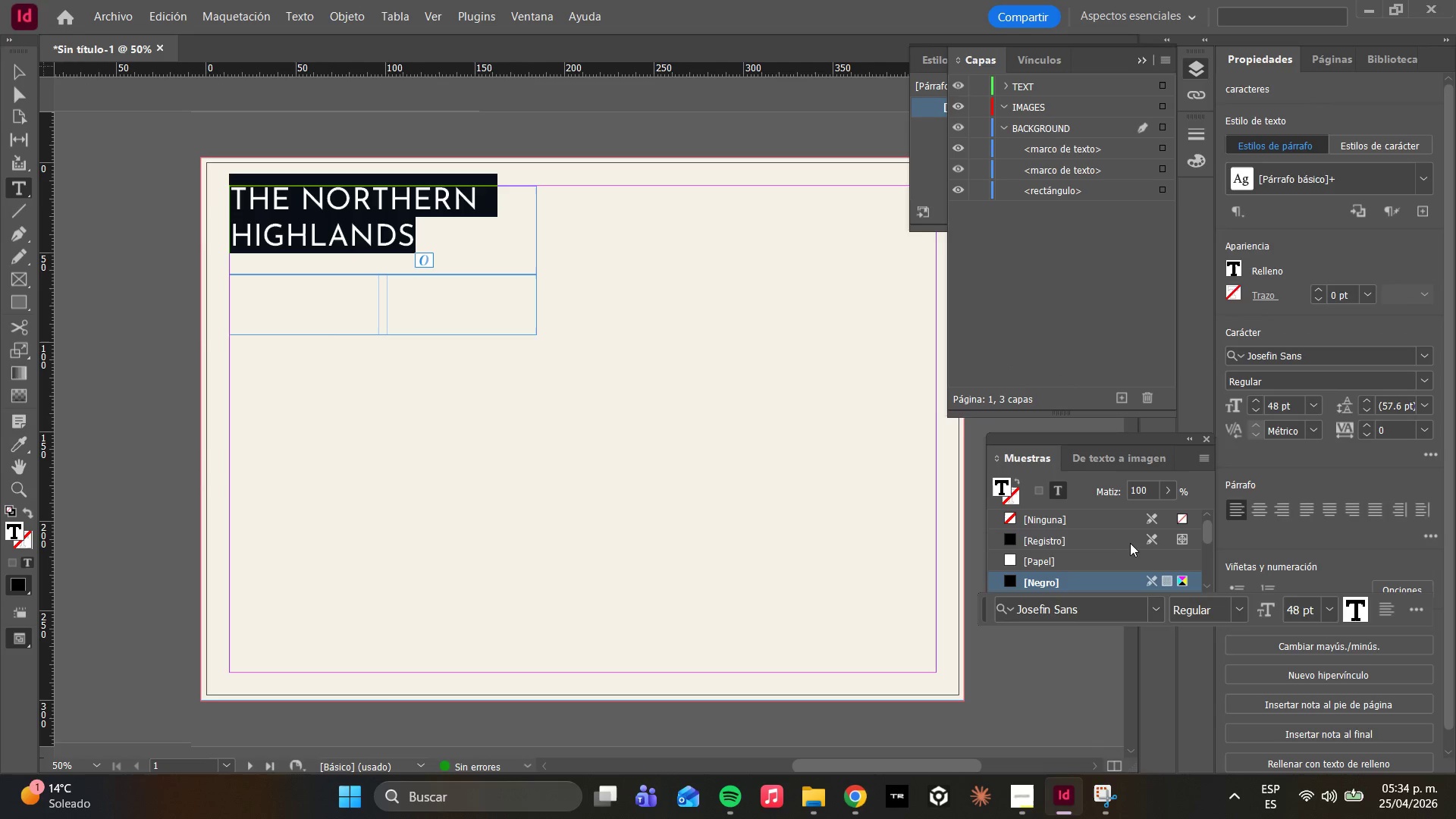 
left_click([1046, 546])
 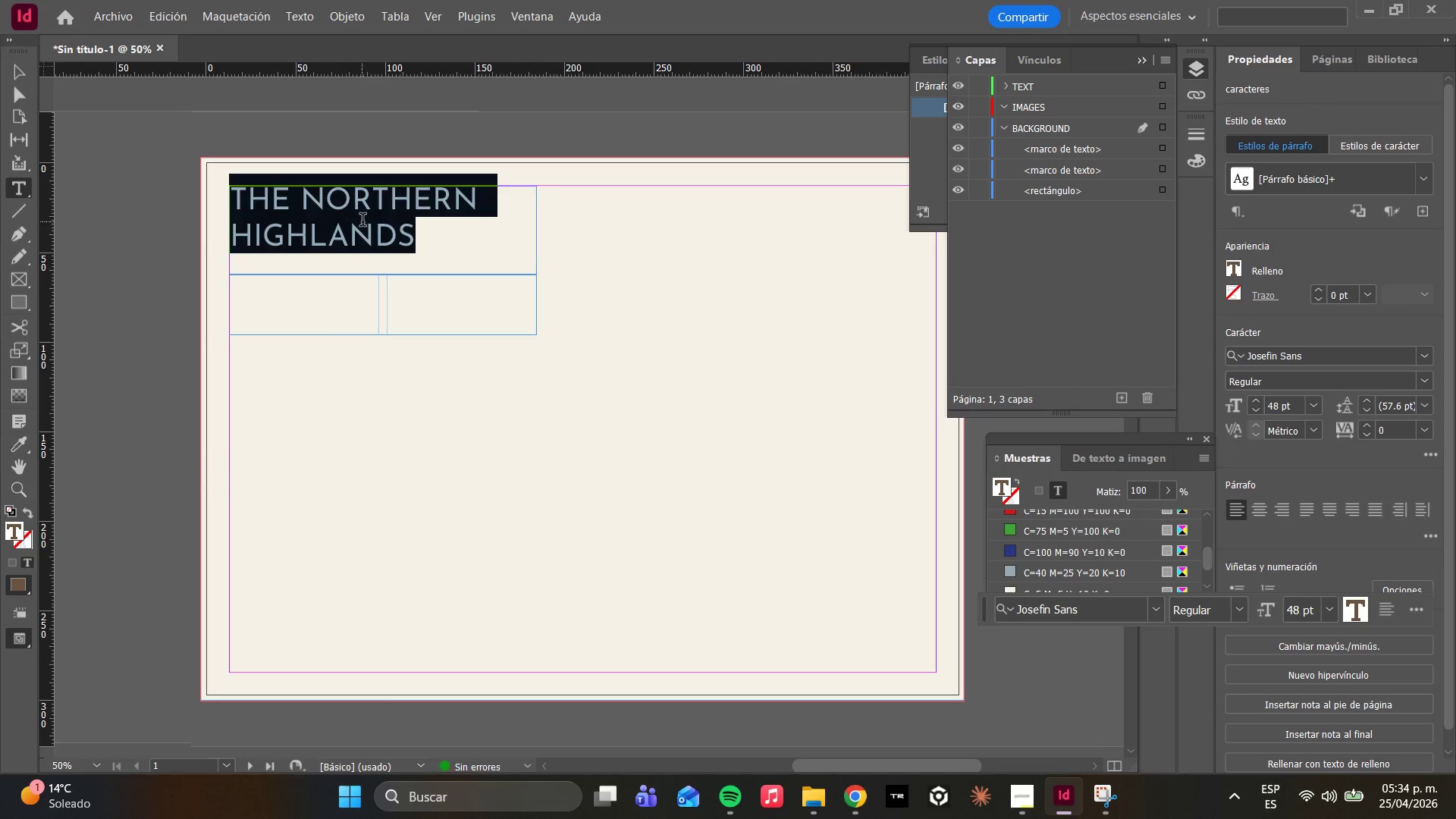 
scroll: coordinate [1100, 560], scroll_direction: down, amount: 17.0
 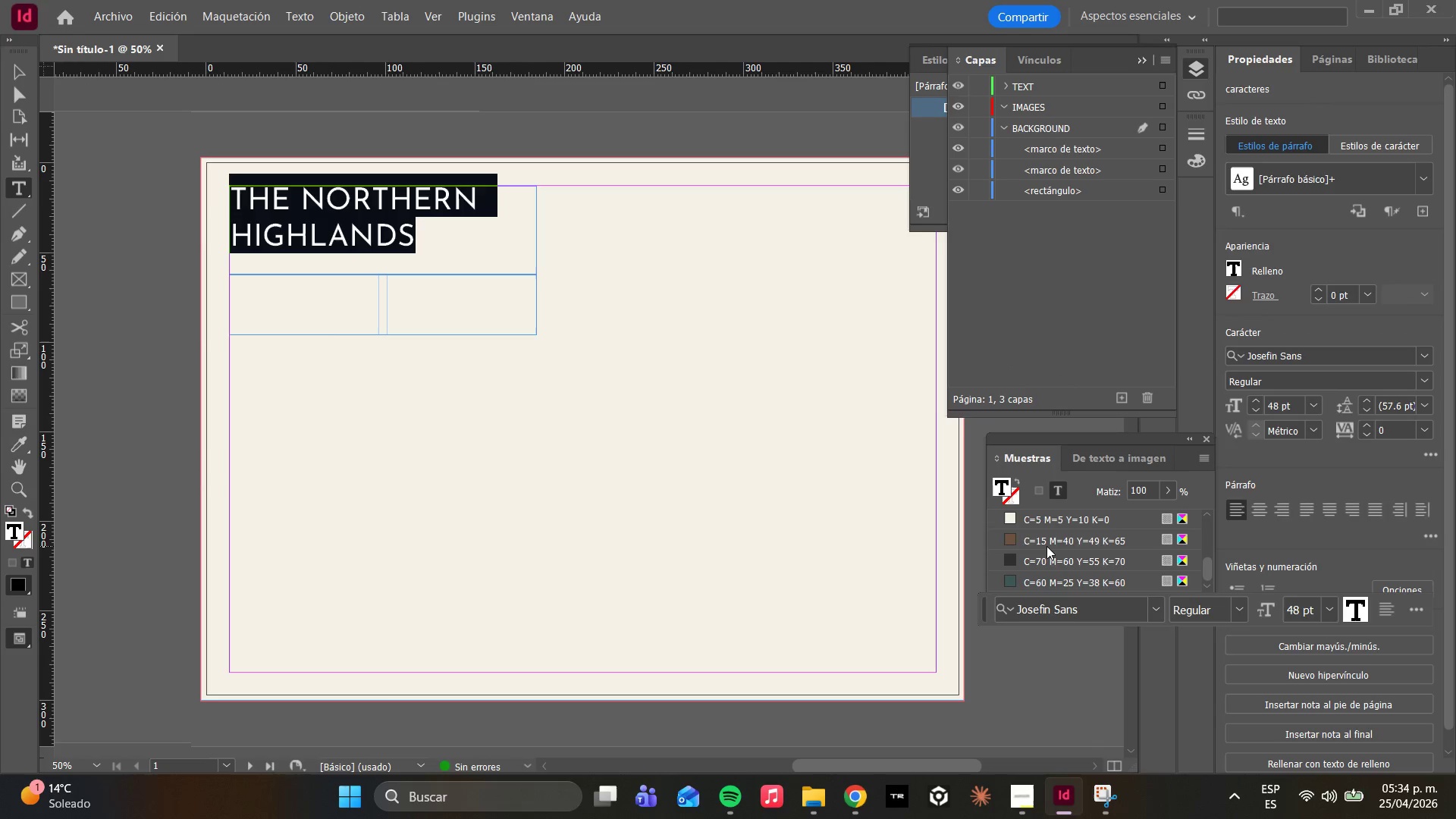 
left_click([432, 231])
 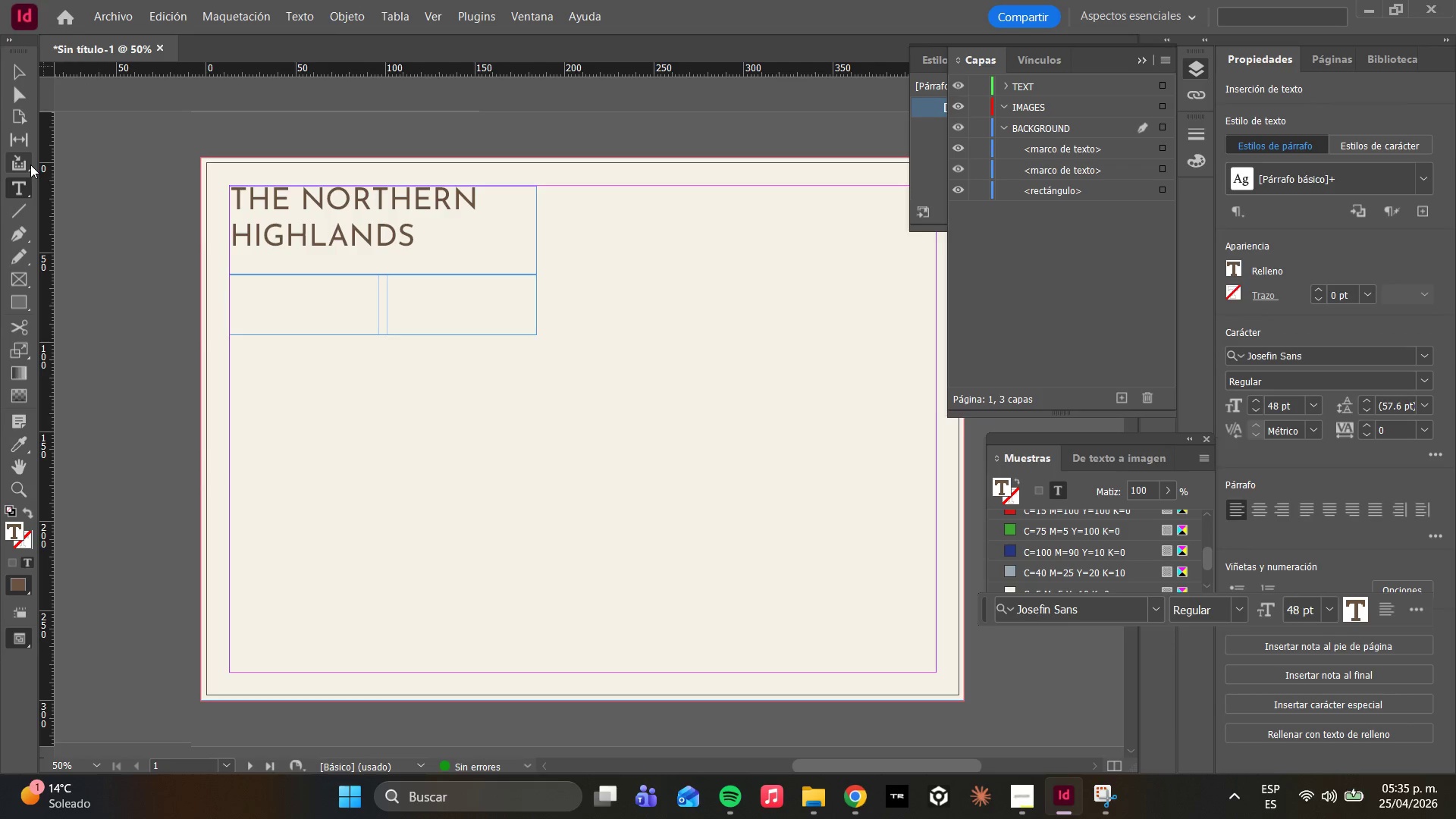 
wait(12.67)
 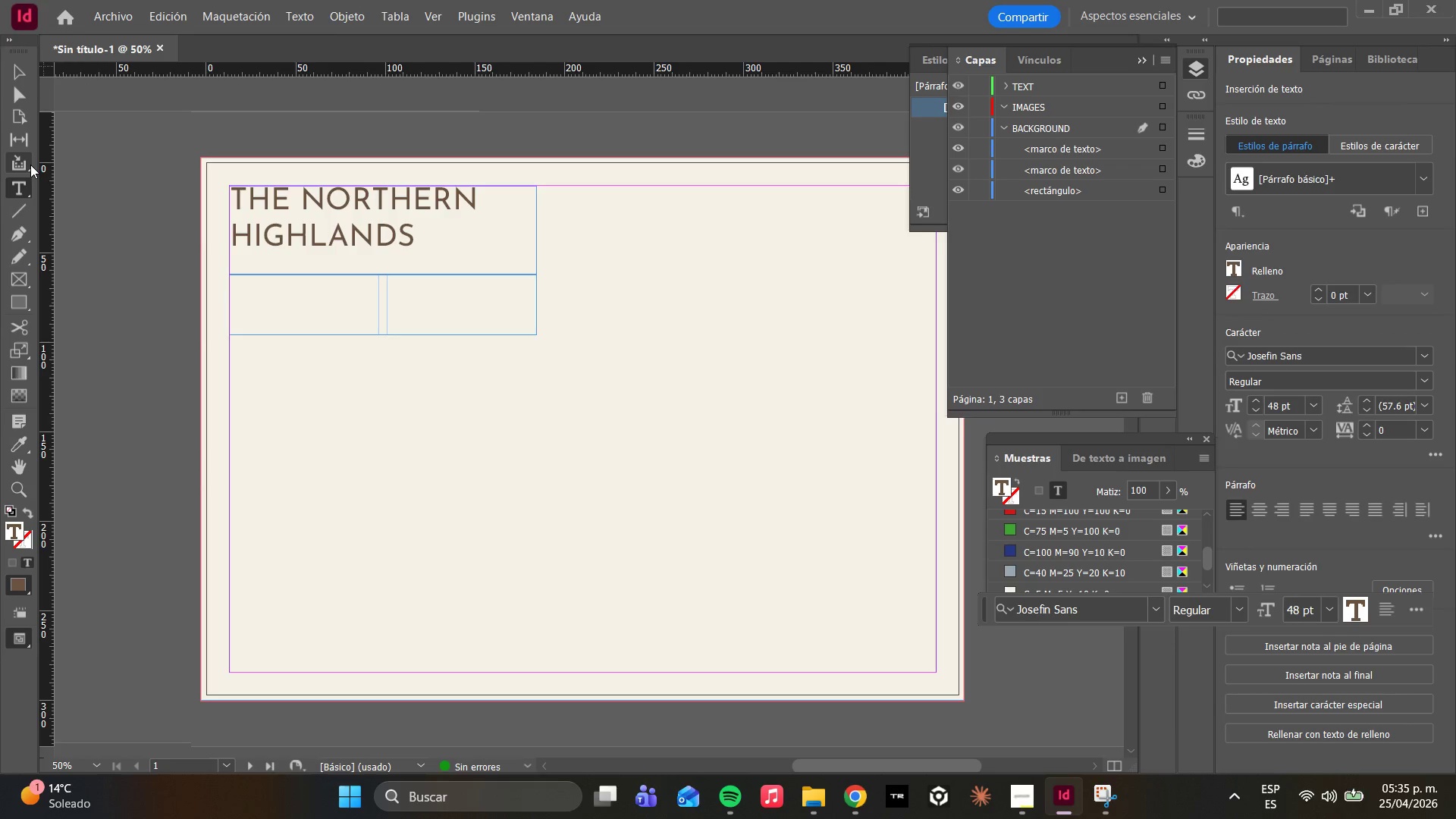 
key(Enter)
 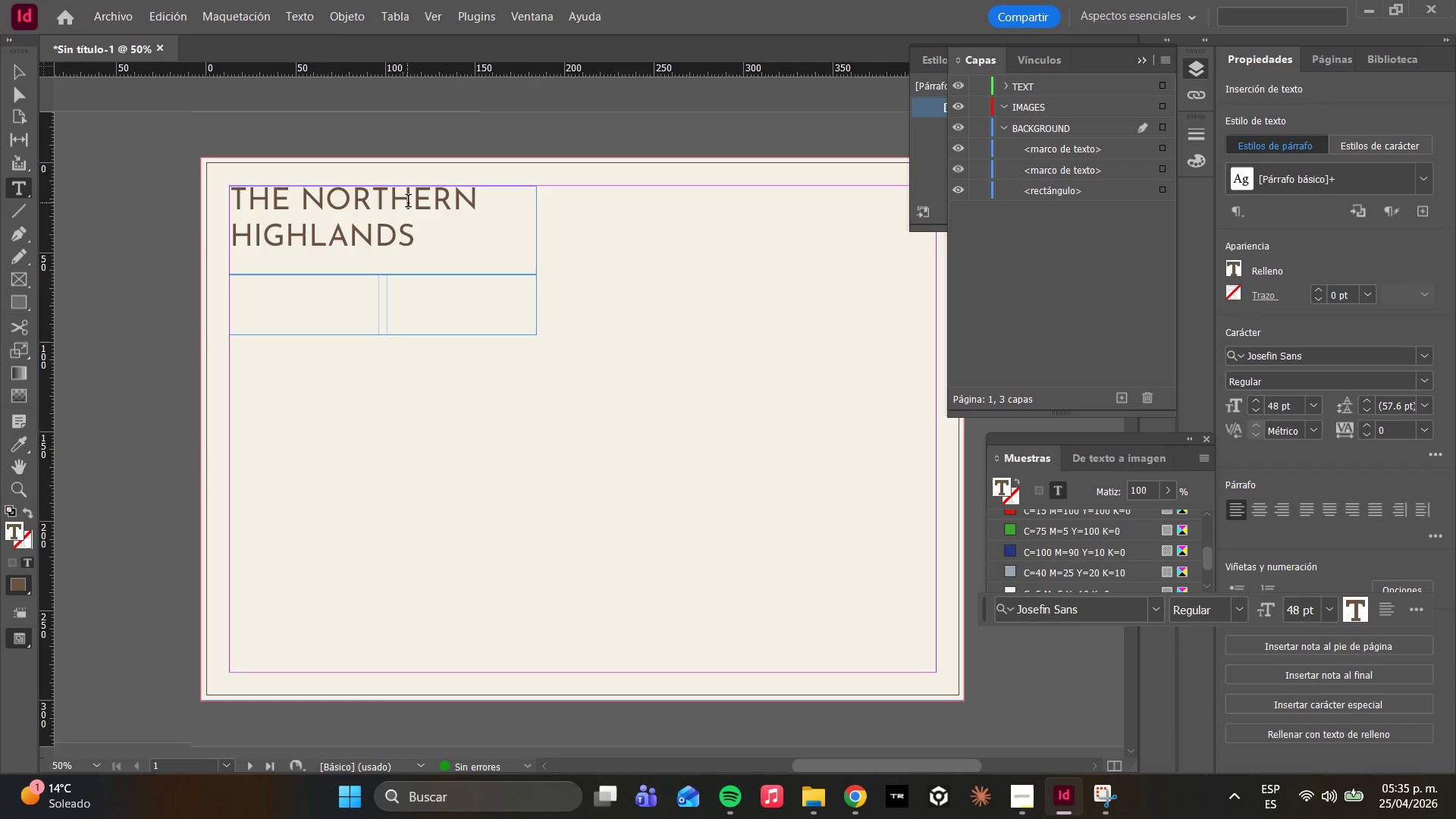 
left_click([302, 261])
 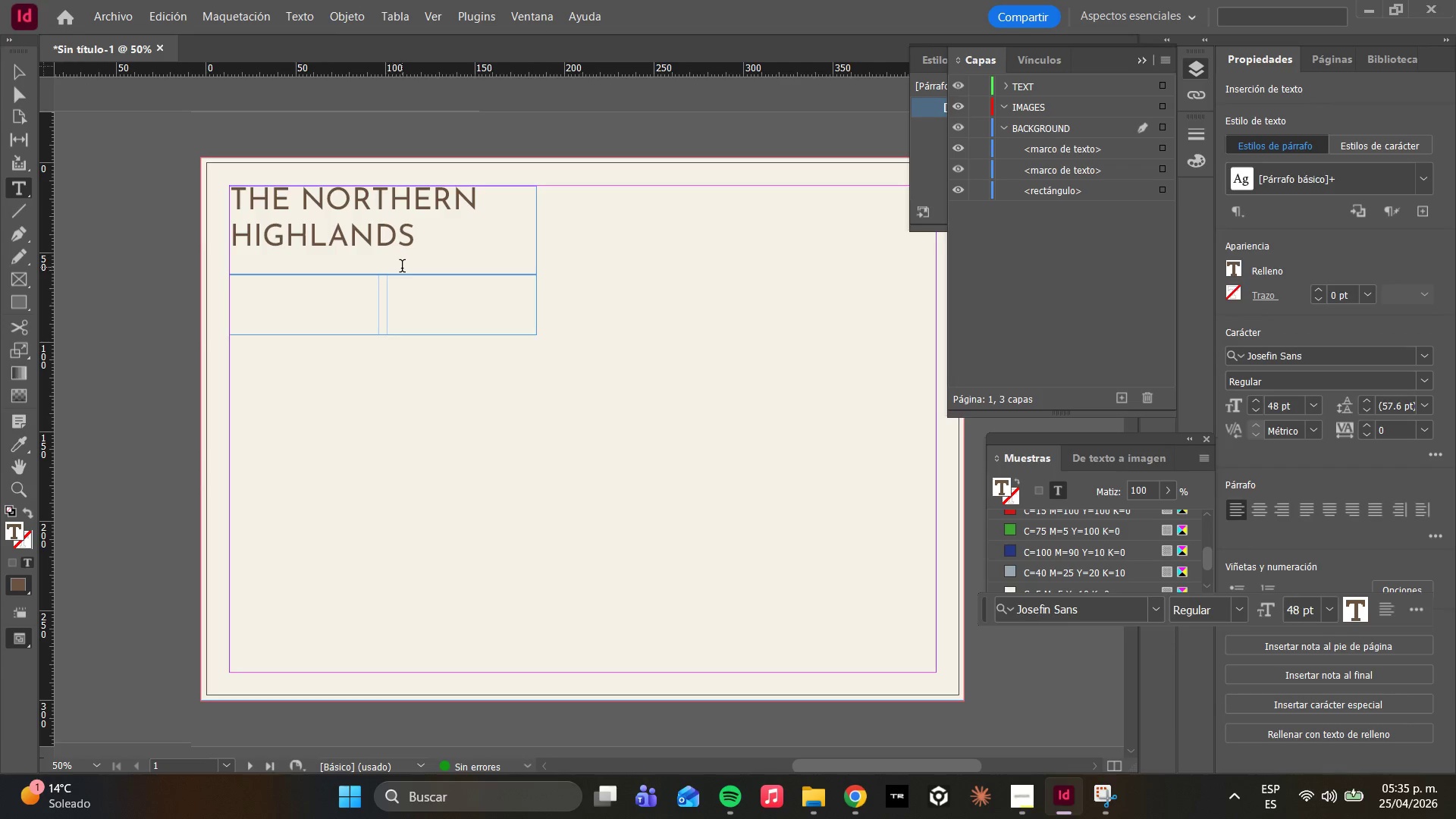 
key(Enter)
 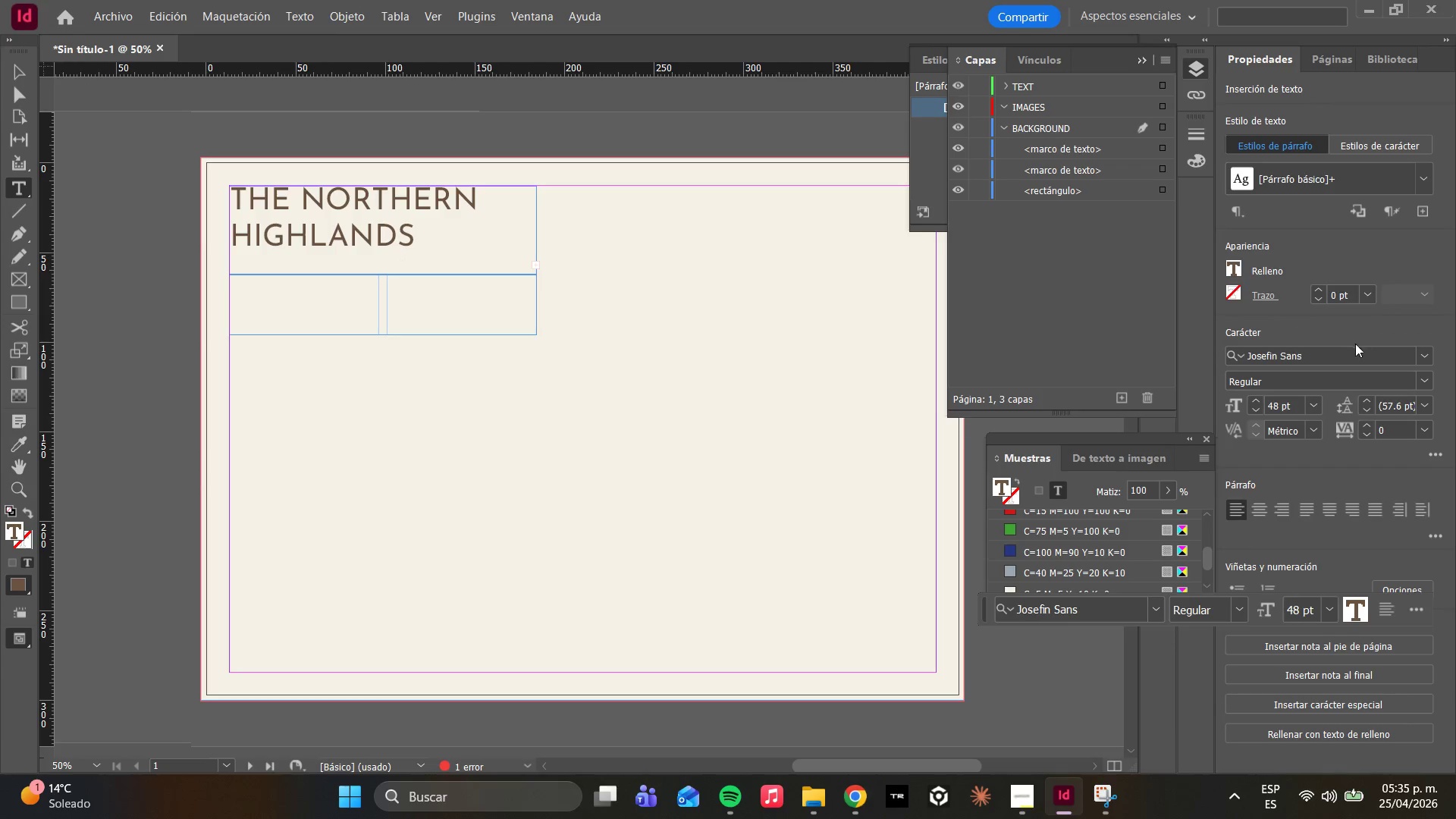 
left_click([1315, 407])
 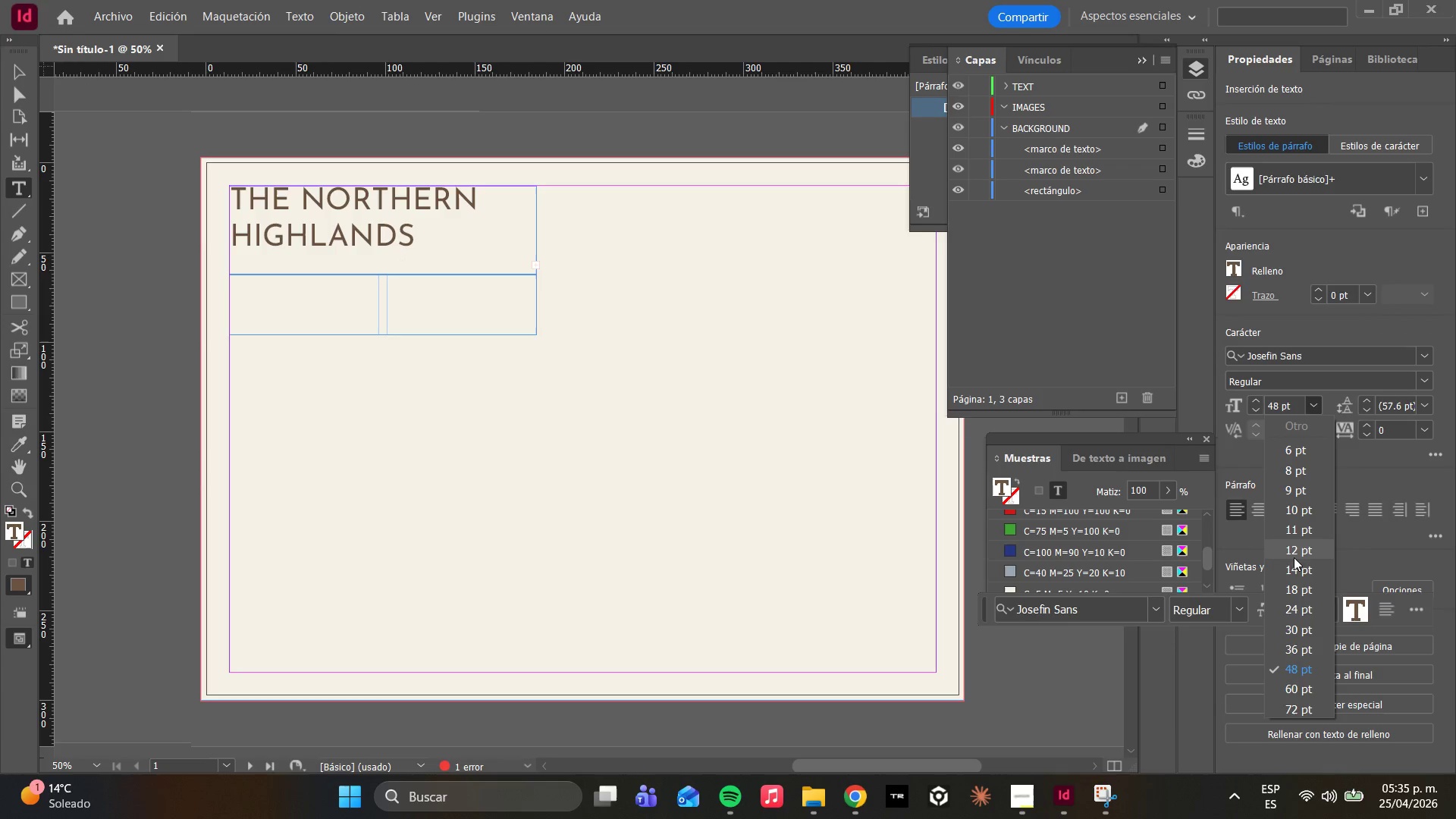 
left_click([1294, 557])
 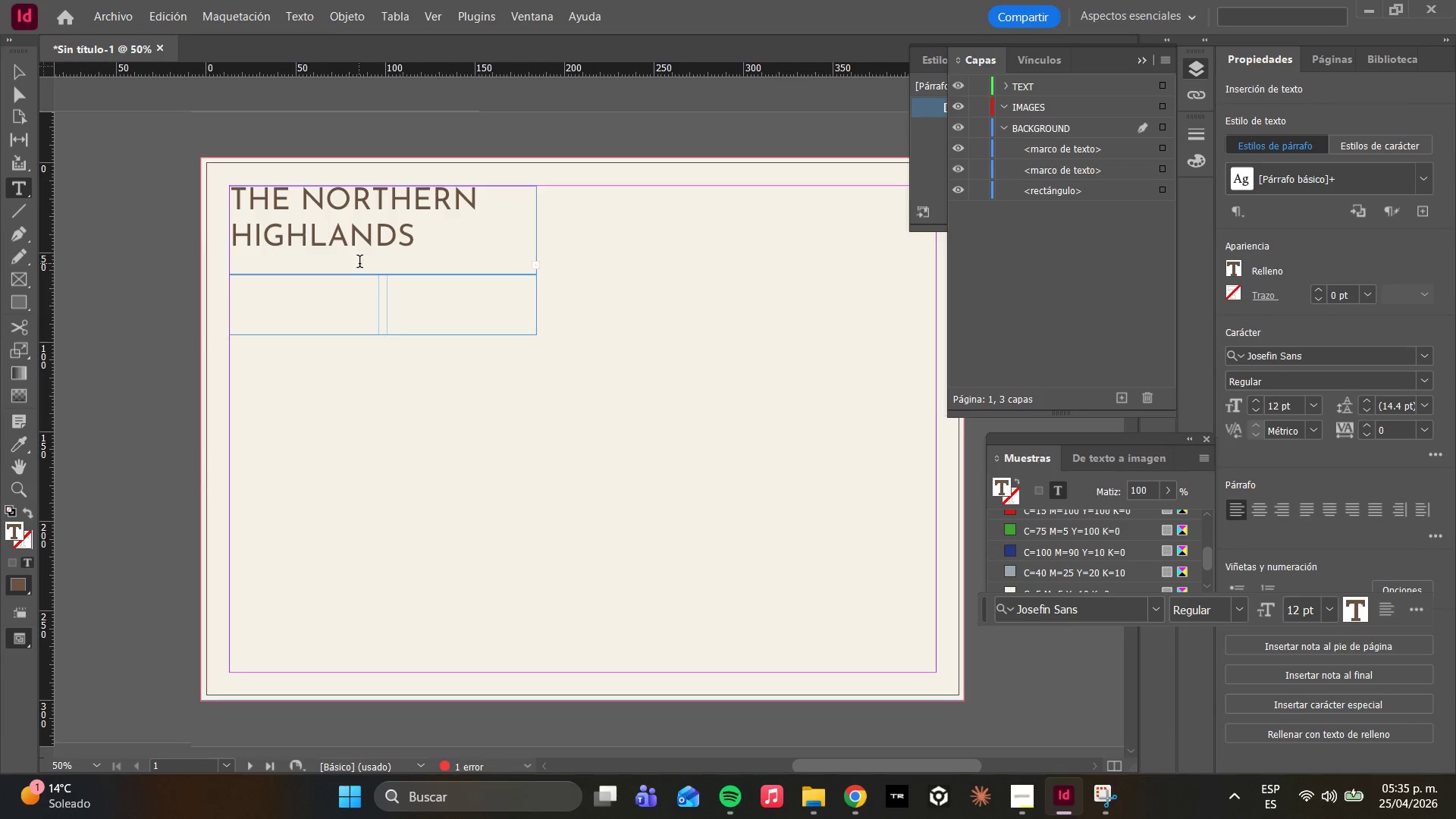 
wait(6.98)
 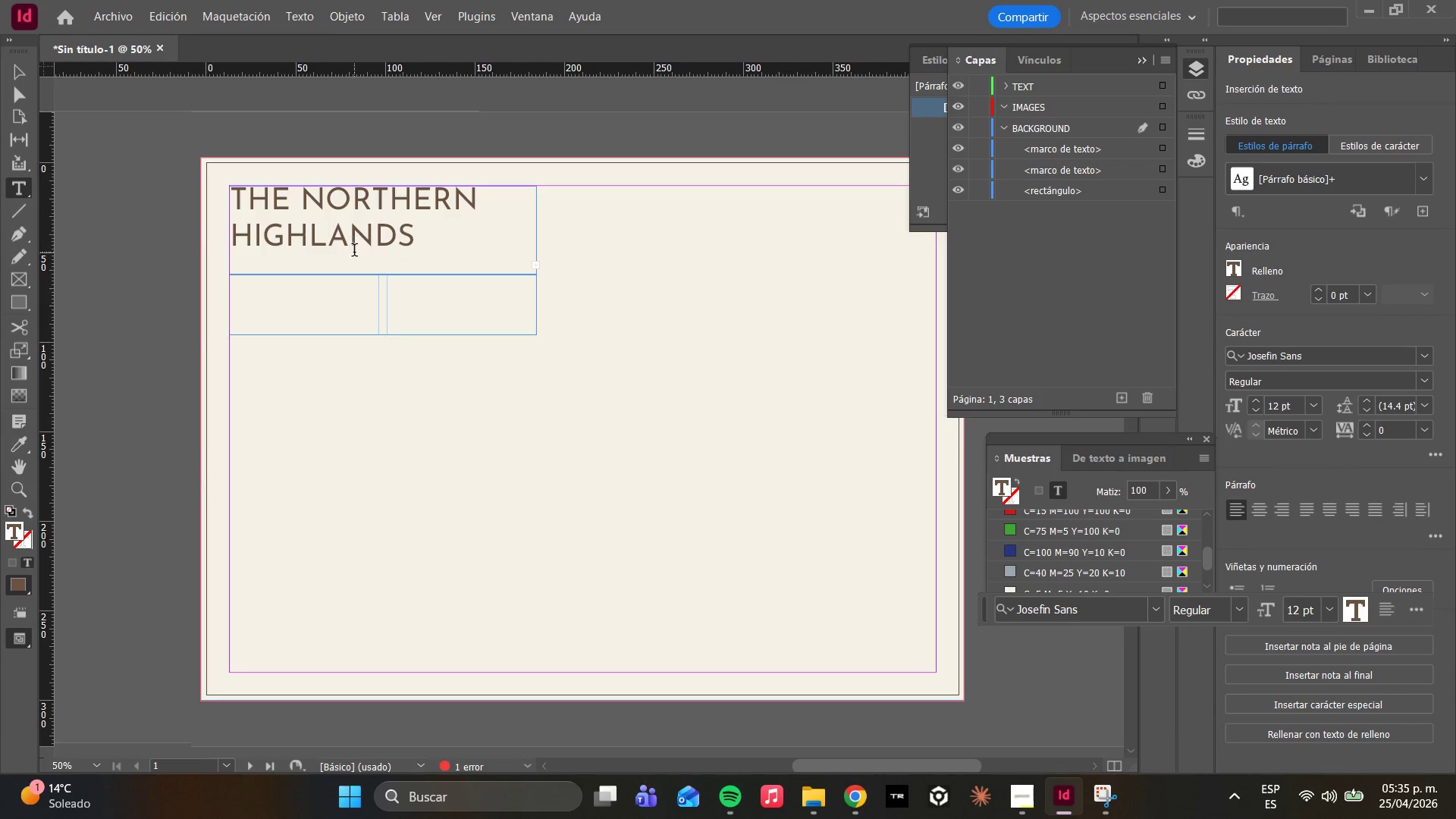 
left_click([359, 263])
 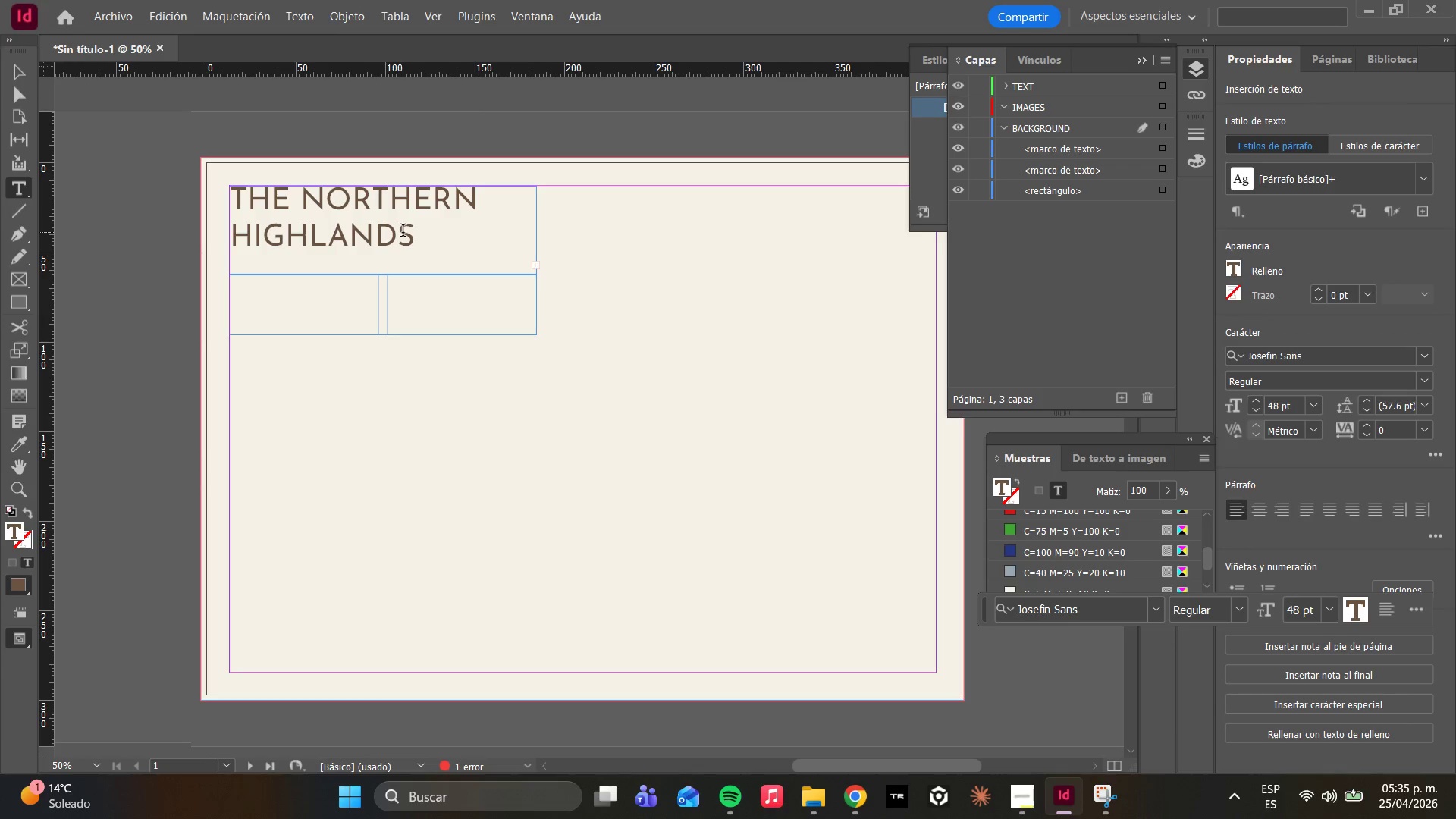 
key(Enter)
 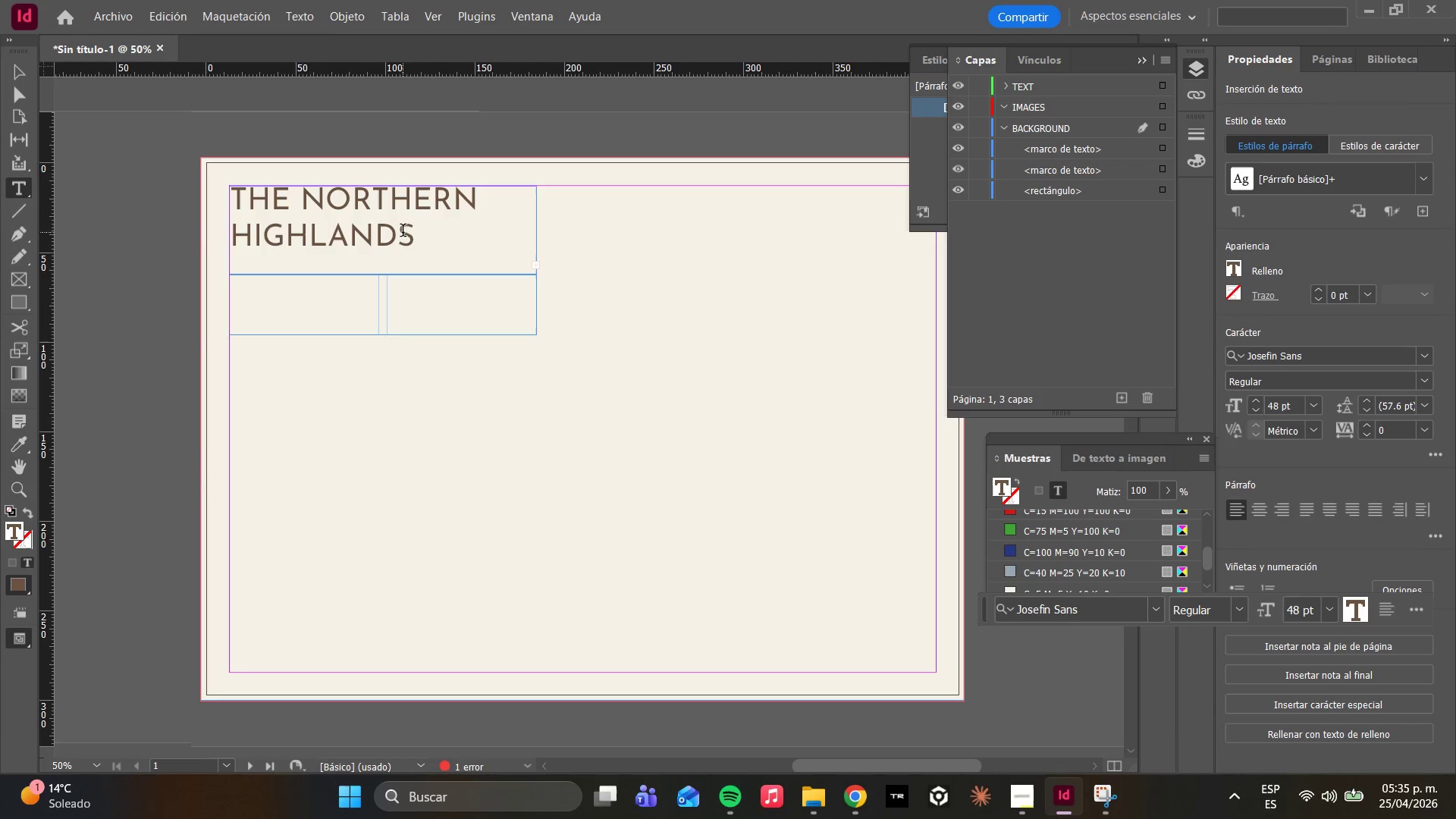 
left_click([423, 233])
 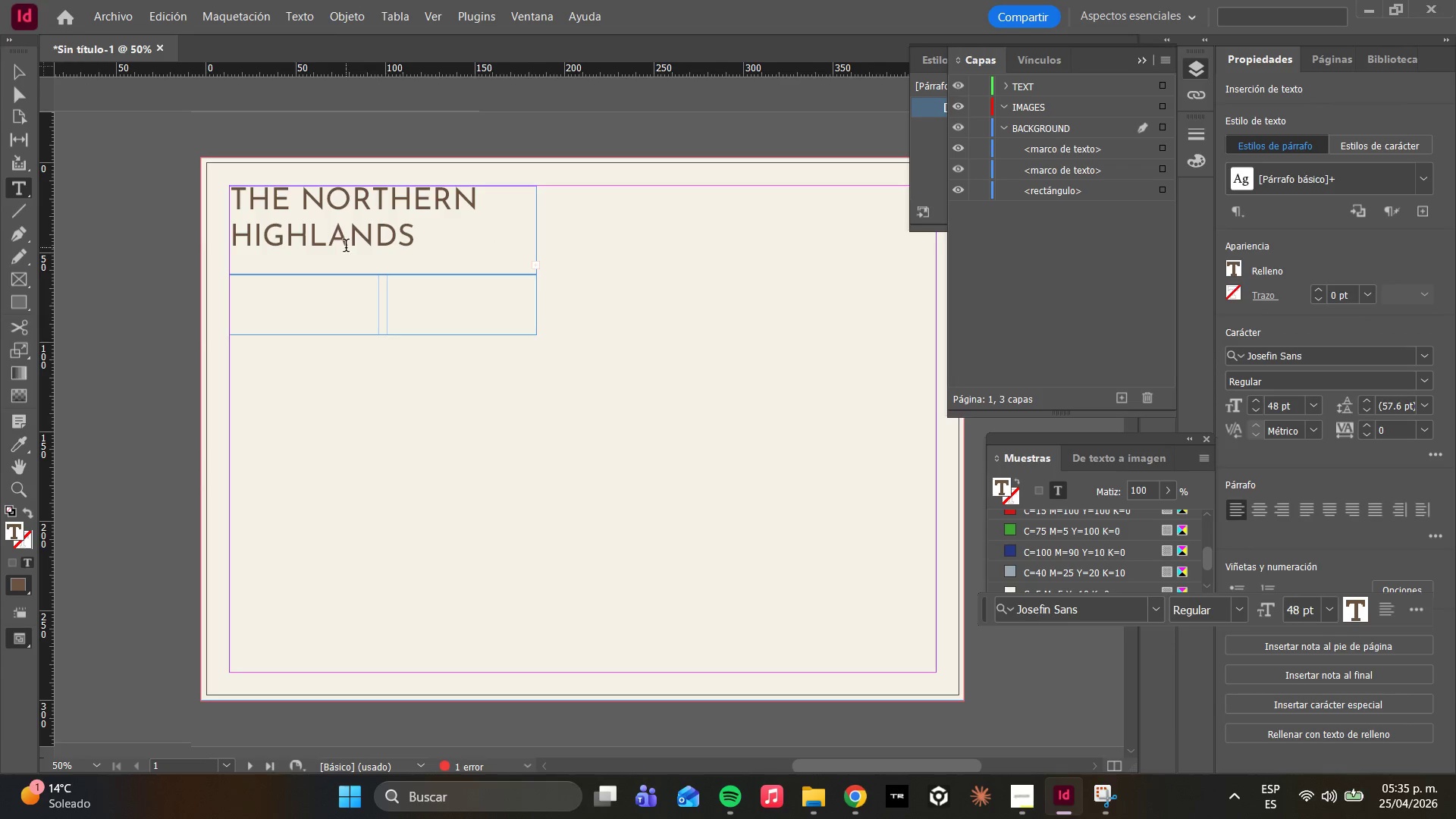 
wait(7.44)
 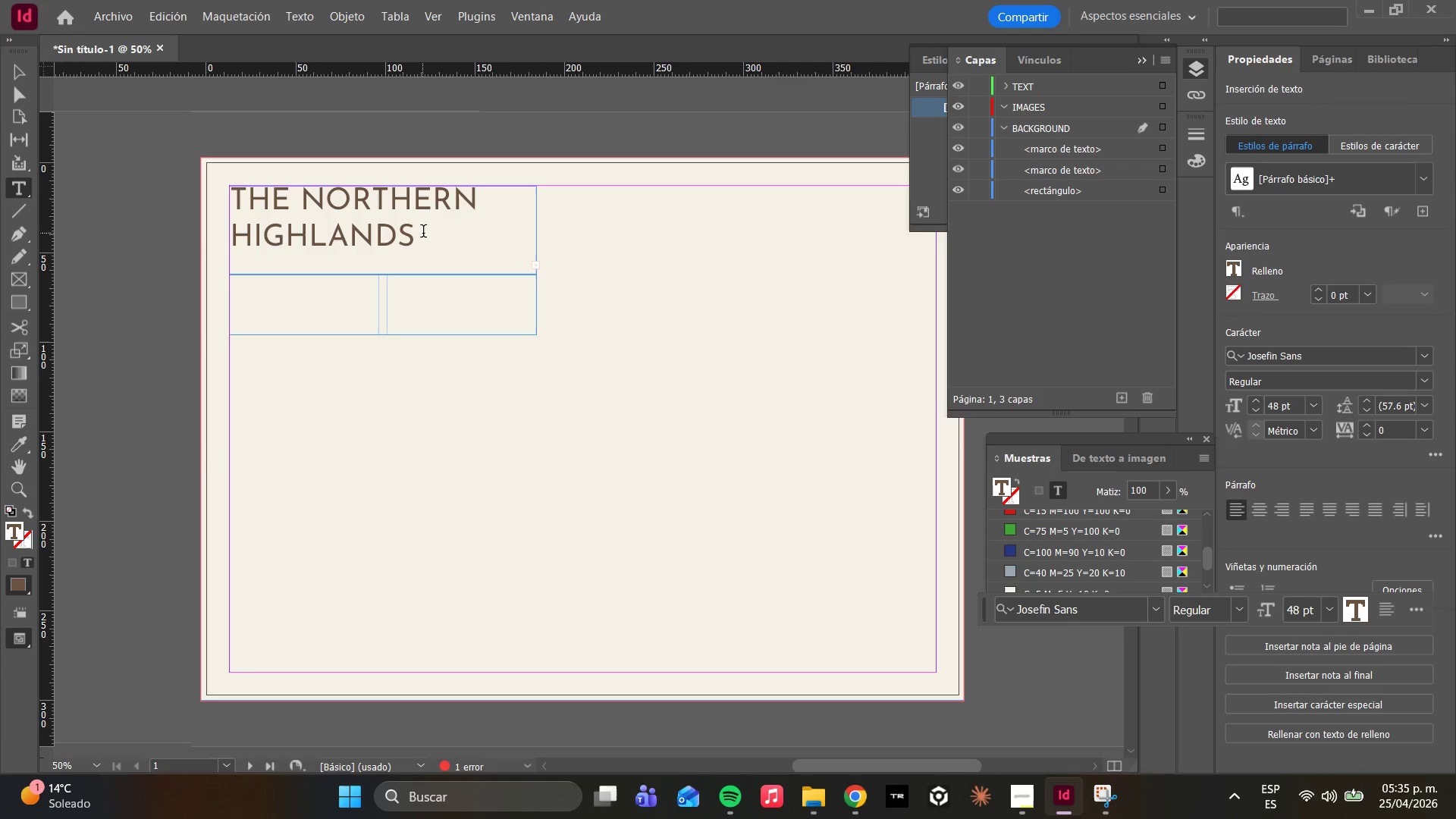 
left_click([15, 96])
 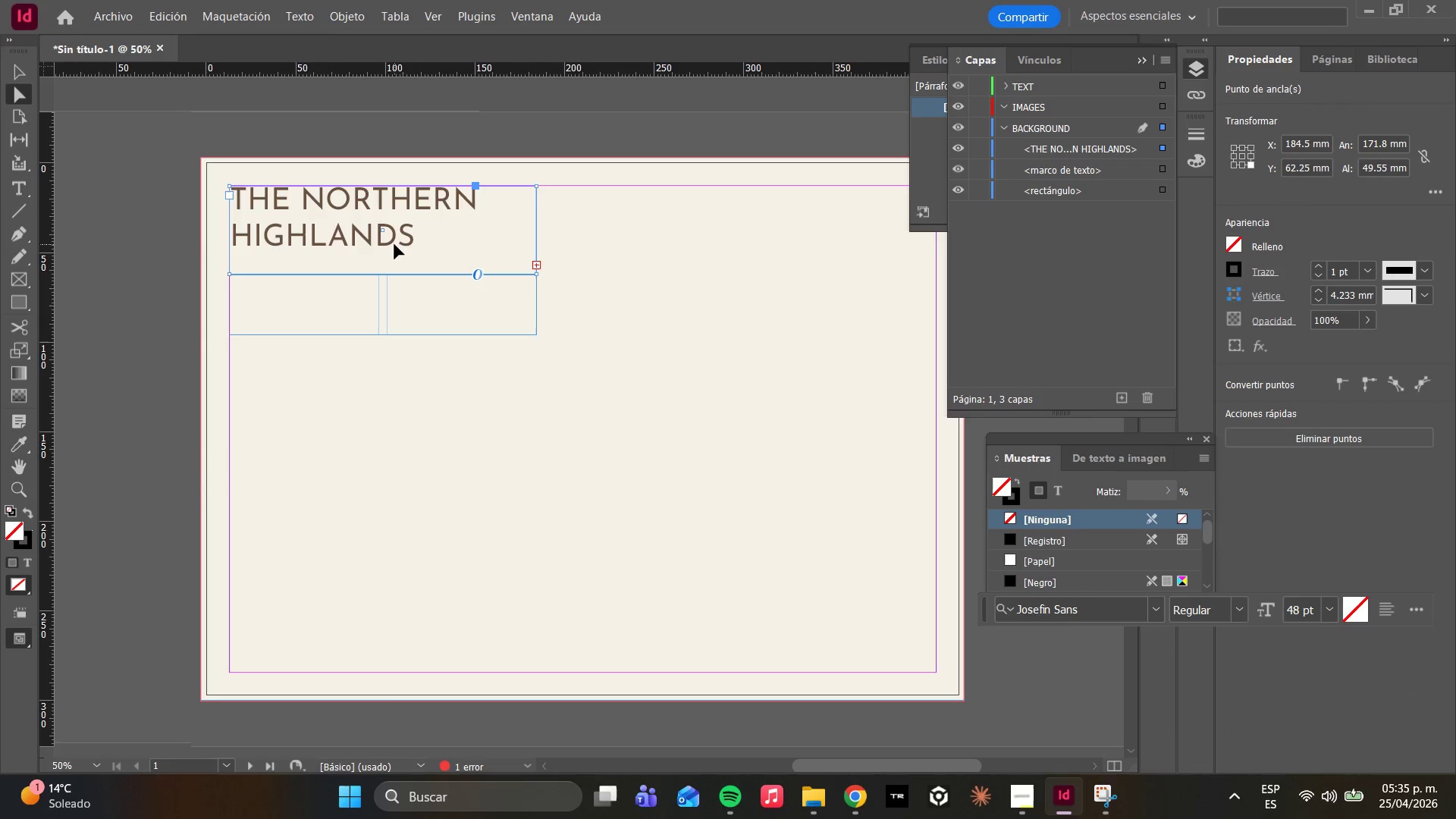 
double_click([394, 244])
 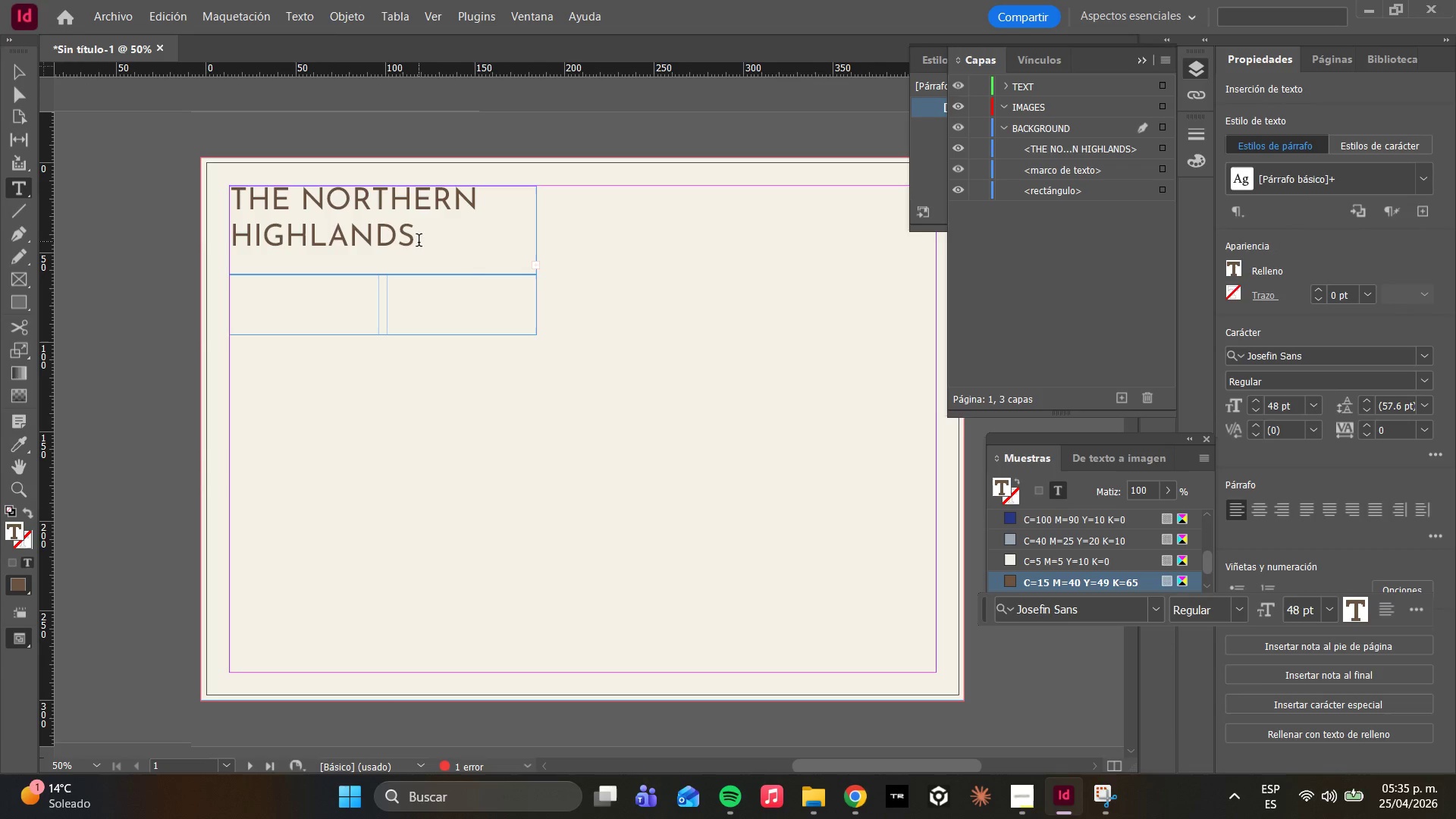 
triple_click([419, 242])
 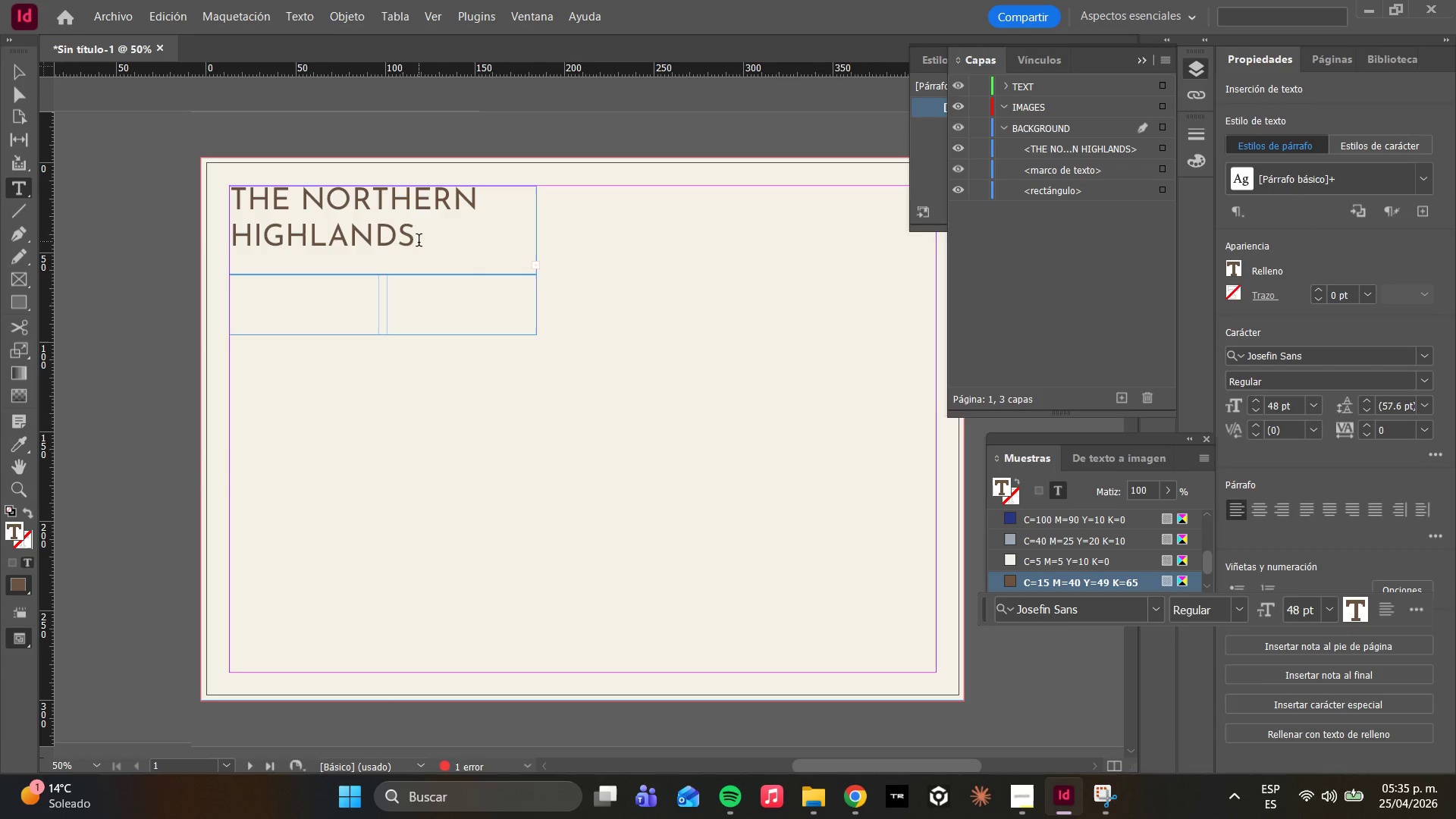 
key(ArrowRight)
 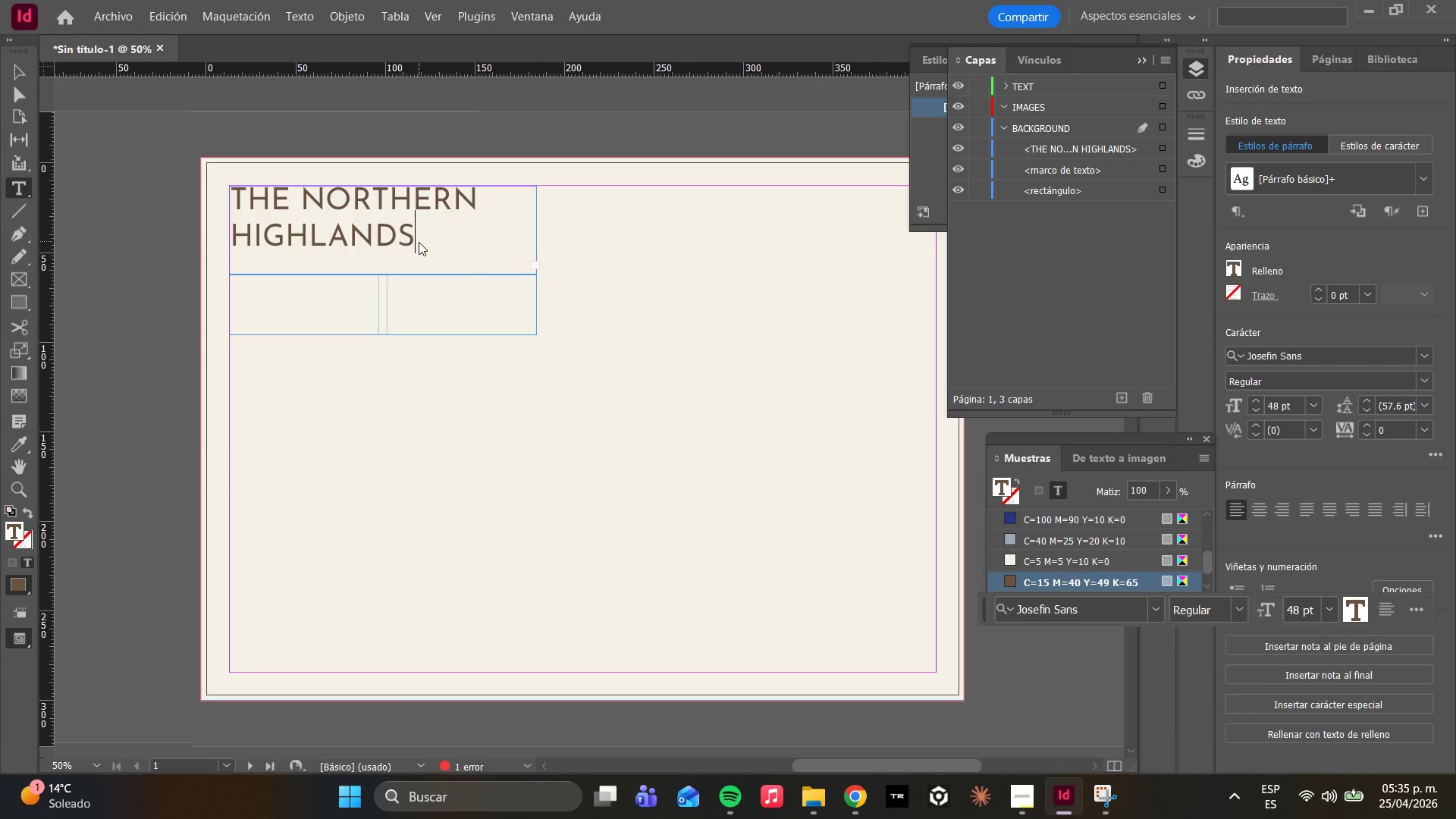 
key(Enter)
 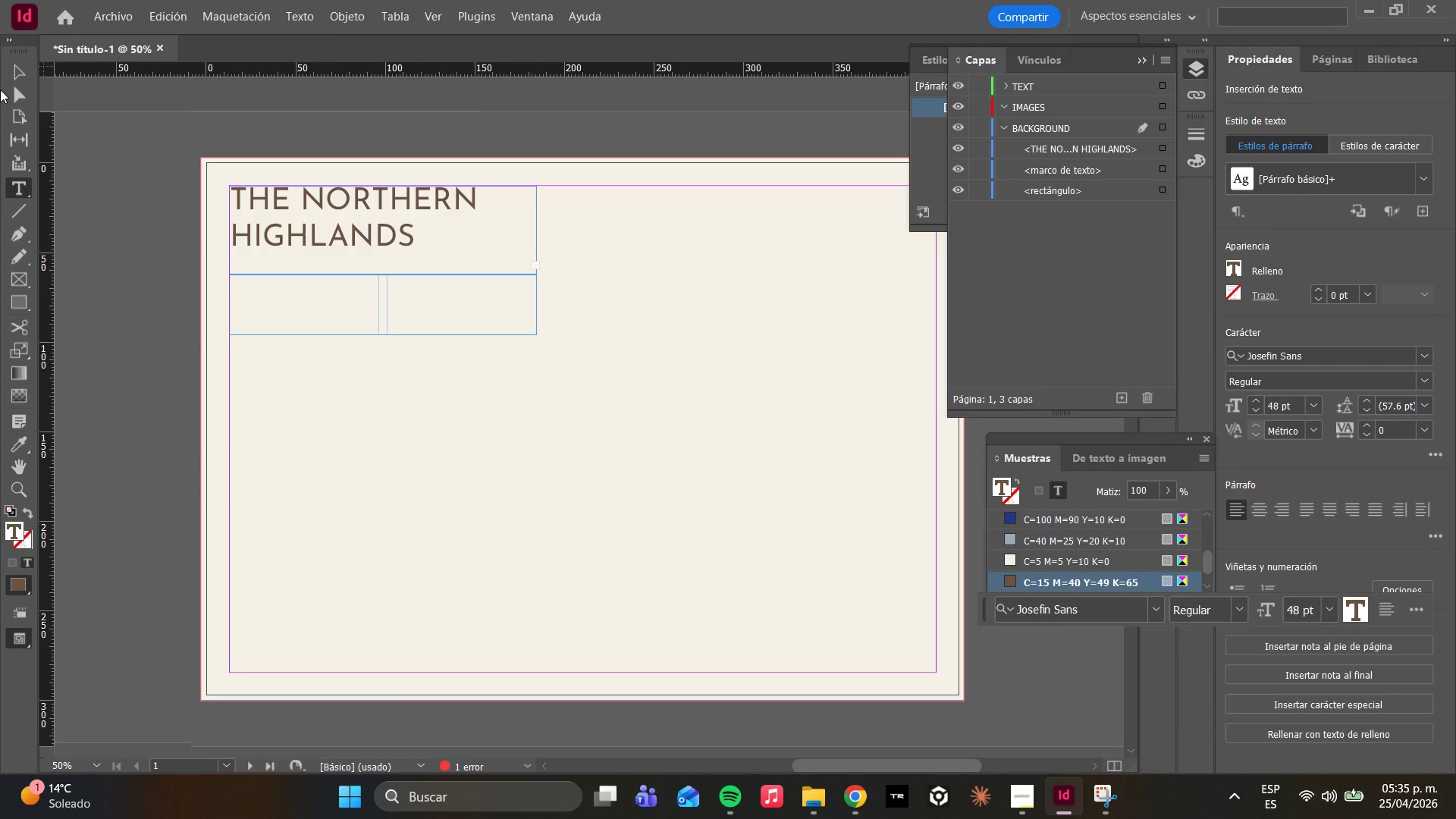 
left_click([20, 90])
 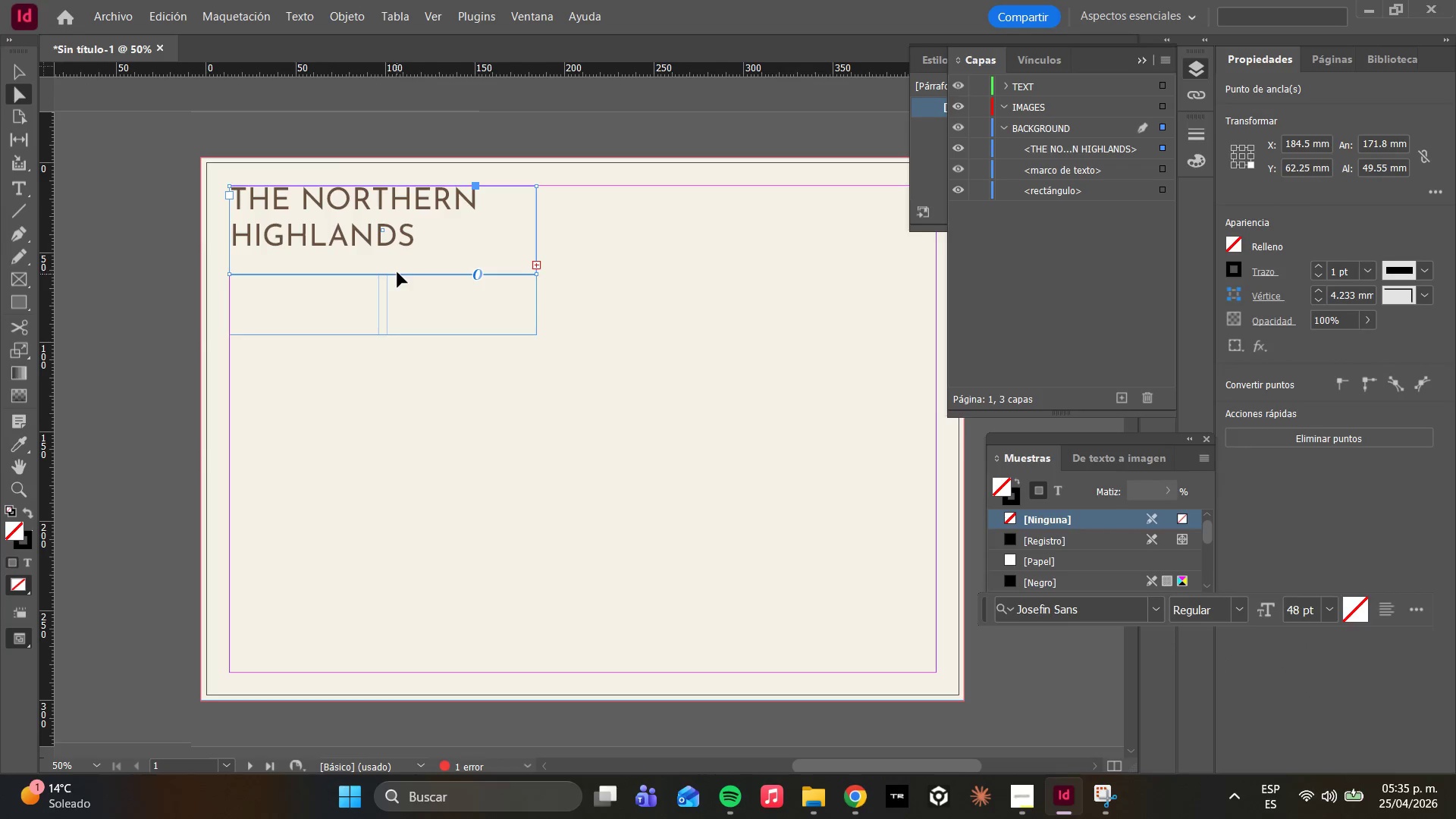 
left_click_drag(start_coordinate=[397, 277], to_coordinate=[395, 303])
 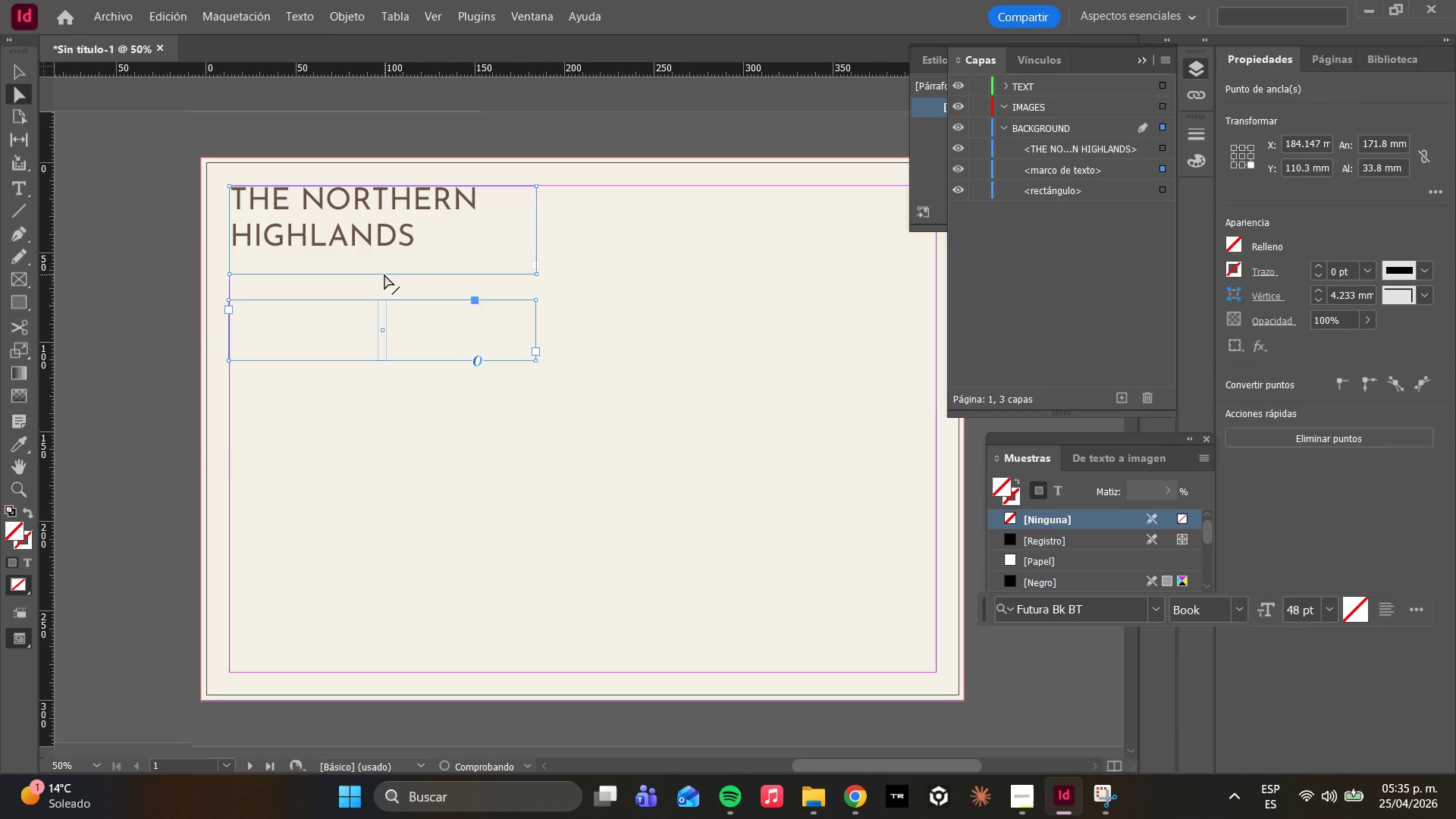 
left_click([384, 275])
 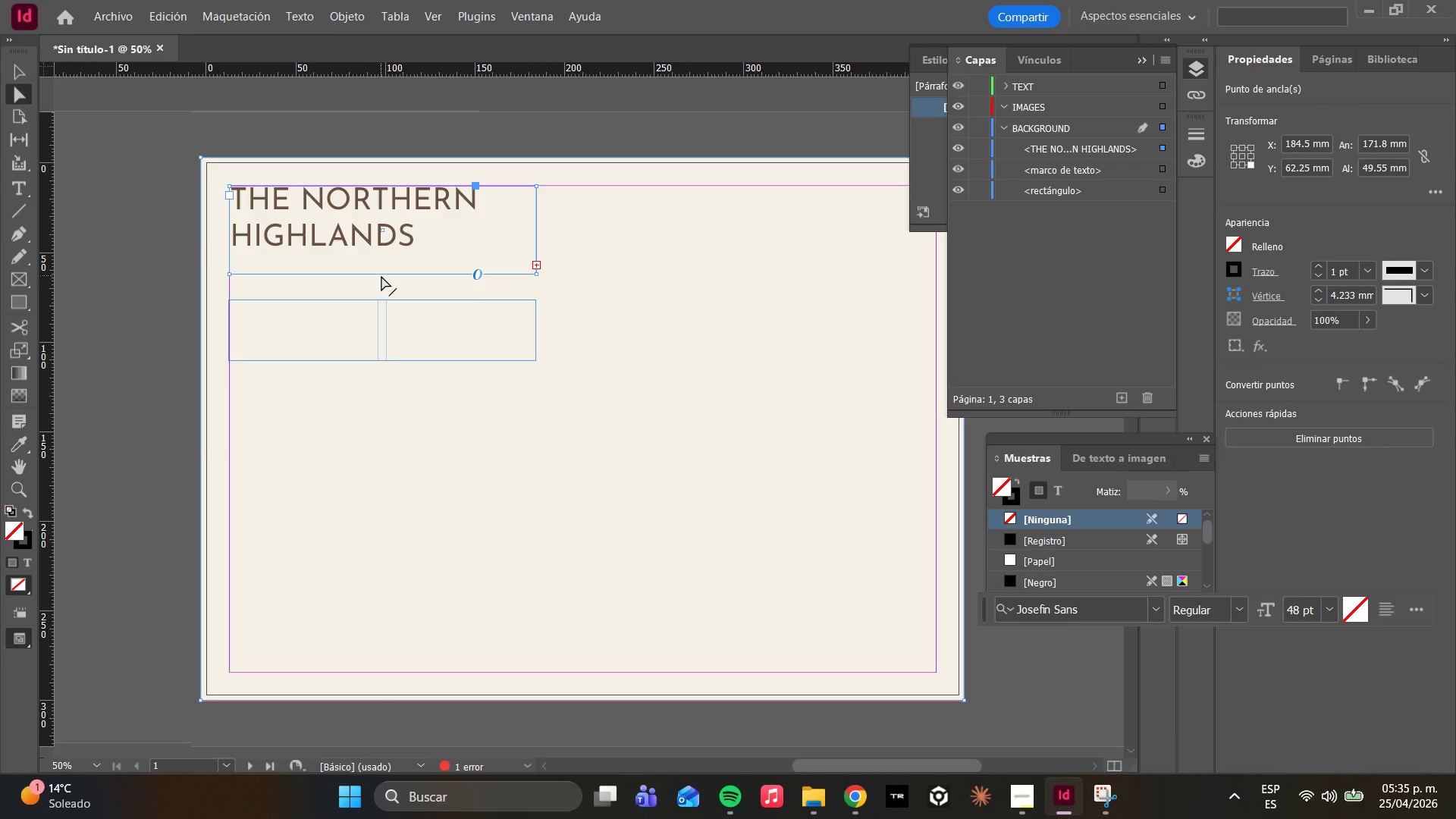 
left_click_drag(start_coordinate=[381, 275], to_coordinate=[384, 298])
 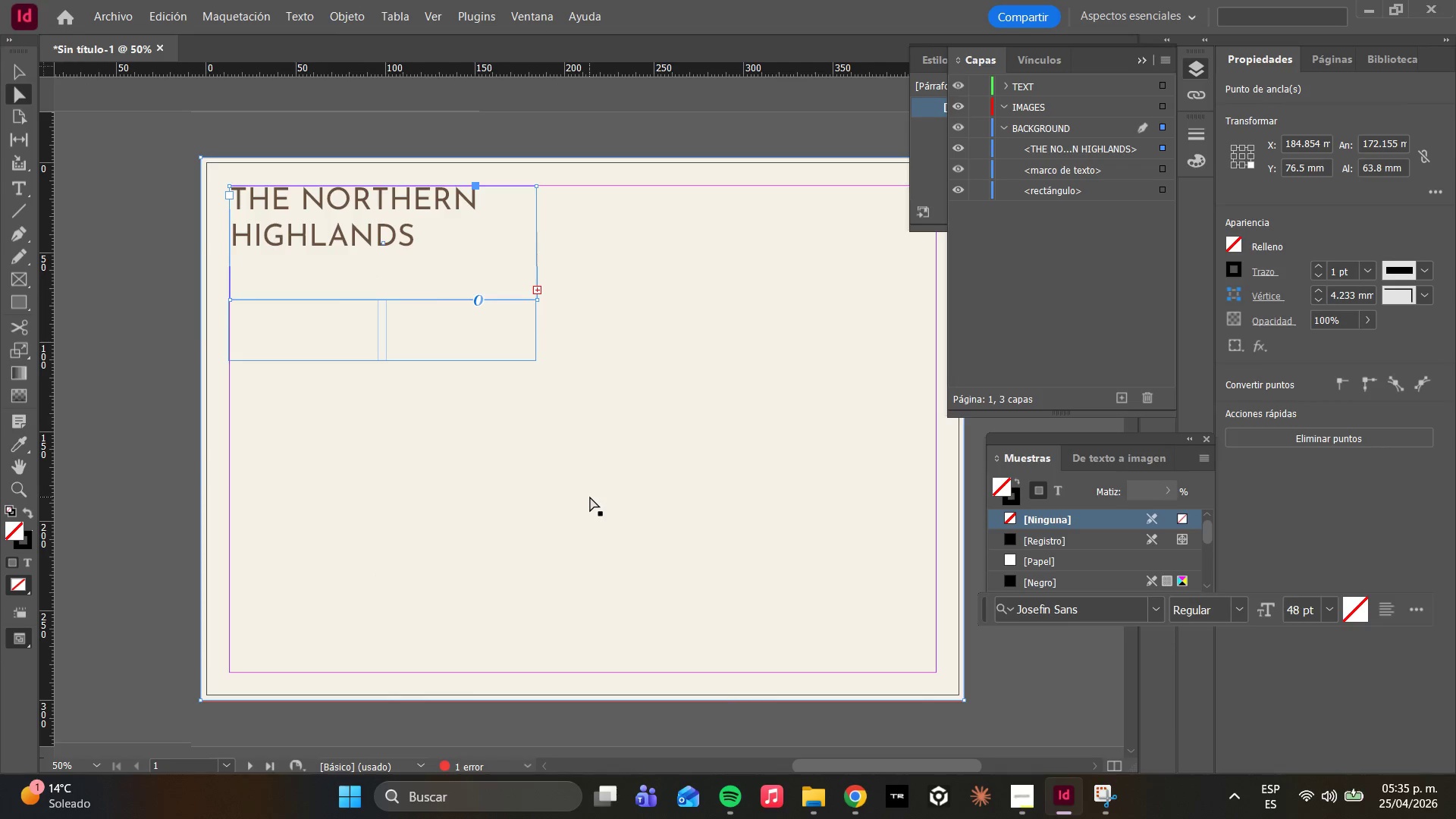 
wait(5.58)
 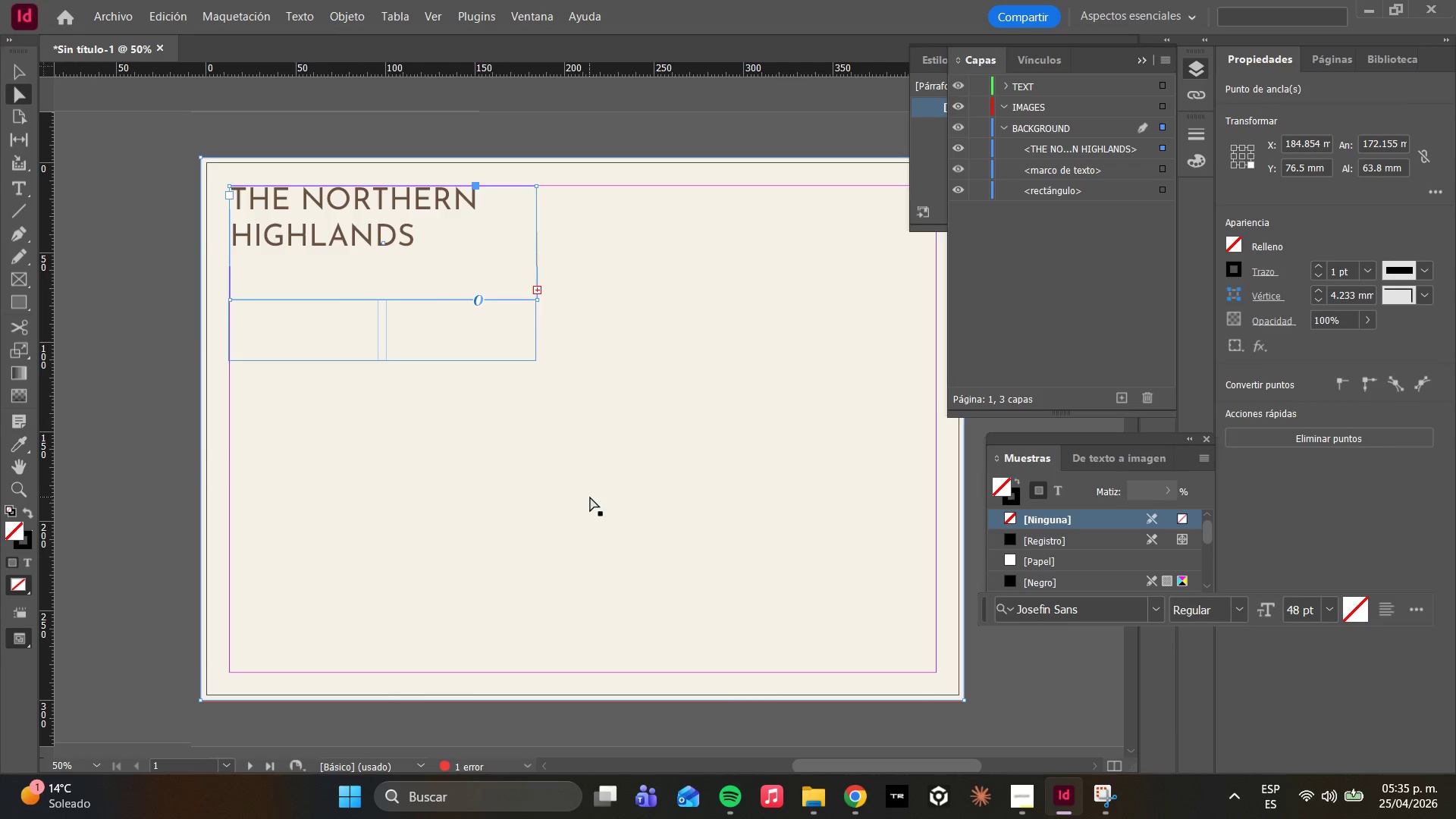 
key(Control+Z)
 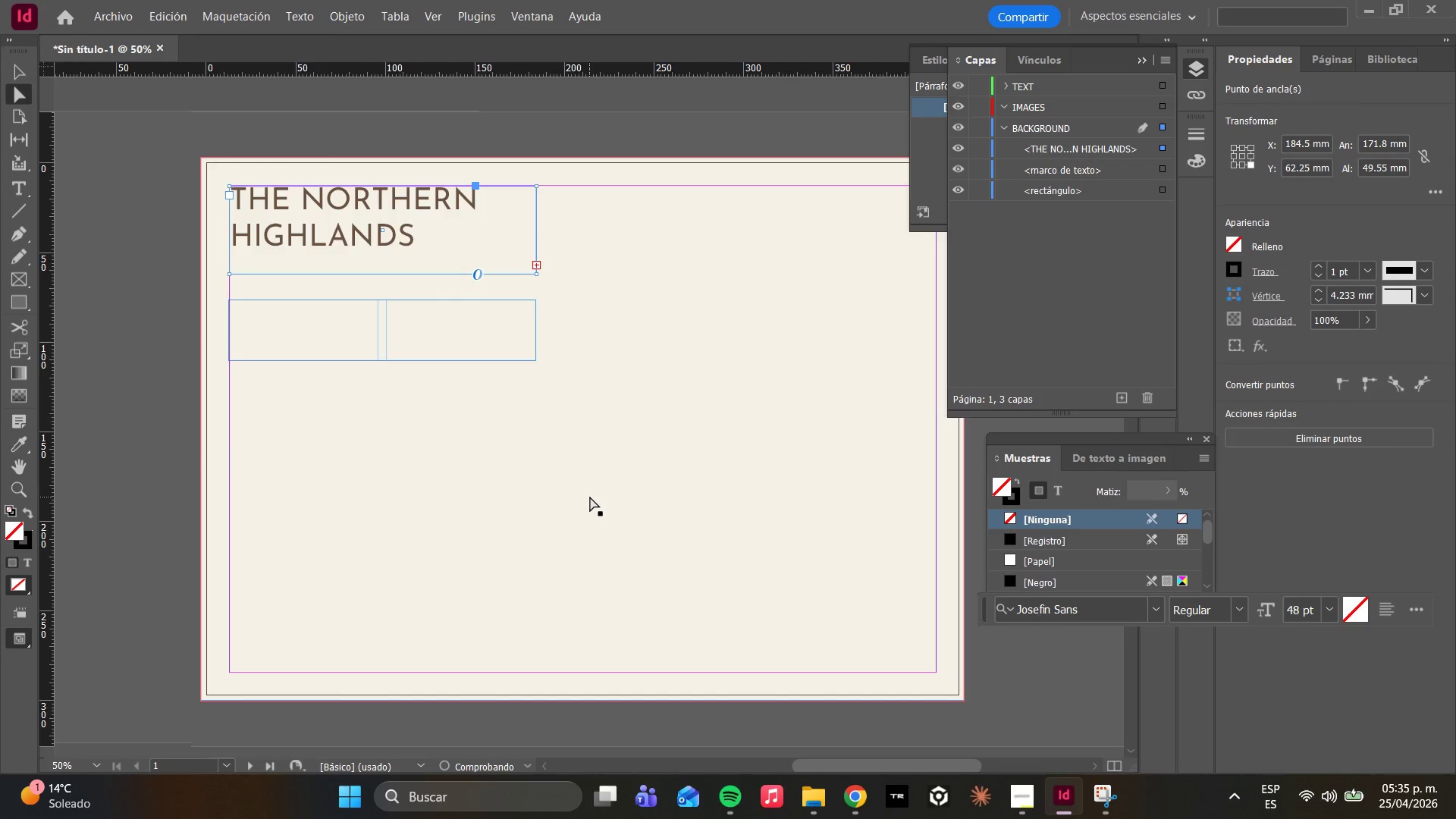 
key(Control+Z)
 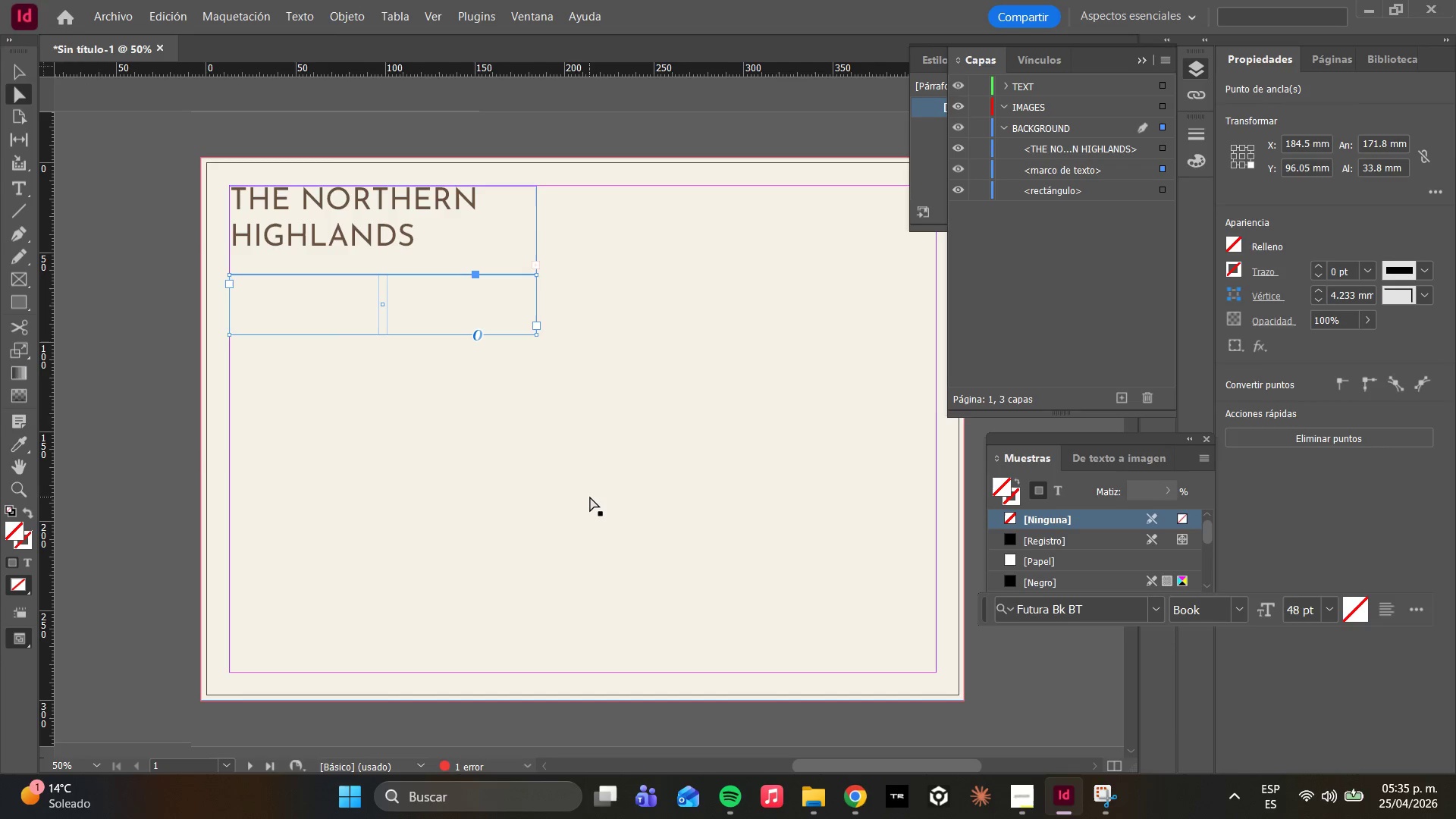 
key(Control+Z)
 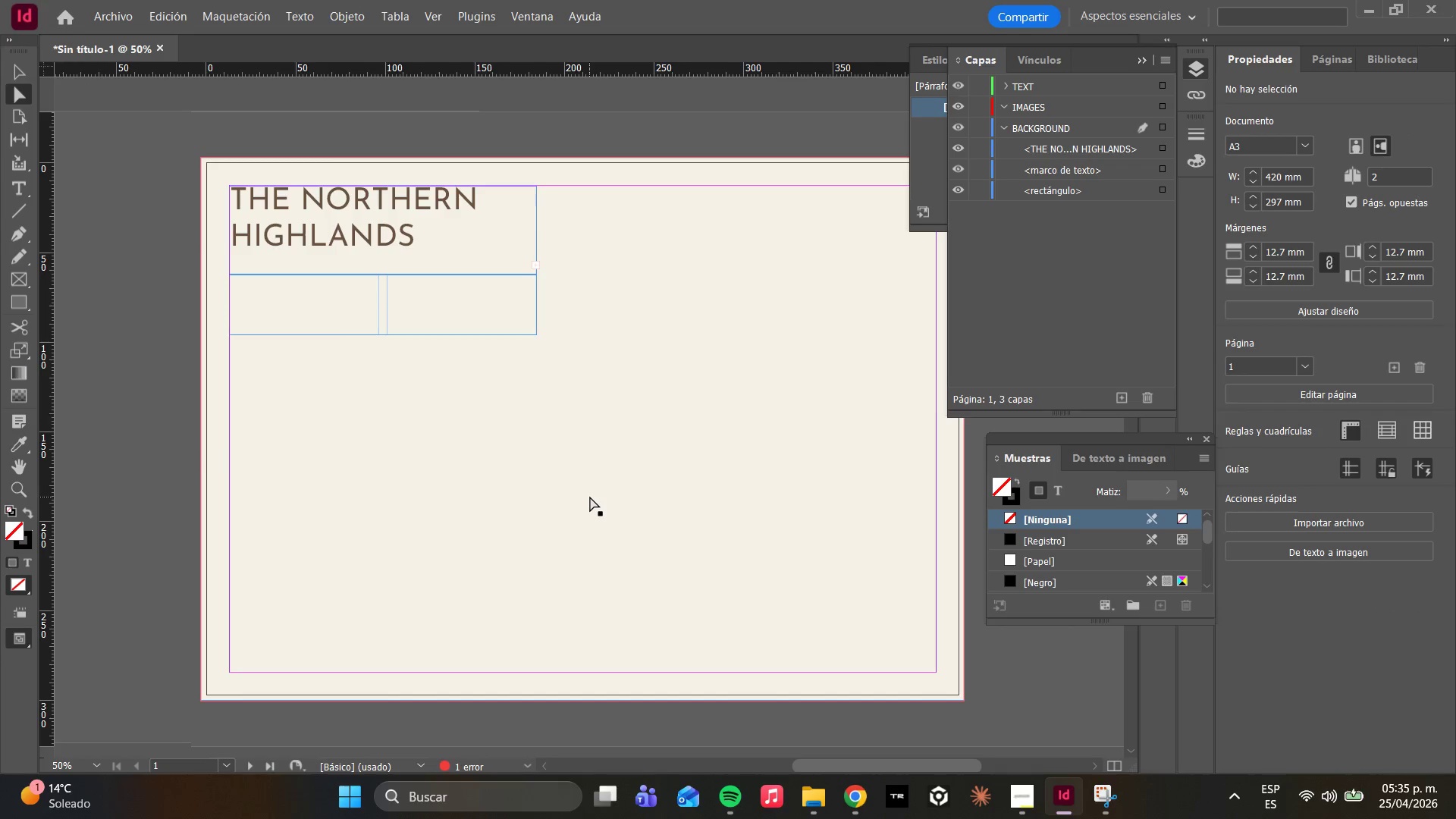 
key(Control+Z)
 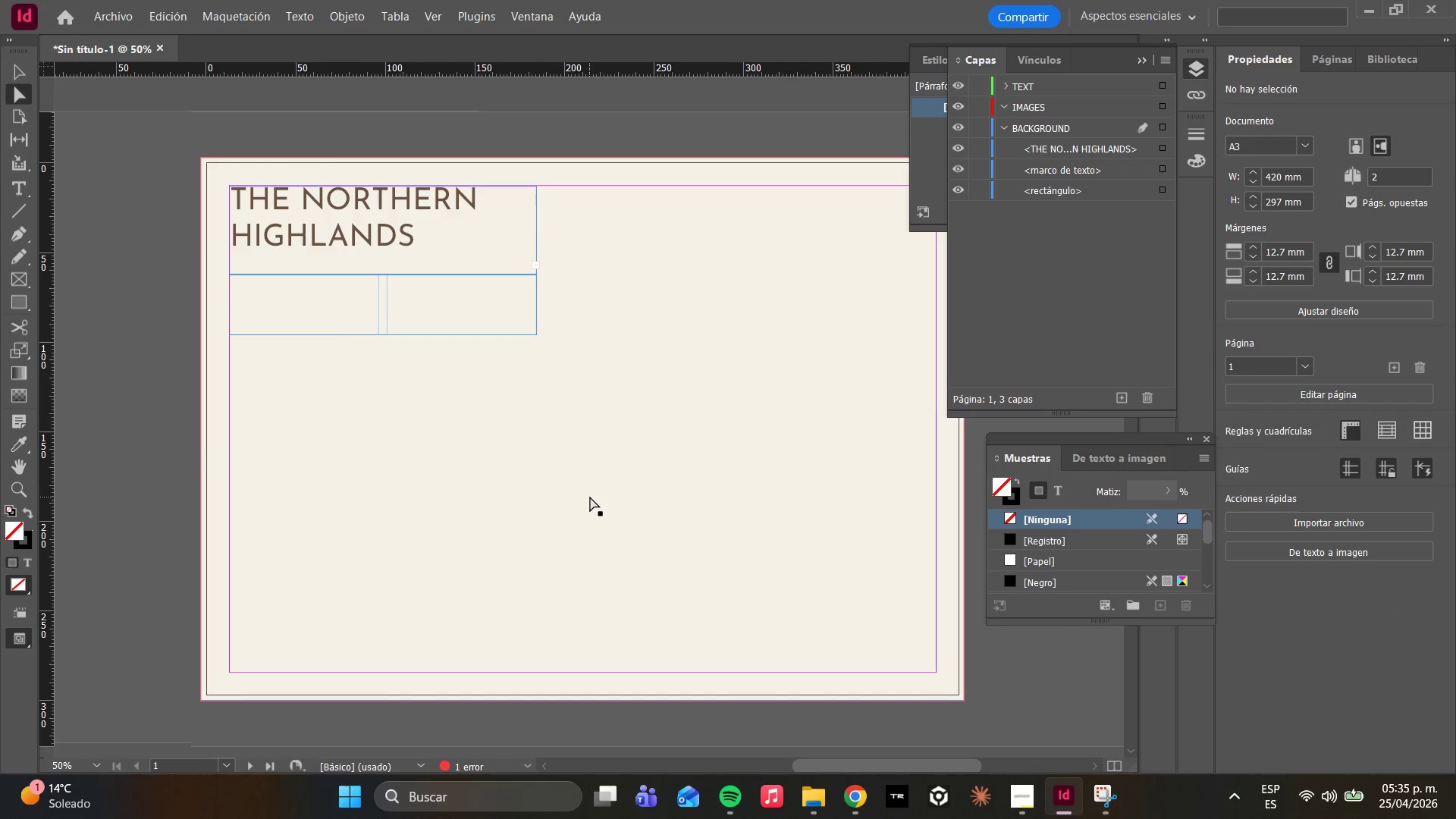 
key(Control+Z)
 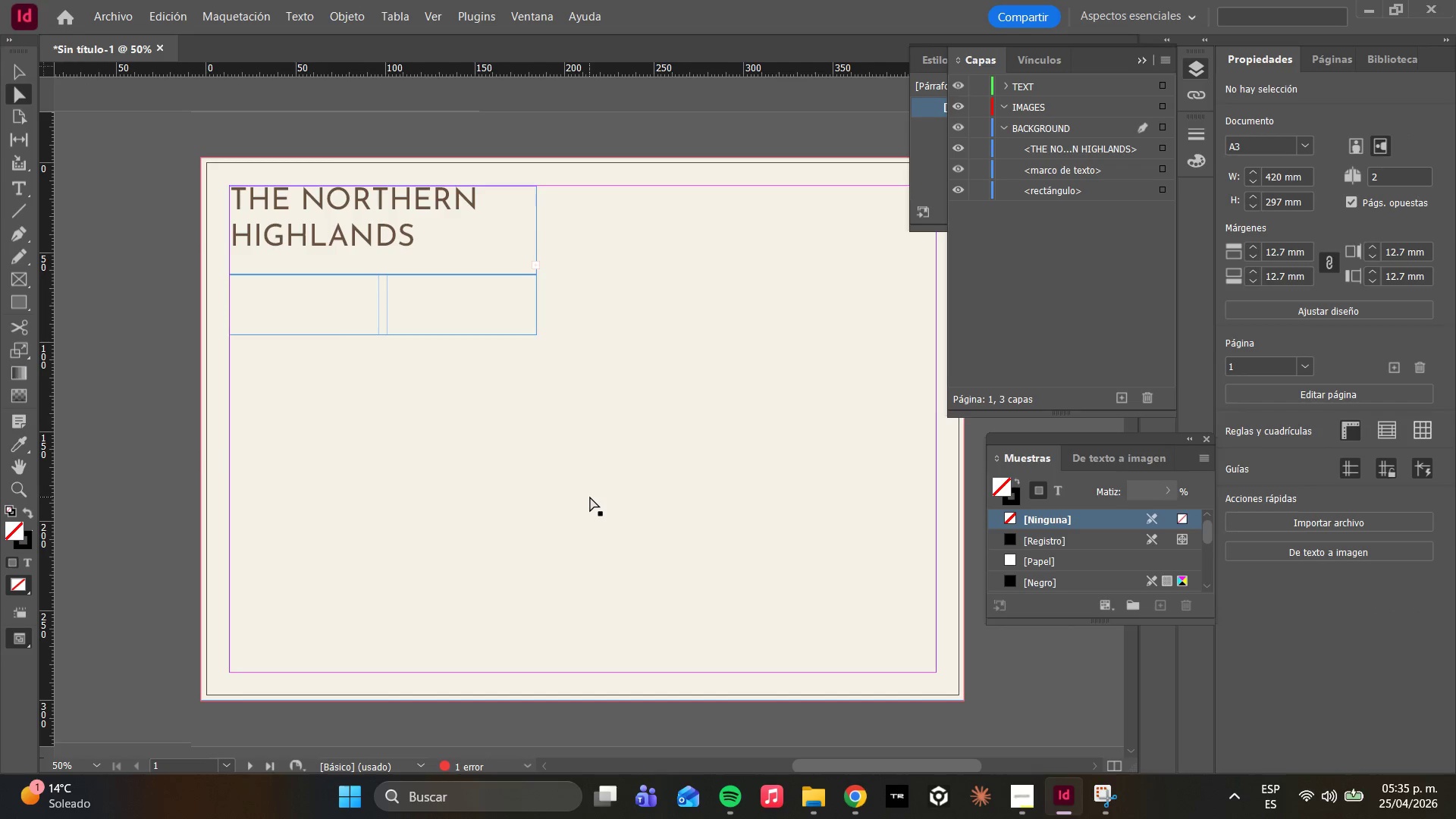 
key(Control+Z)
 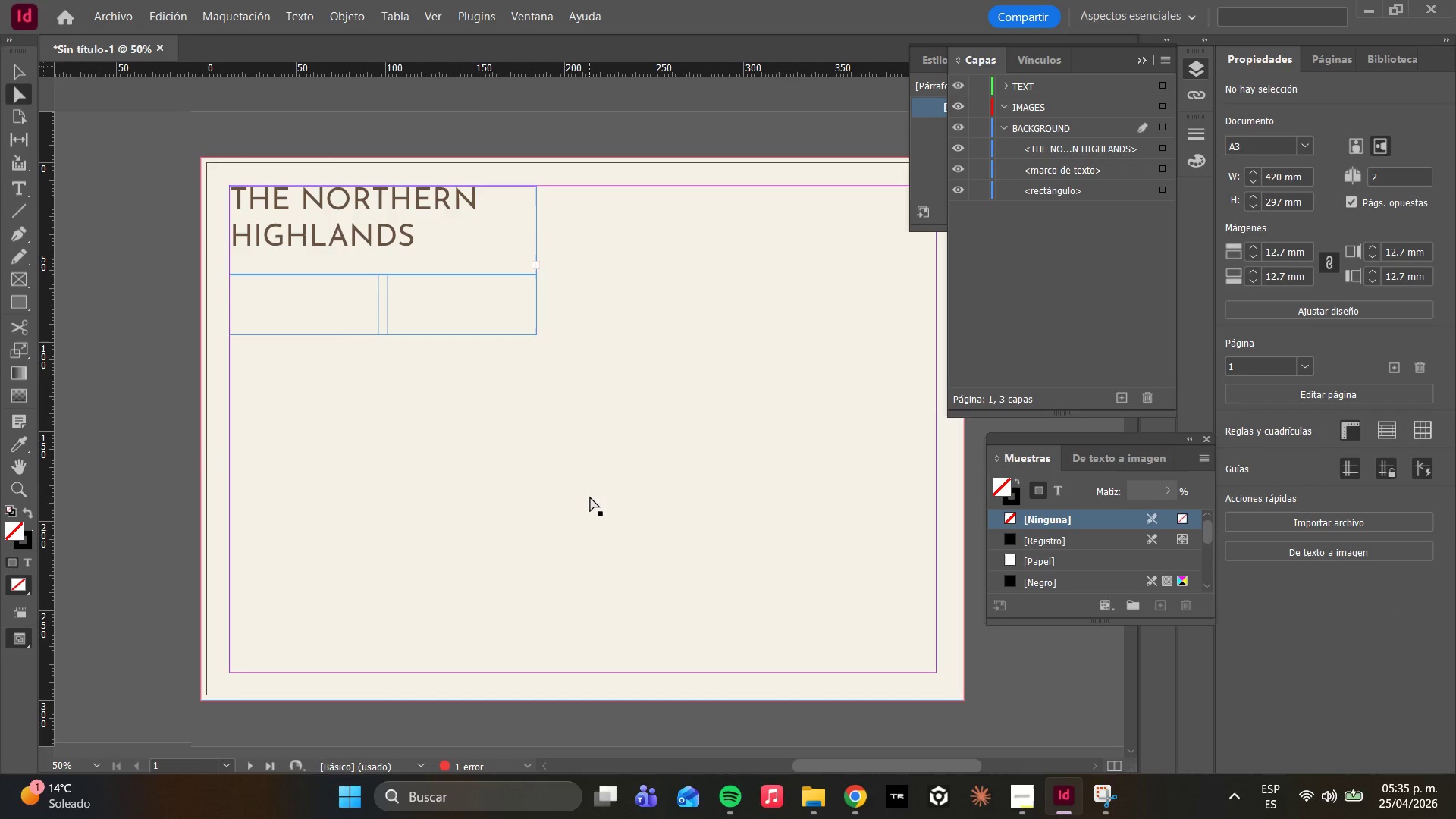 
key(Control+Z)
 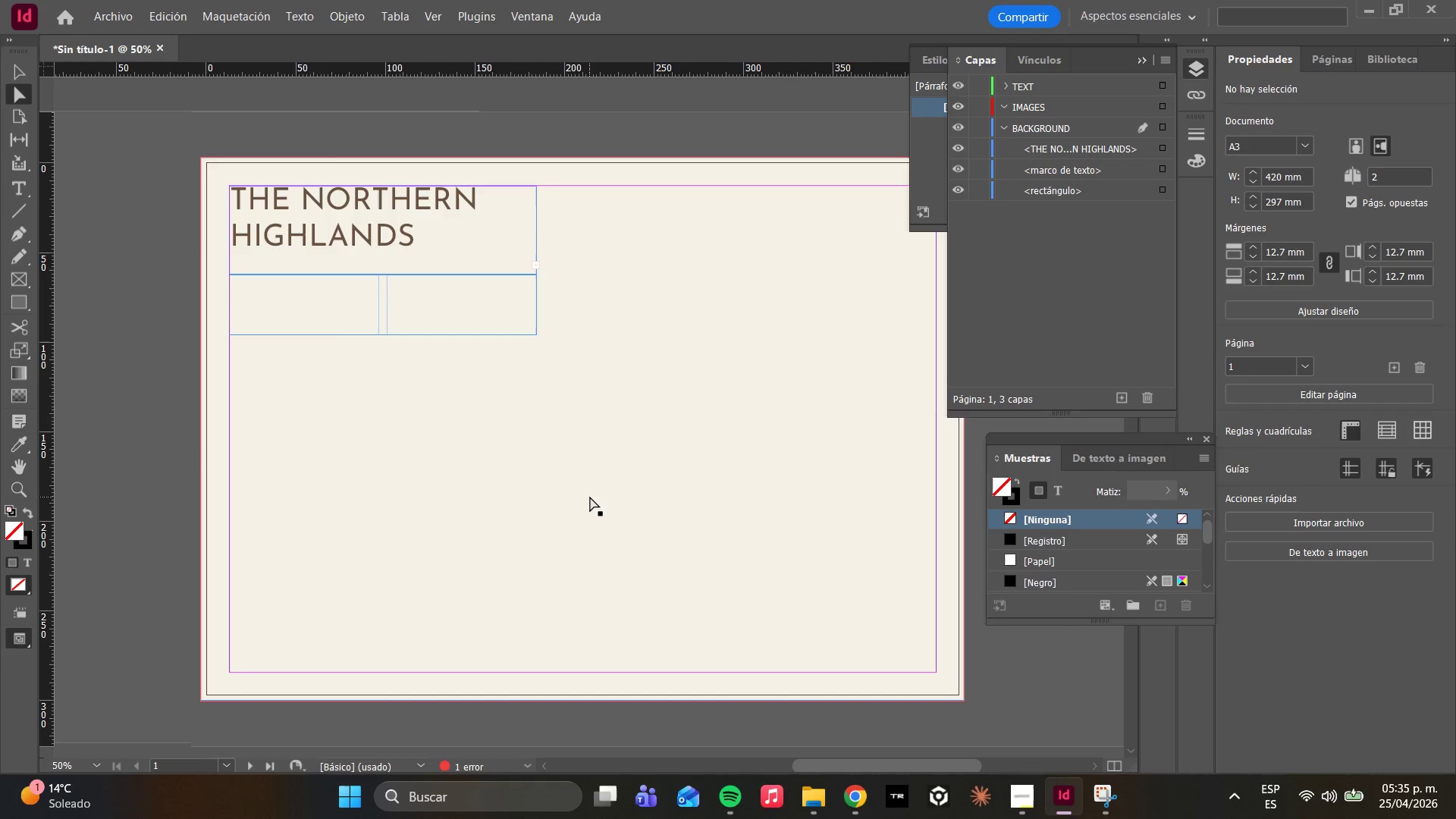 
key(Control+Z)
 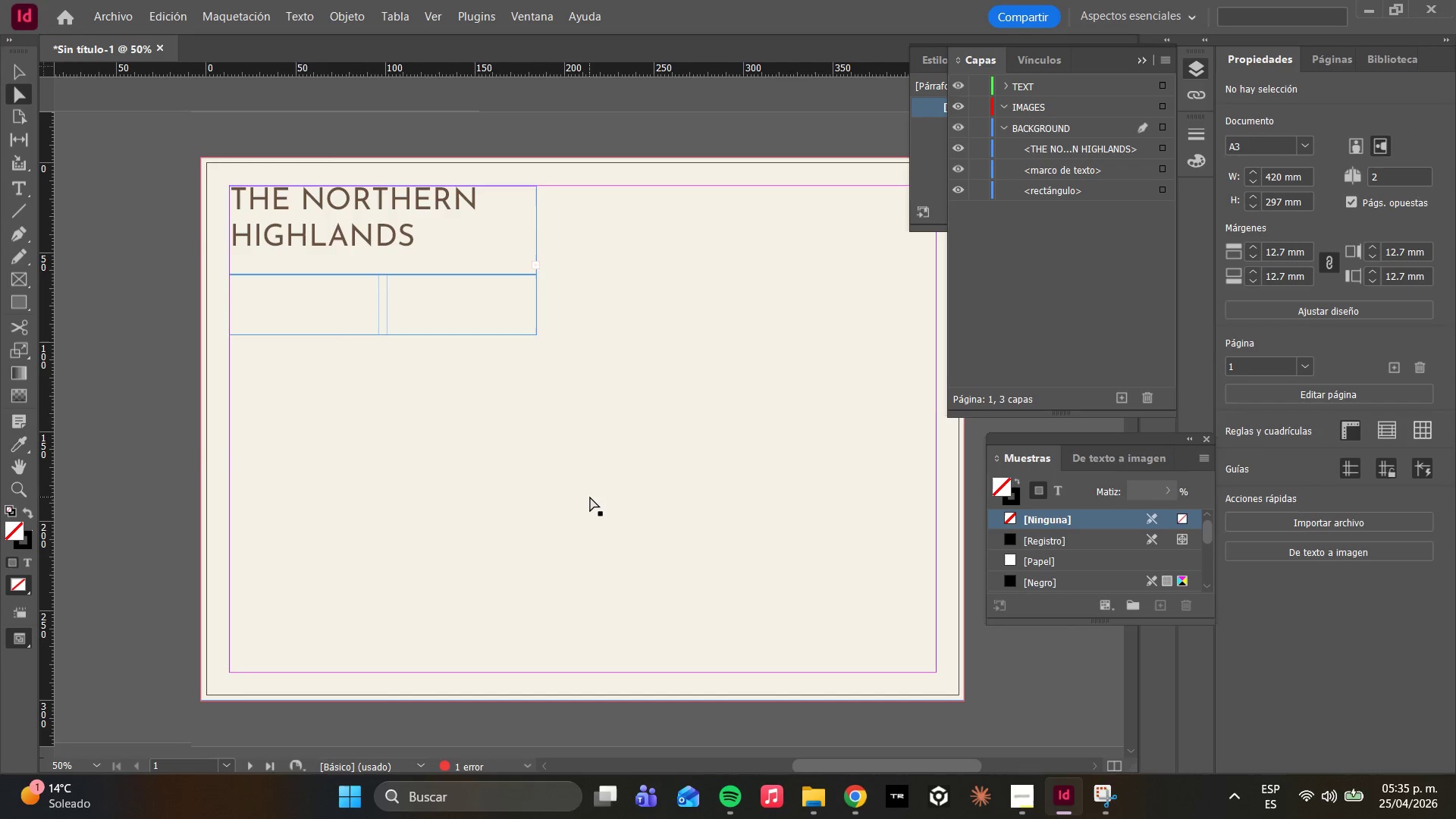 
key(Control+Z)
 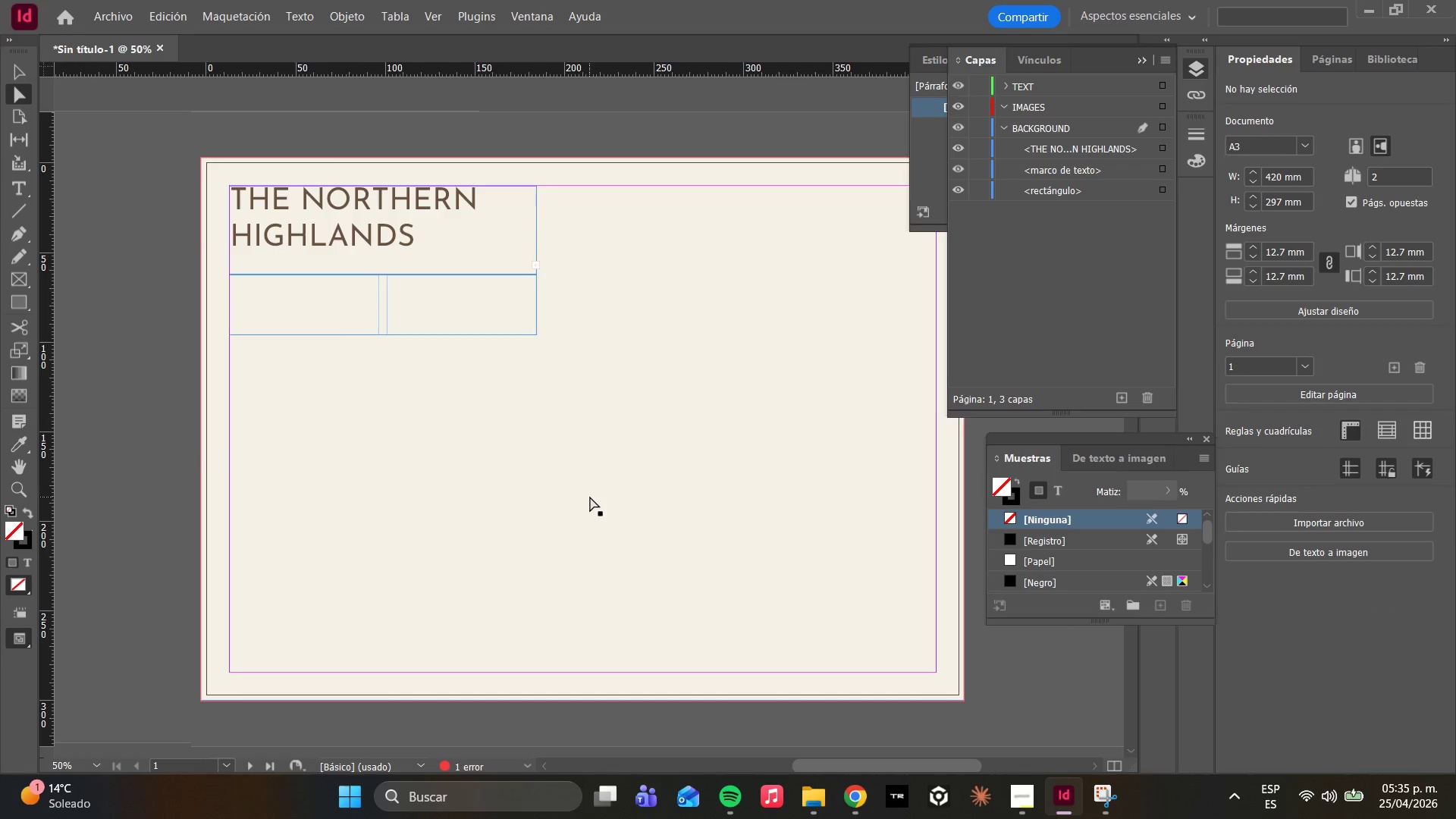 
key(Control+Z)
 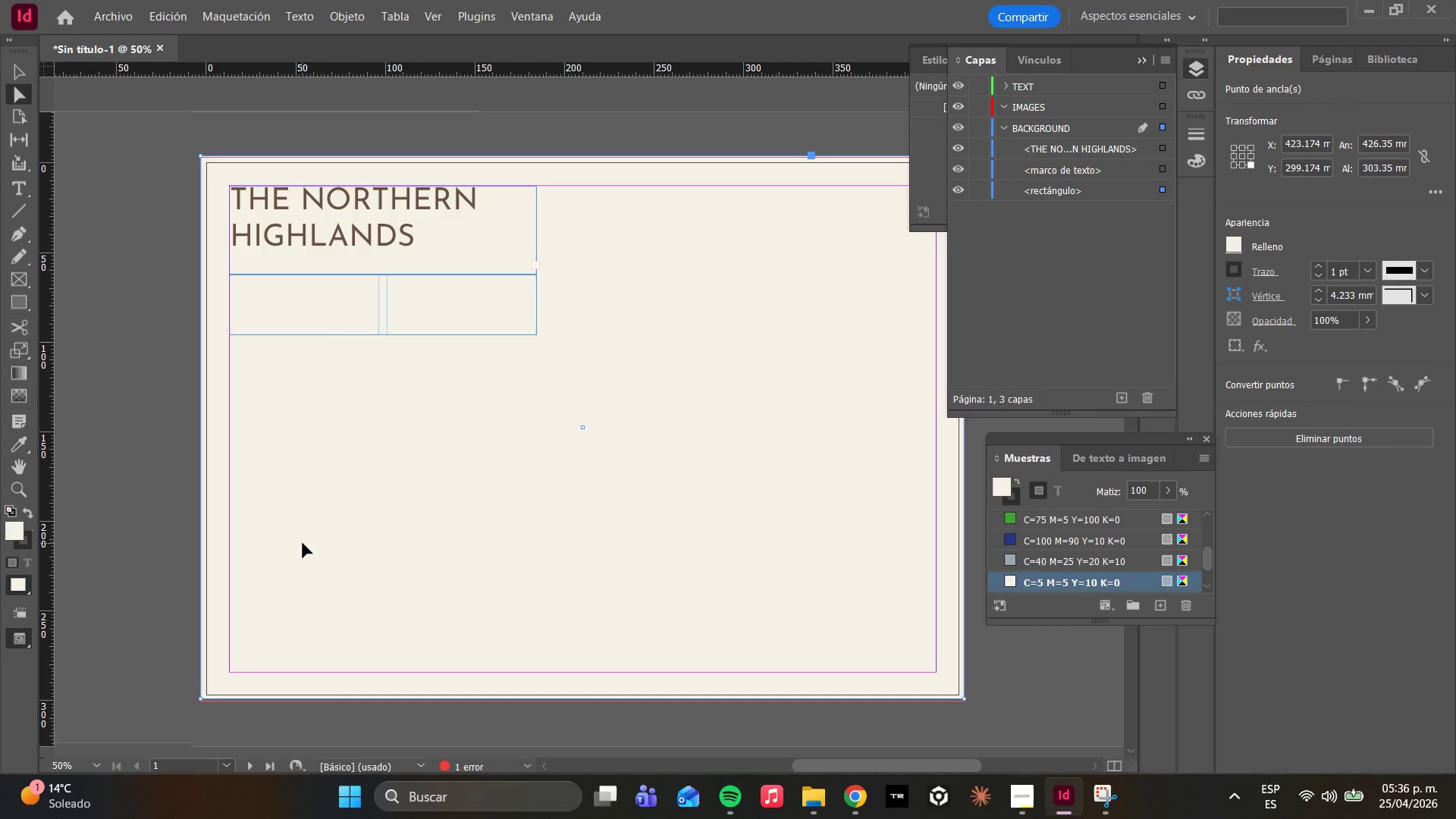 
wait(10.39)
 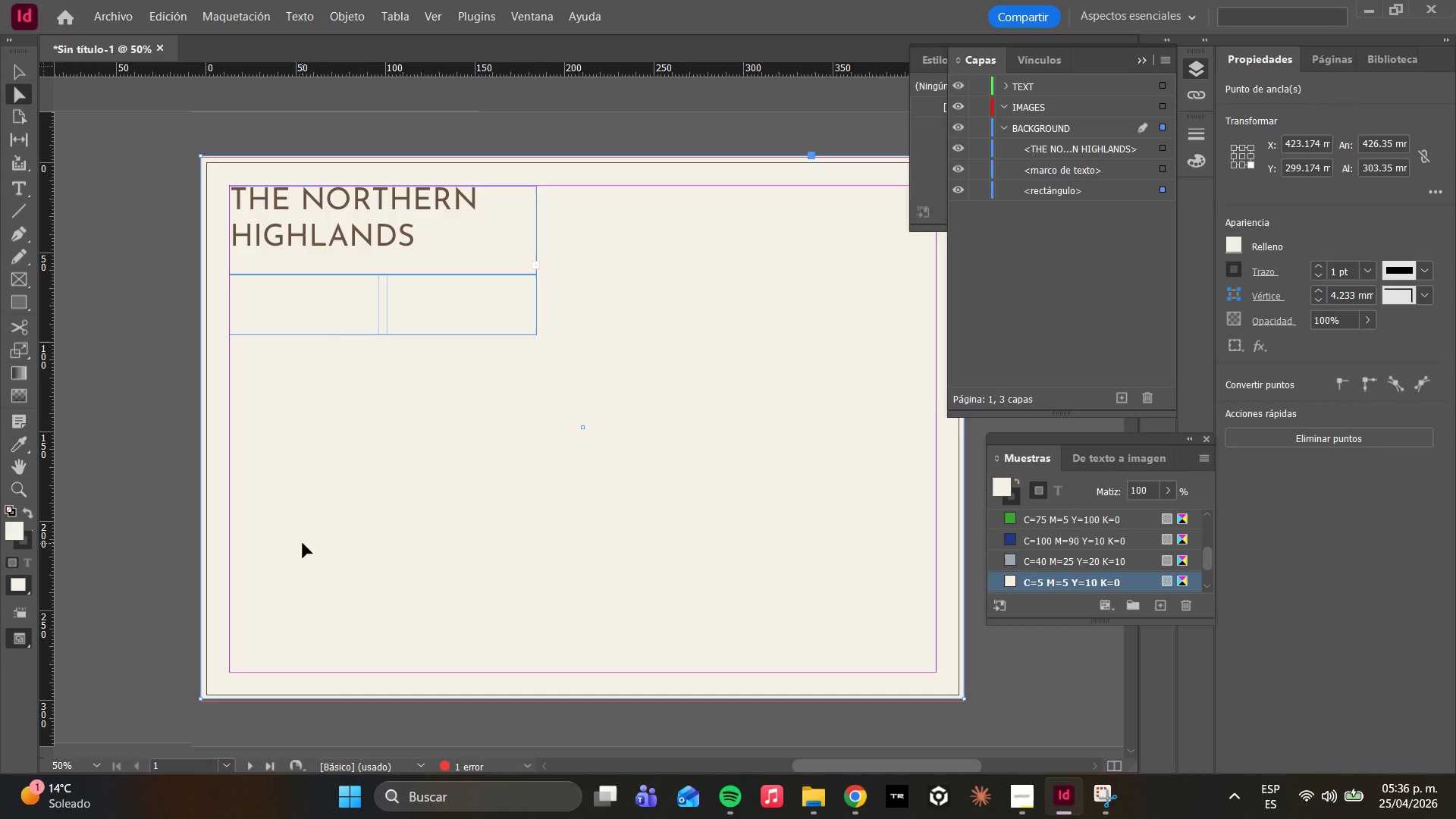 
hold_key(key=AltLeft, duration=0.34)
scroll: coordinate [343, 426], scroll_direction: up, amount: 1.0
 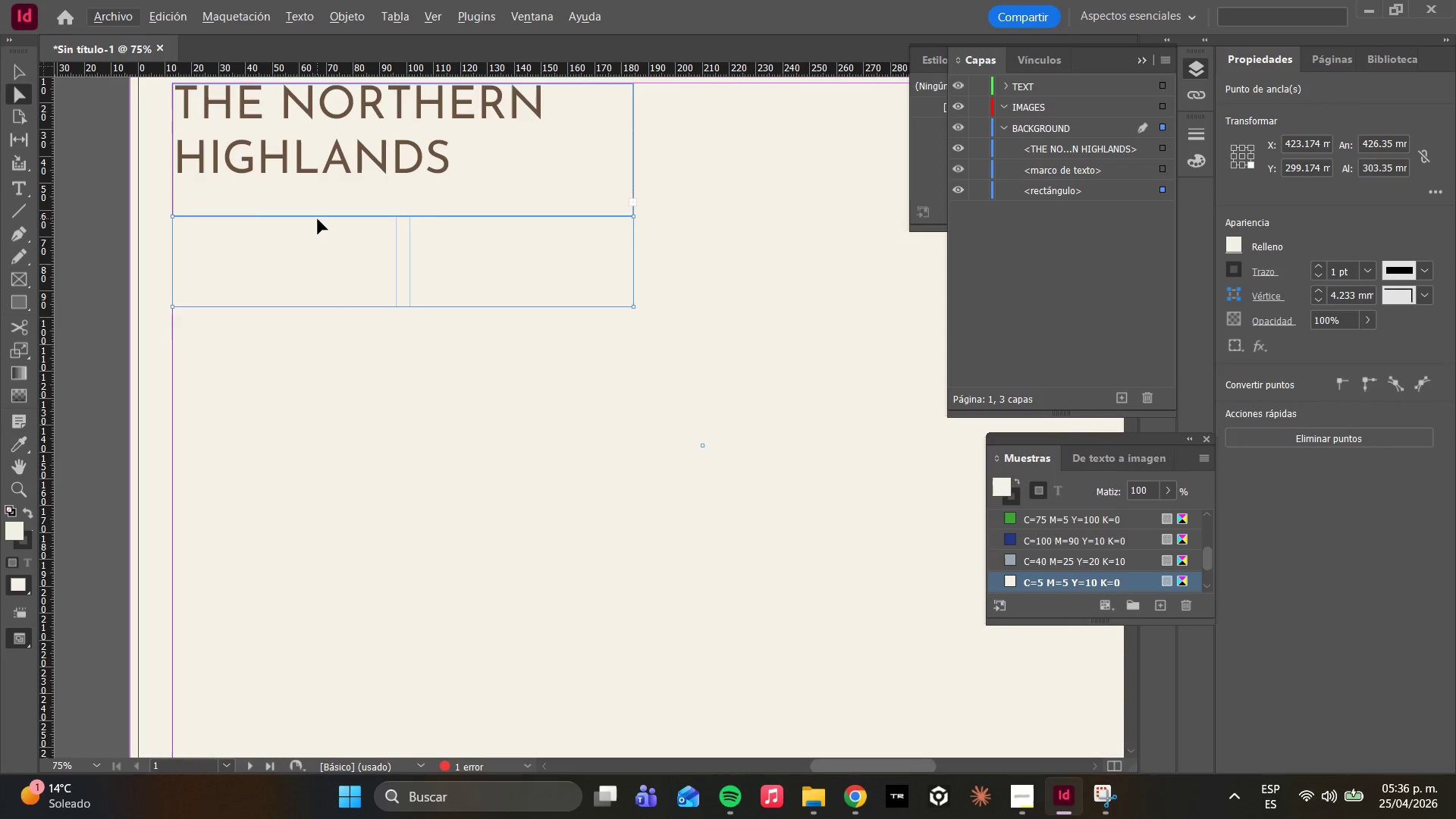 
left_click_drag(start_coordinate=[318, 215], to_coordinate=[317, 253])
 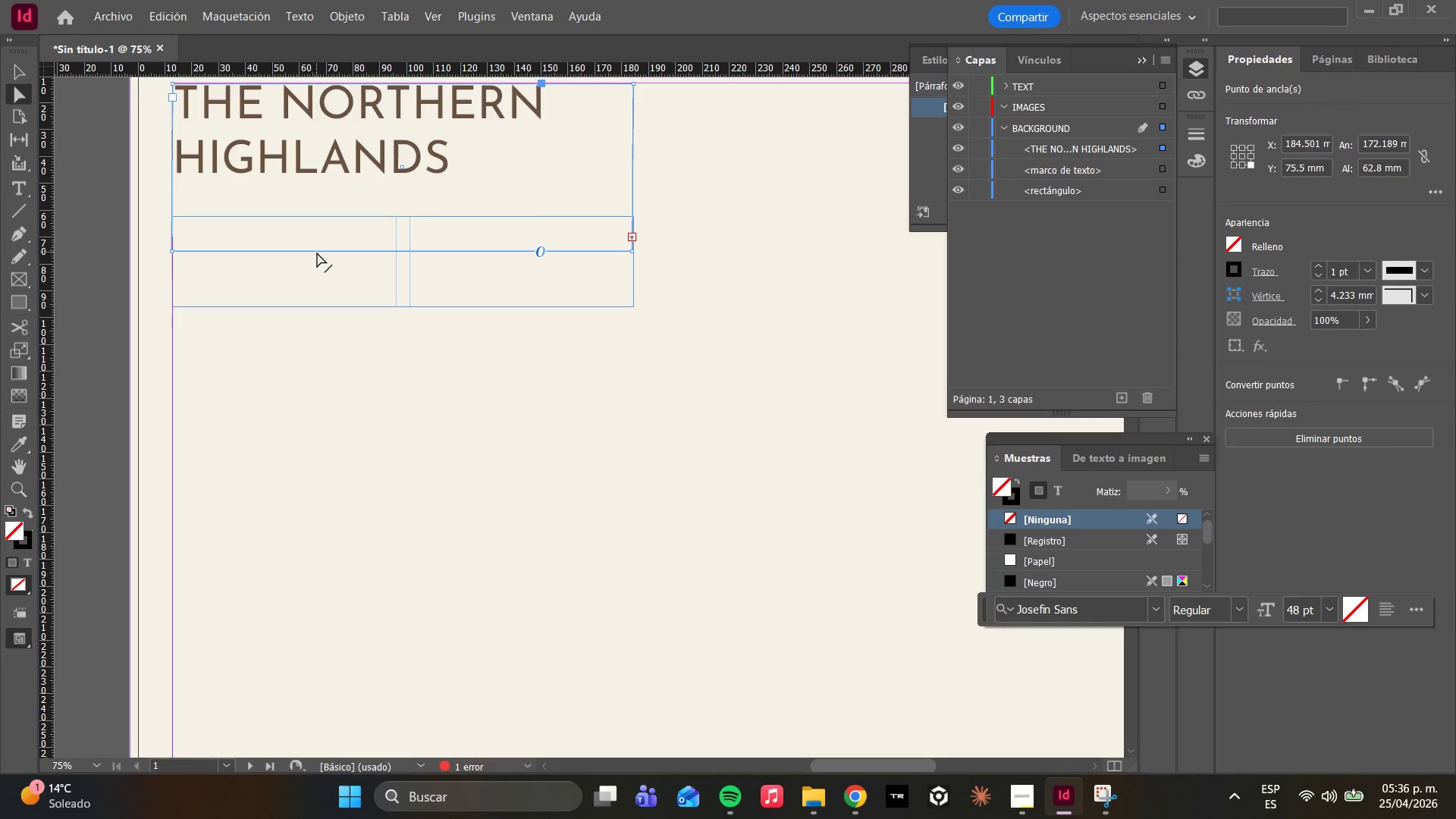 
key(Control+ControlLeft)
 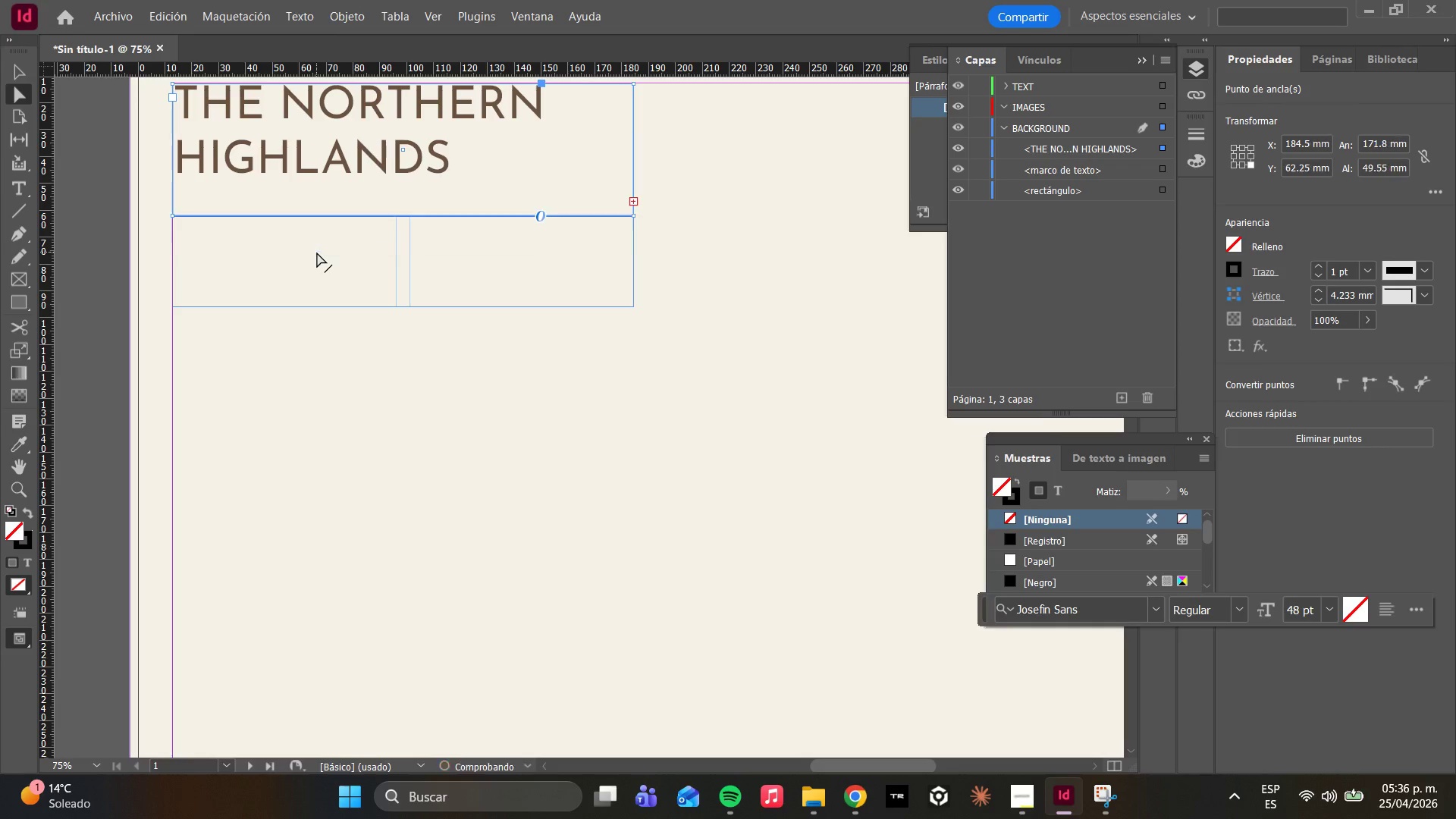 
key(Control+Z)
 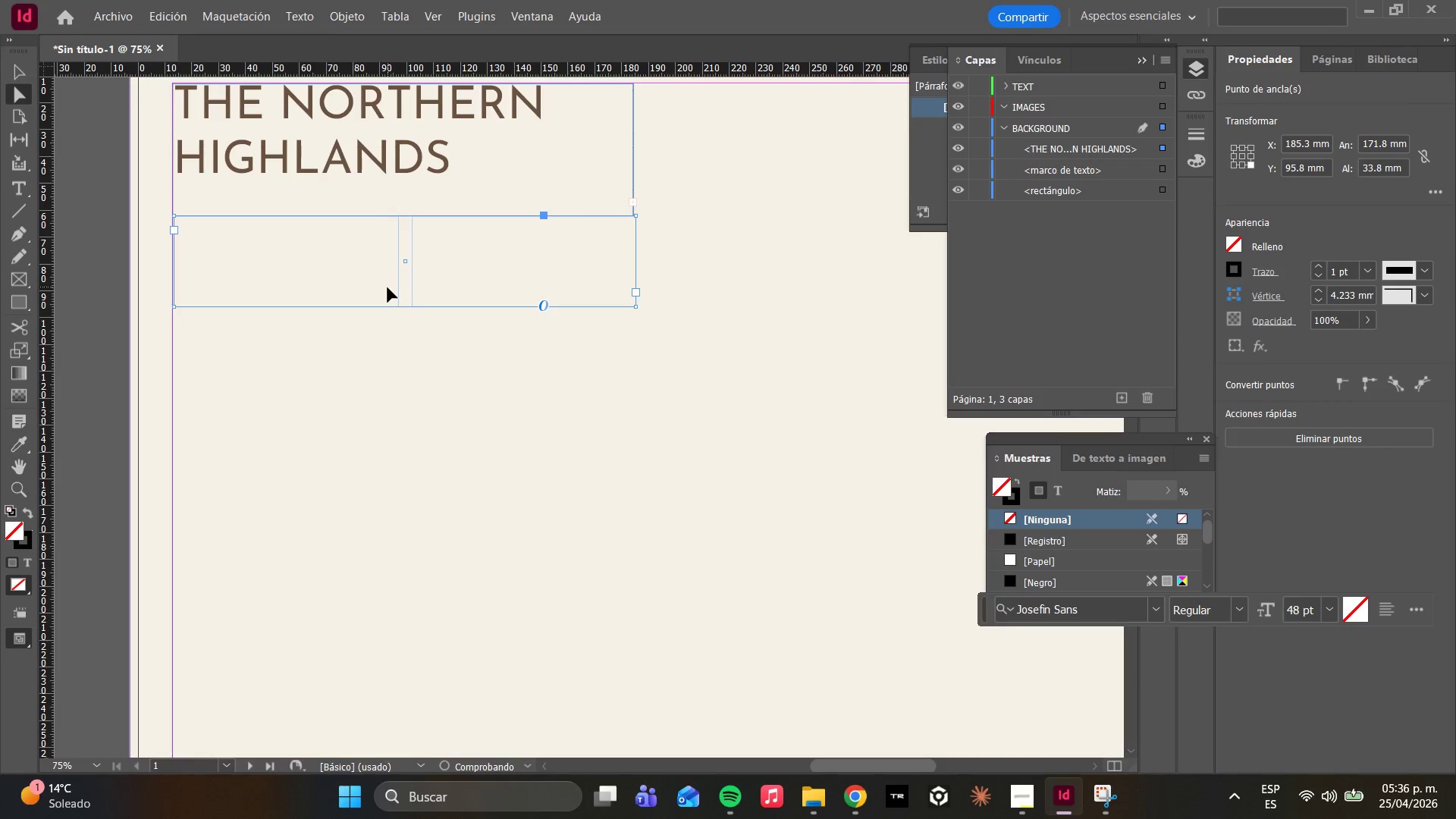 
left_click_drag(start_coordinate=[364, 279], to_coordinate=[366, 338])
 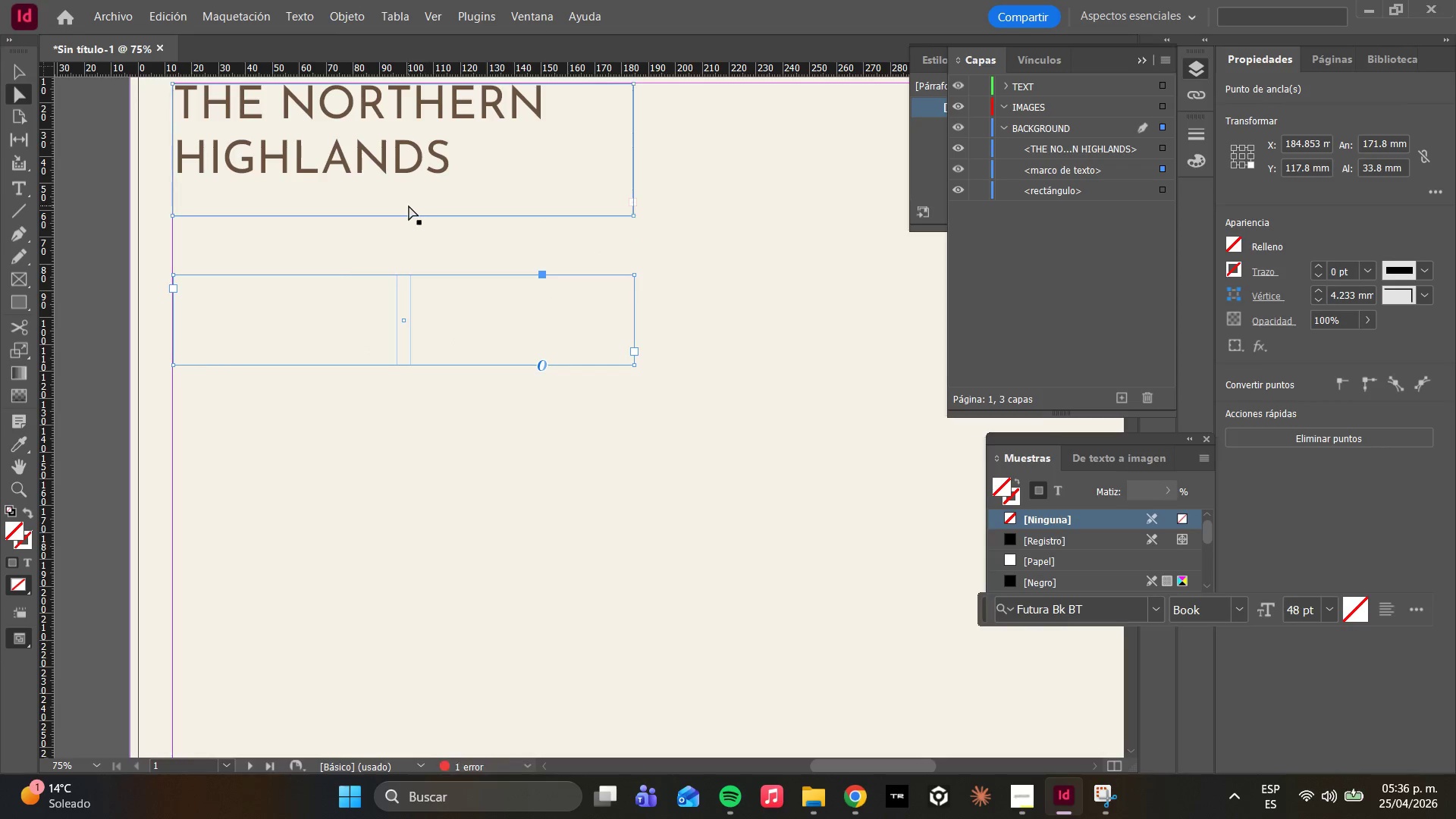 
left_click([409, 206])
 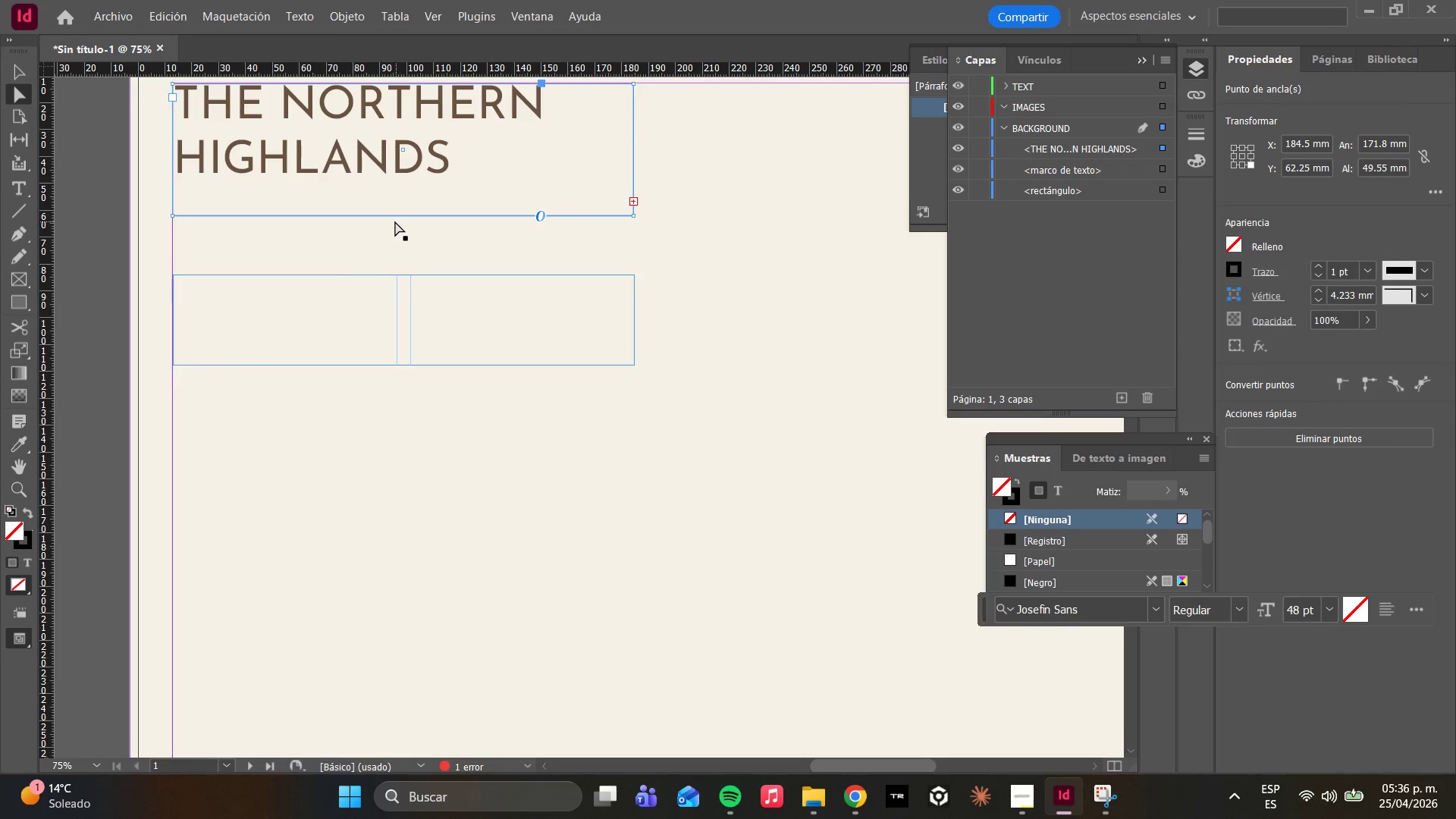 
left_click_drag(start_coordinate=[393, 218], to_coordinate=[393, 278])
 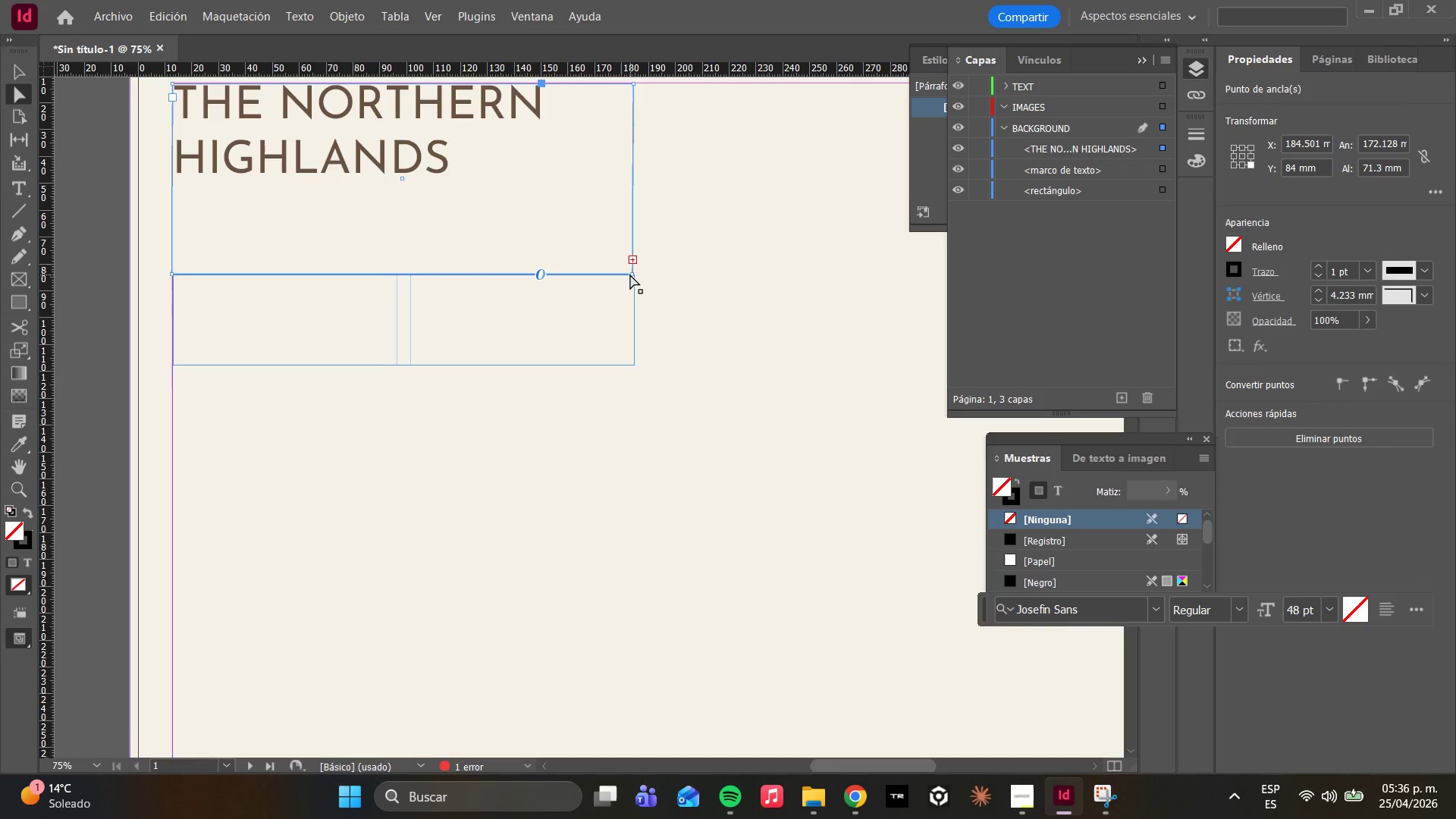 
key(Control+Z)
 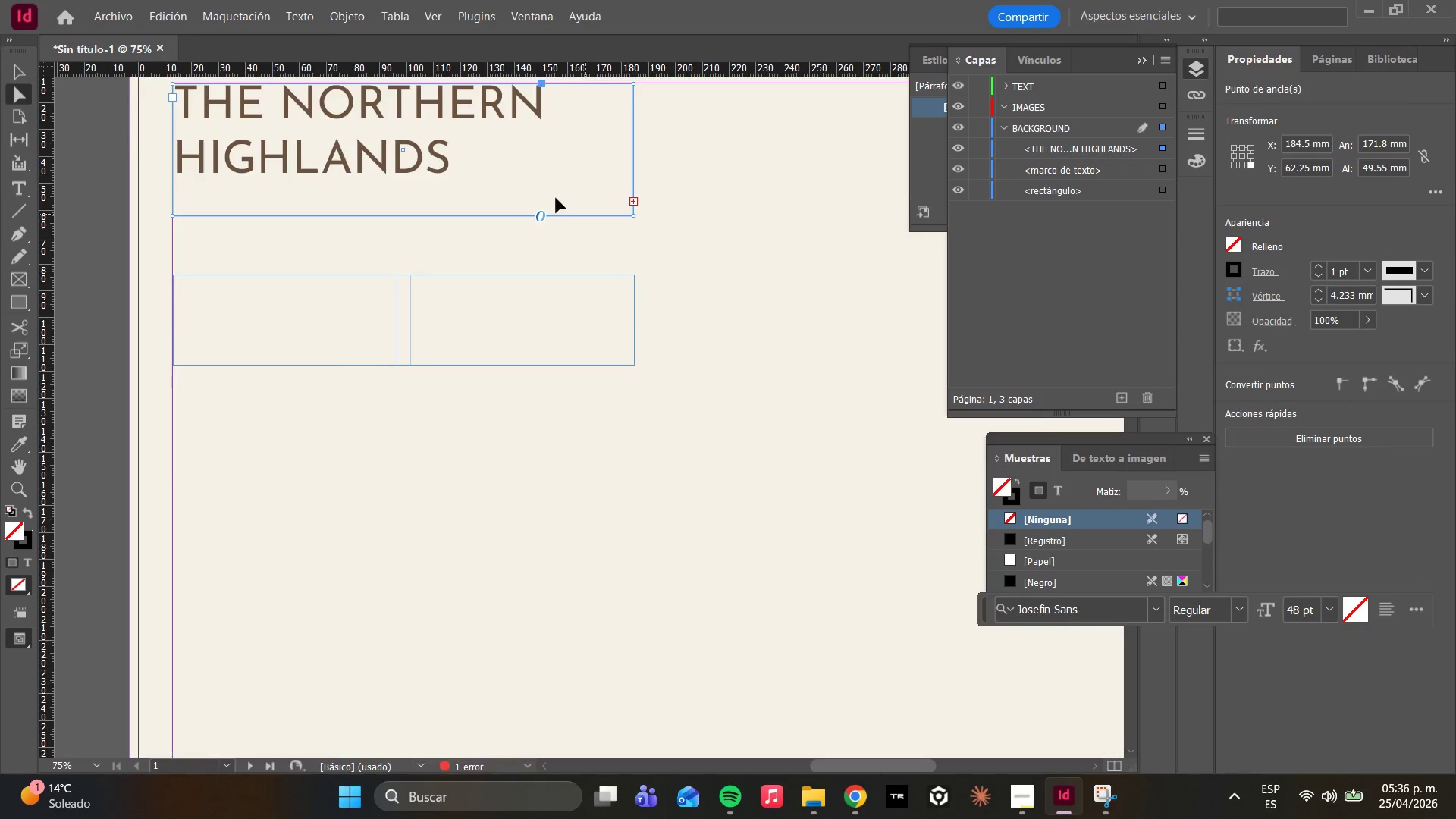 
scroll: coordinate [552, 199], scroll_direction: up, amount: 3.0
 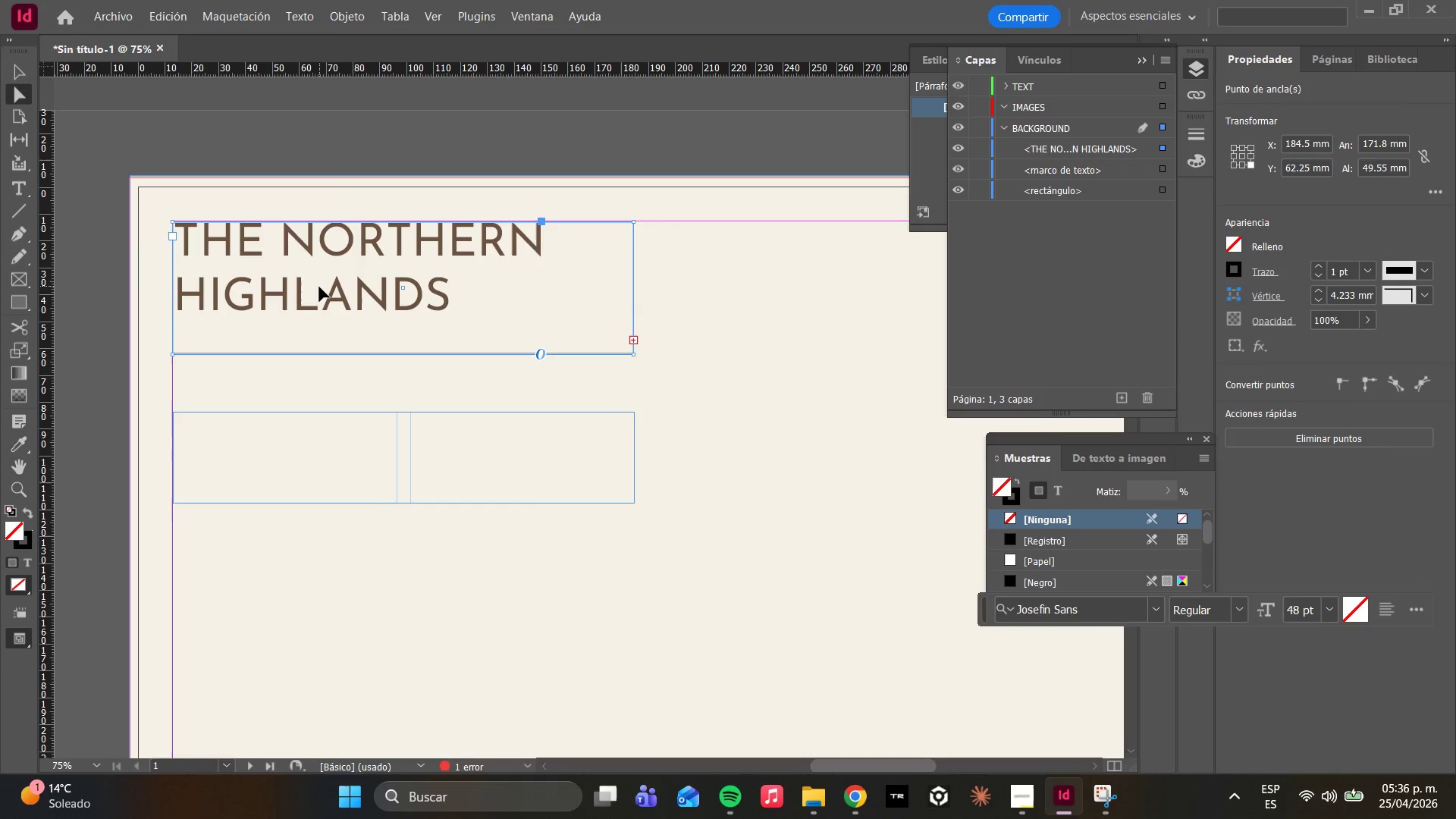 
left_click_drag(start_coordinate=[318, 284], to_coordinate=[321, 298])
 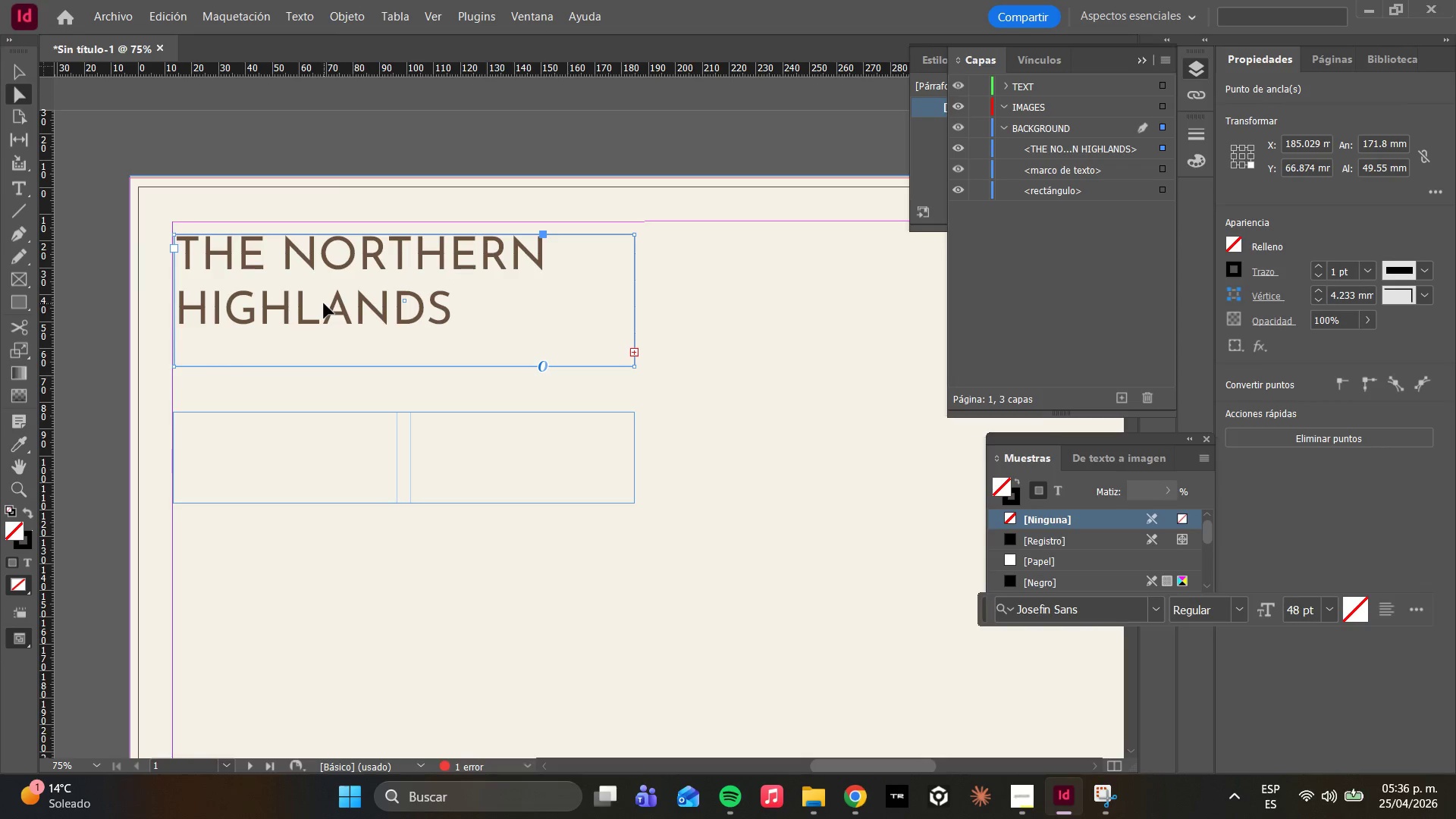 
left_click_drag(start_coordinate=[324, 303], to_coordinate=[326, 316])
 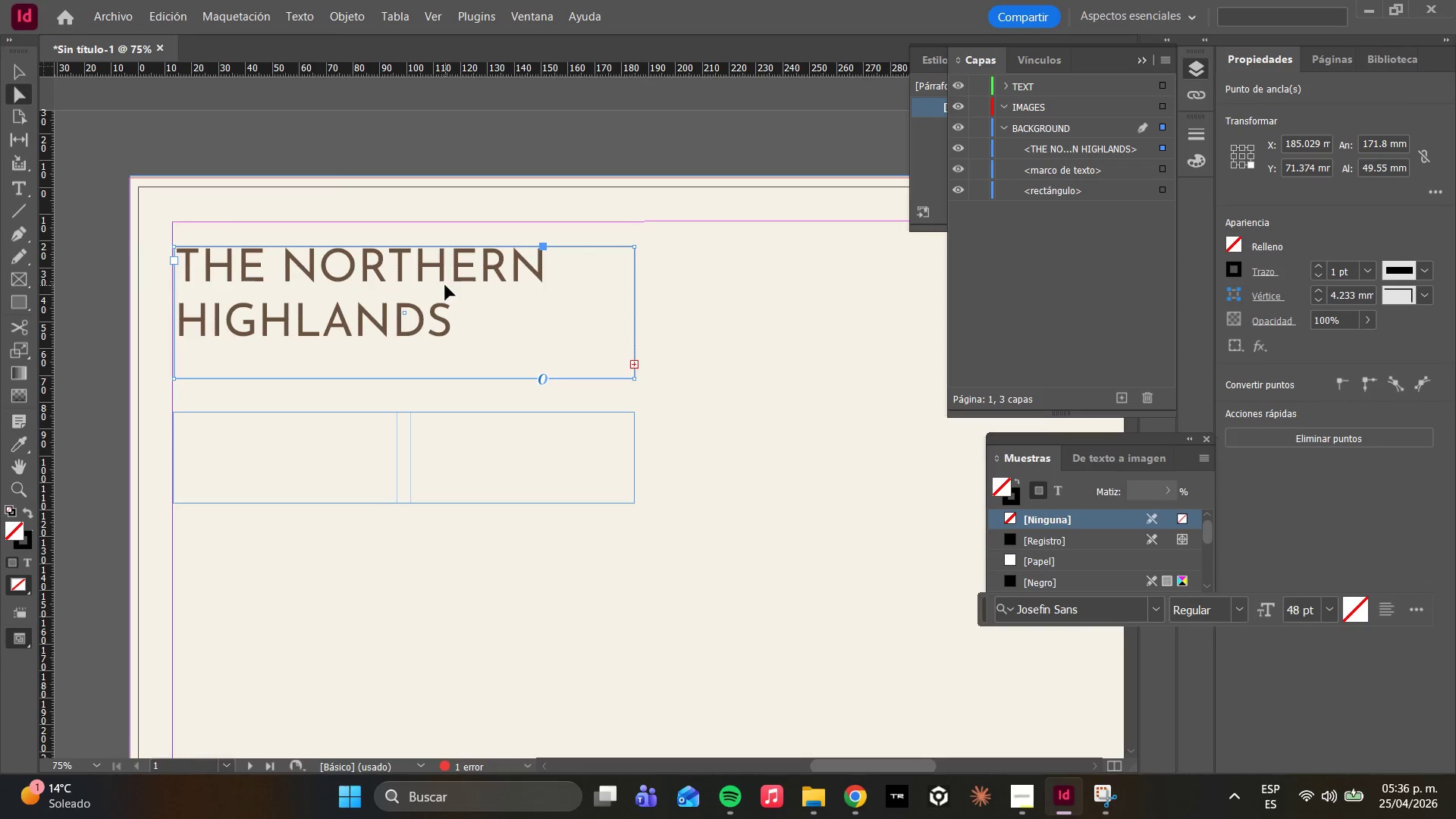 
double_click([432, 315])
 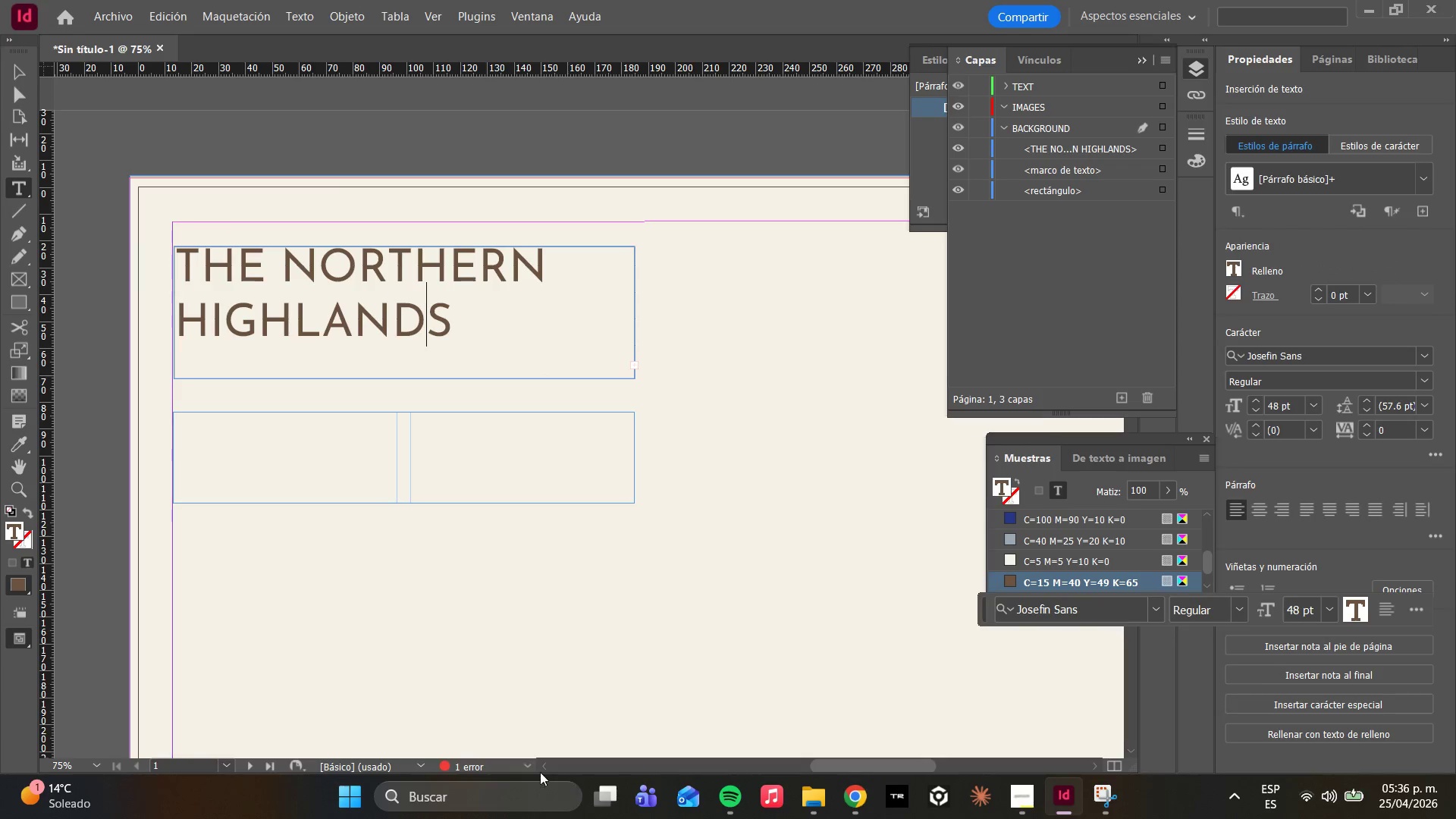 
left_click([529, 768])
 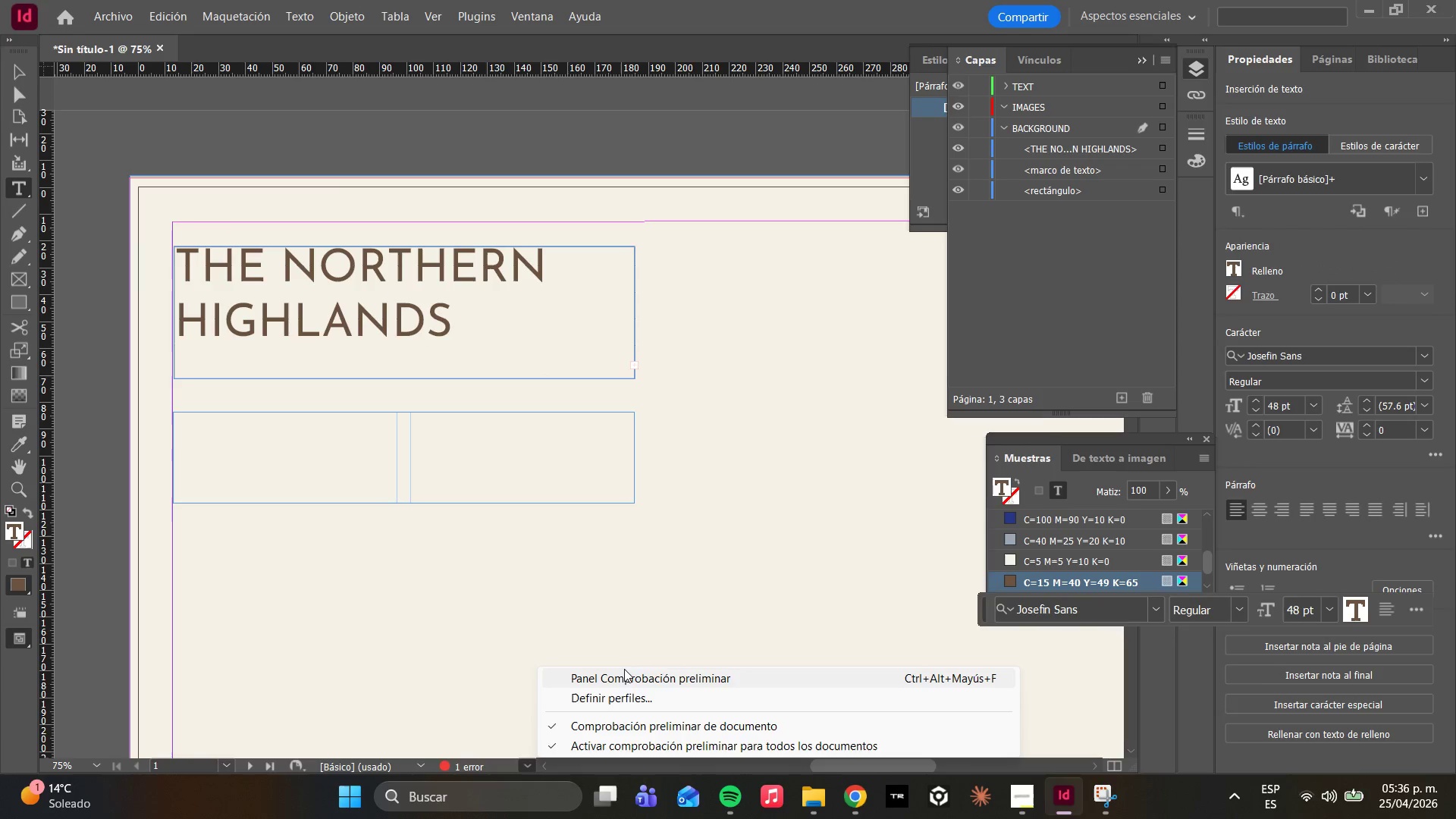 
left_click([624, 674])
 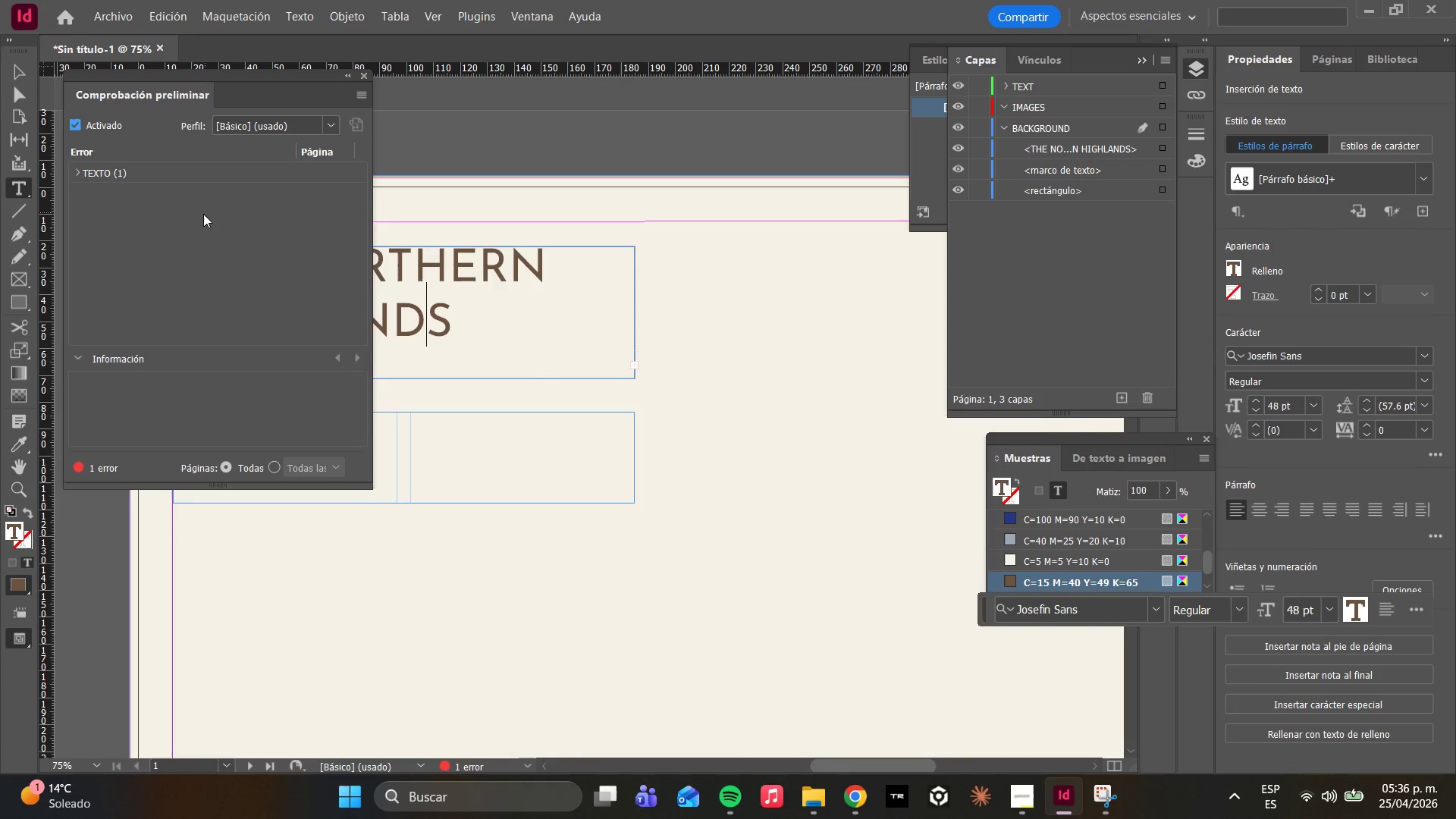 
left_click([163, 179])
 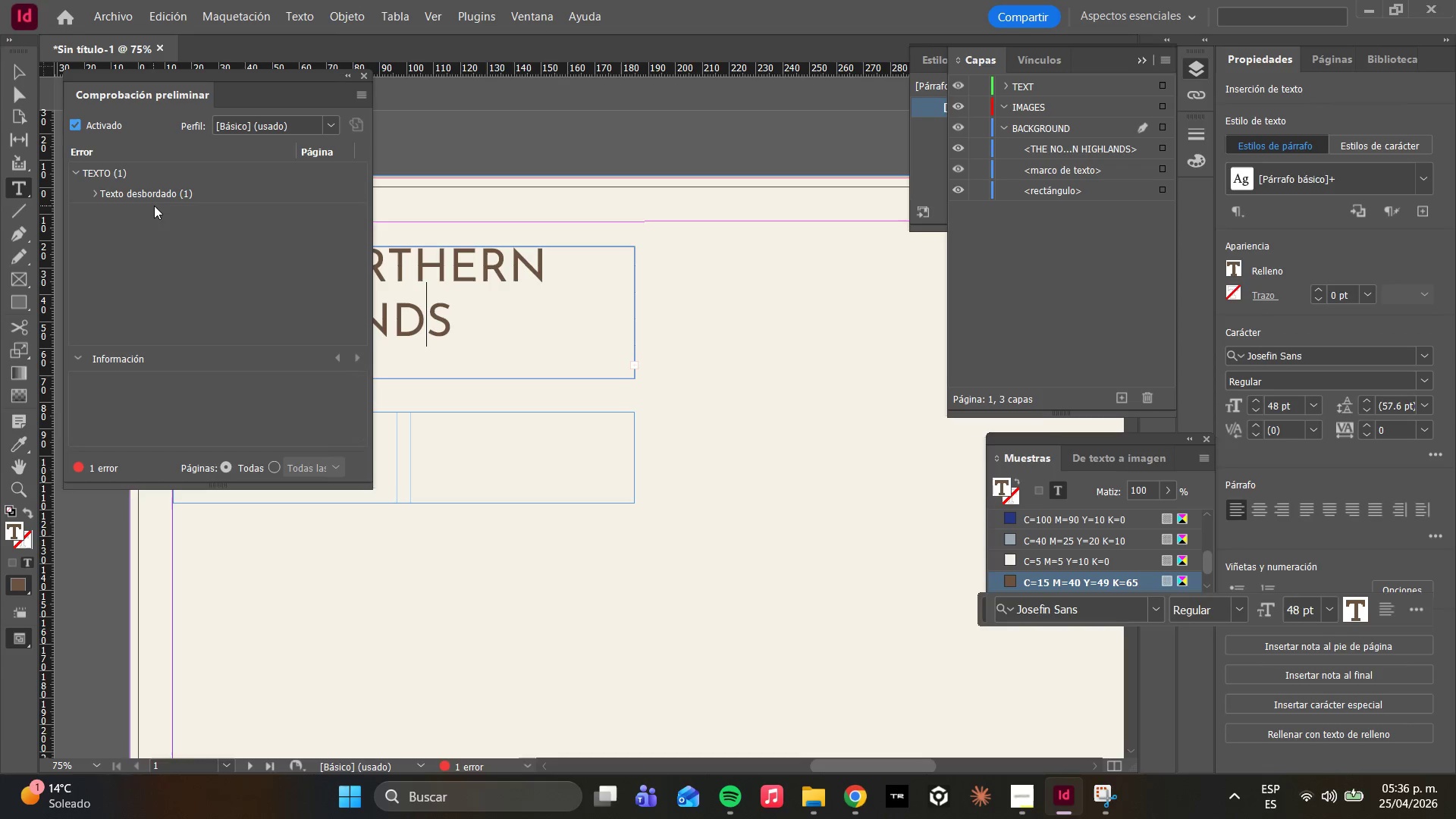 
triple_click([113, 187])
 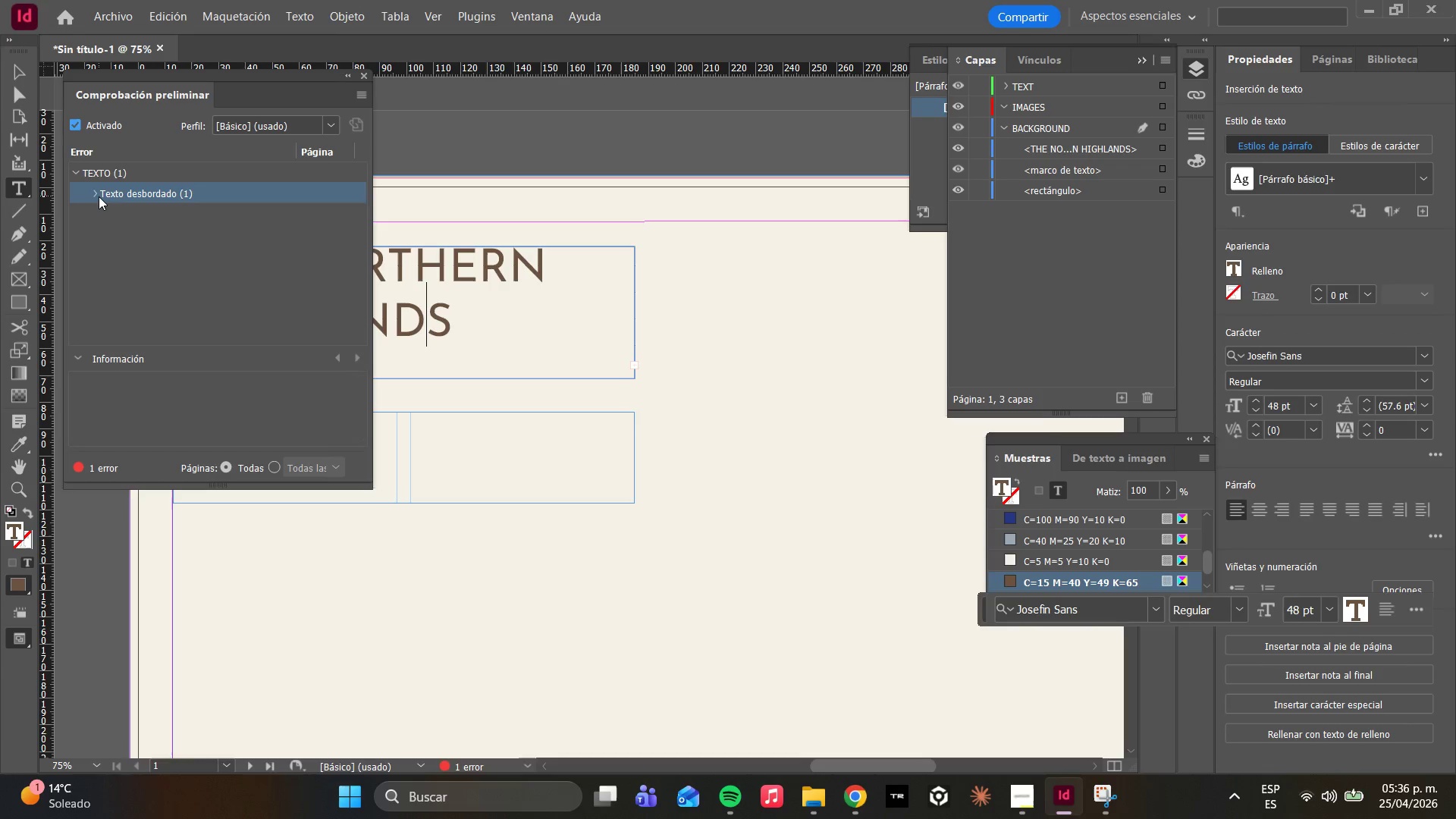 
left_click([99, 196])
 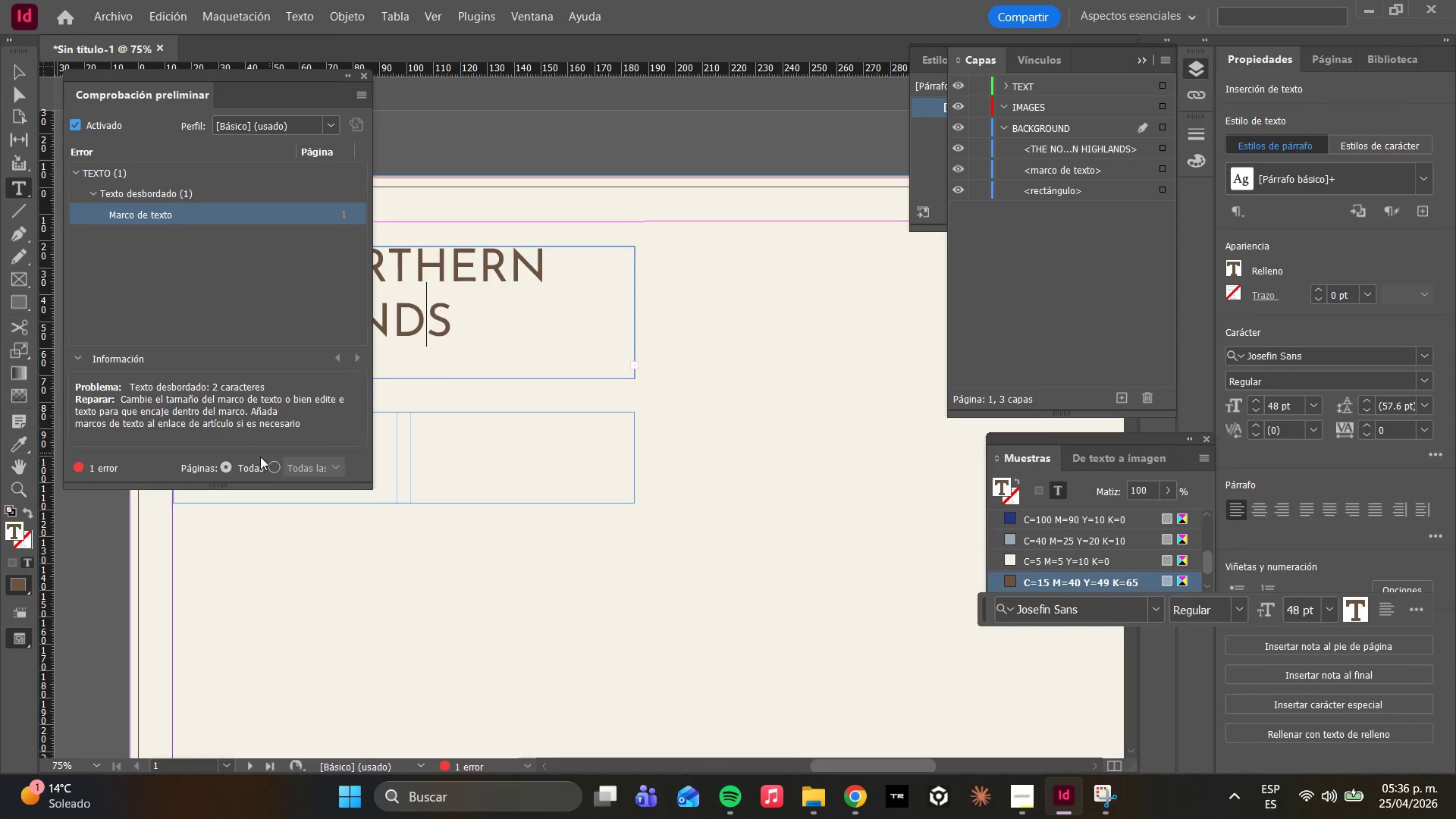 
wait(6.17)
 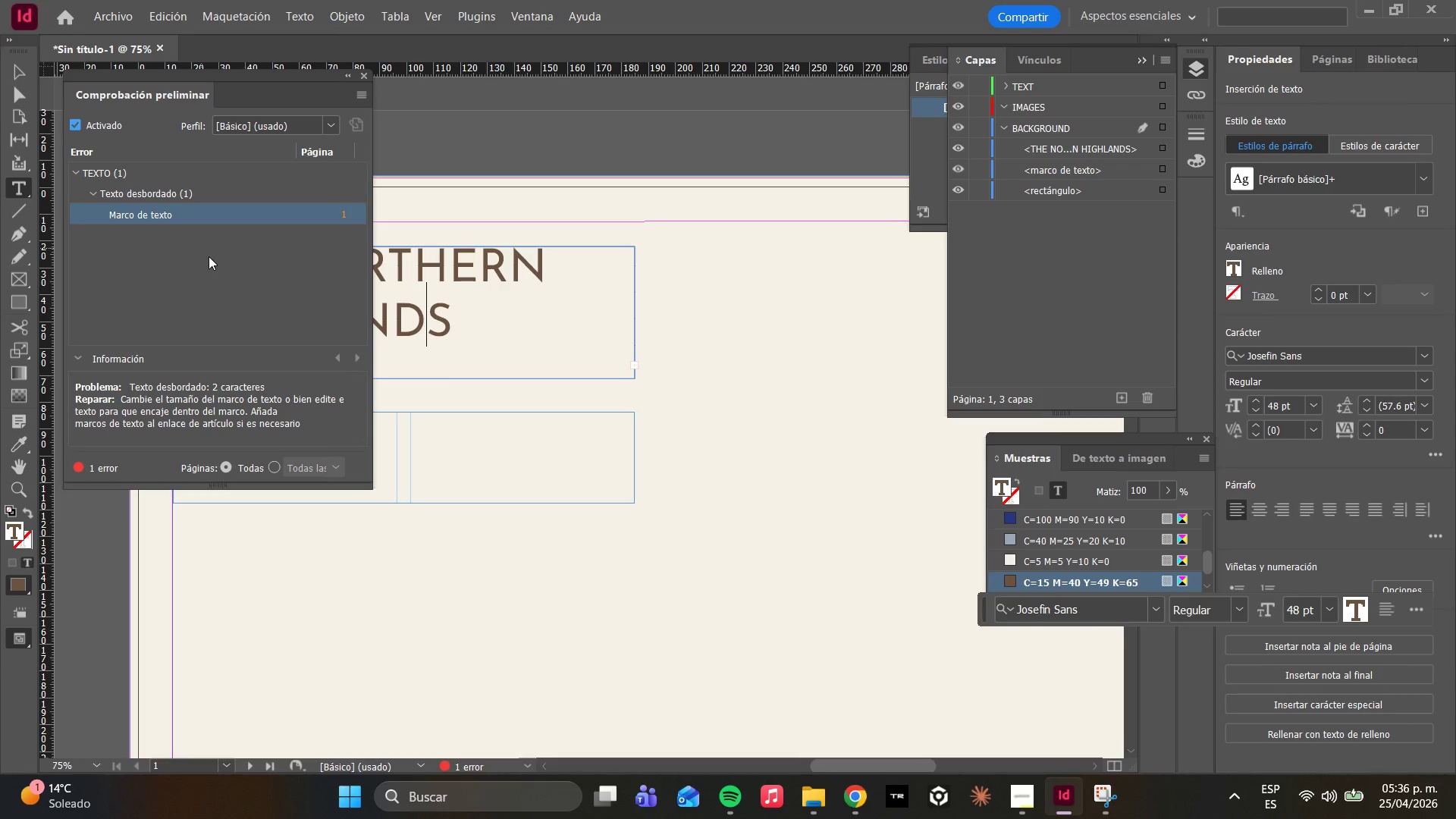 
left_click([361, 77])
 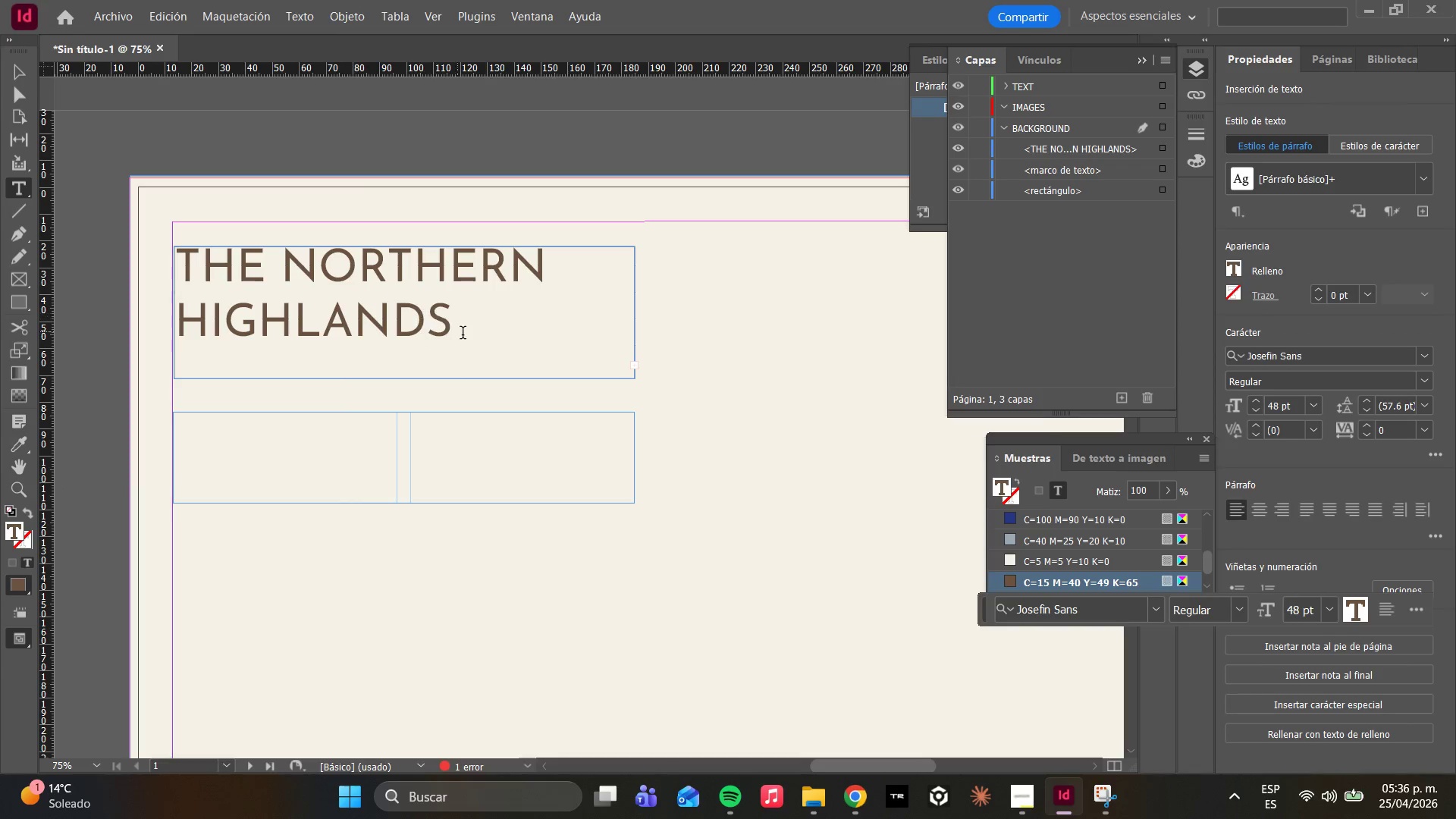 
left_click_drag(start_coordinate=[466, 337], to_coordinate=[176, 258])
 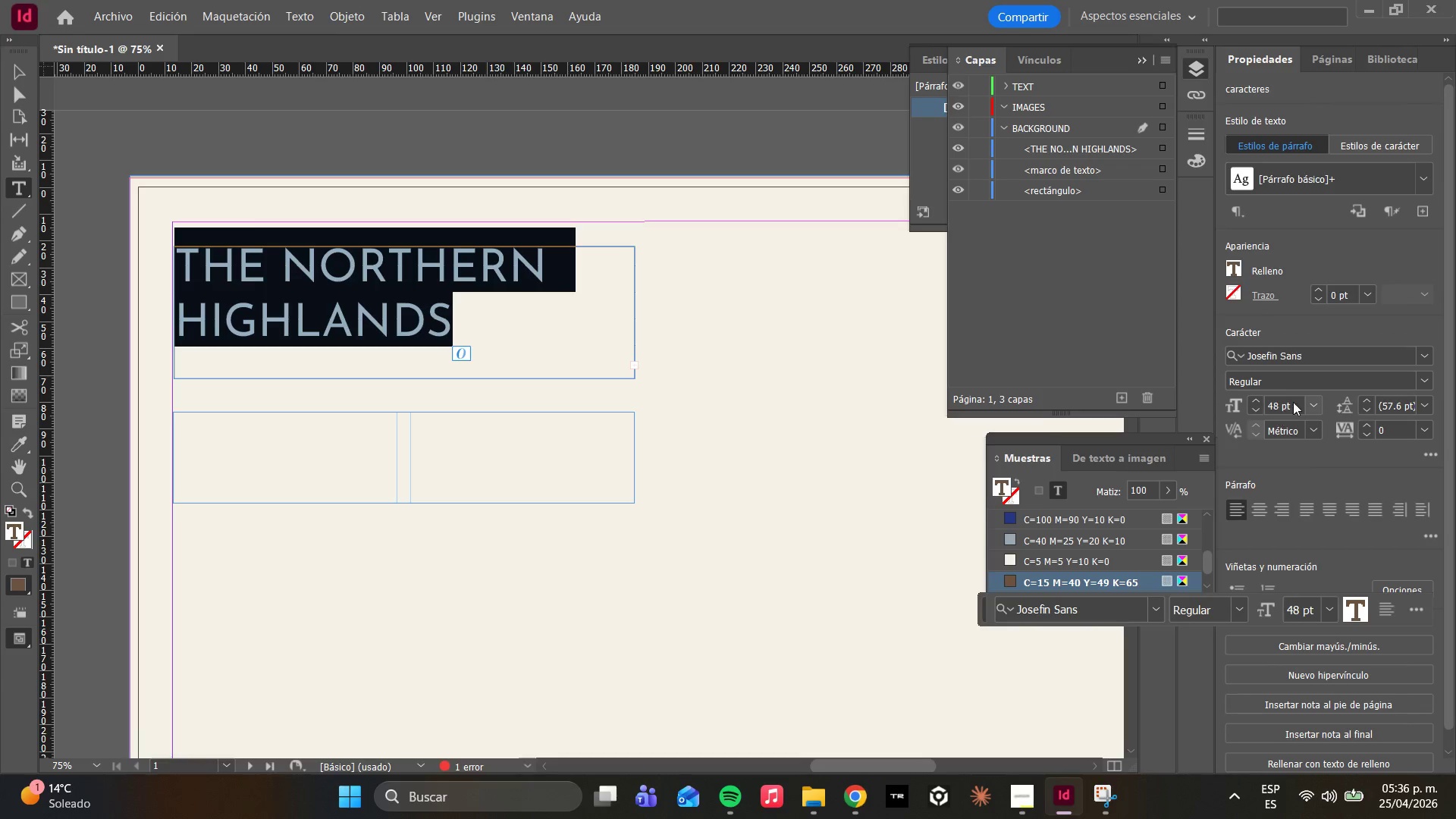 
double_click([1301, 404])
 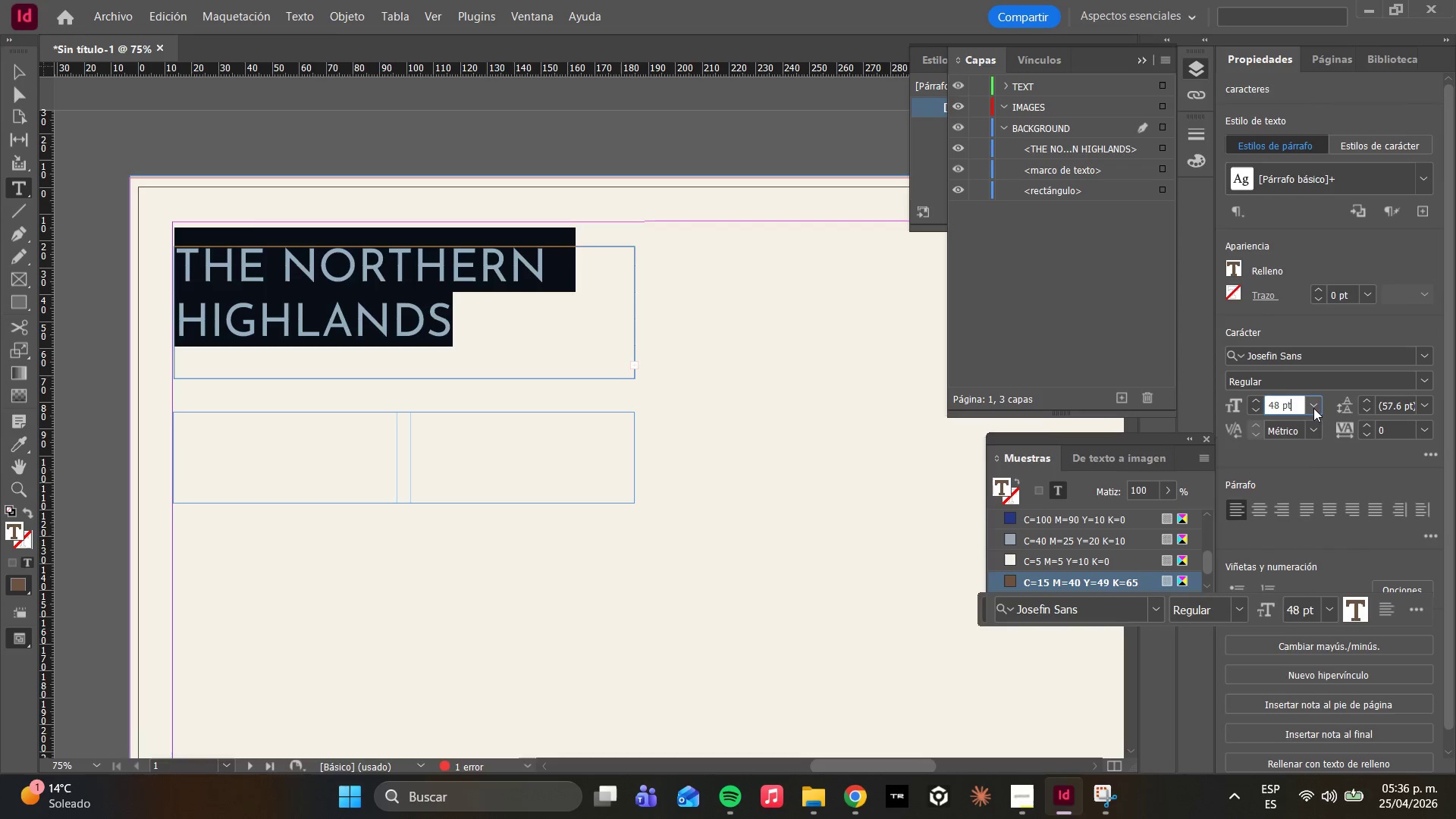 
triple_click([1316, 408])
 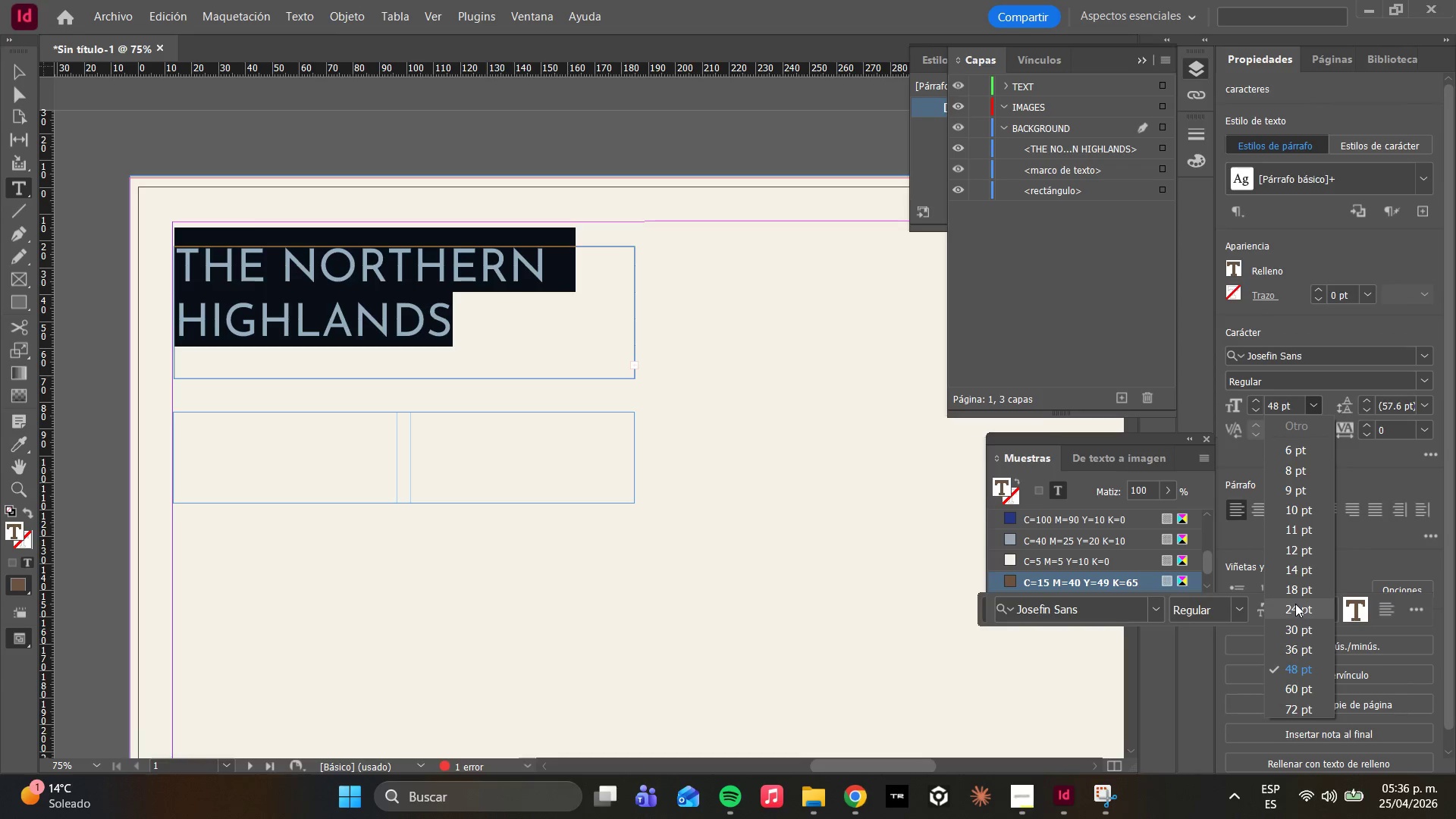 
left_click([1295, 603])
 